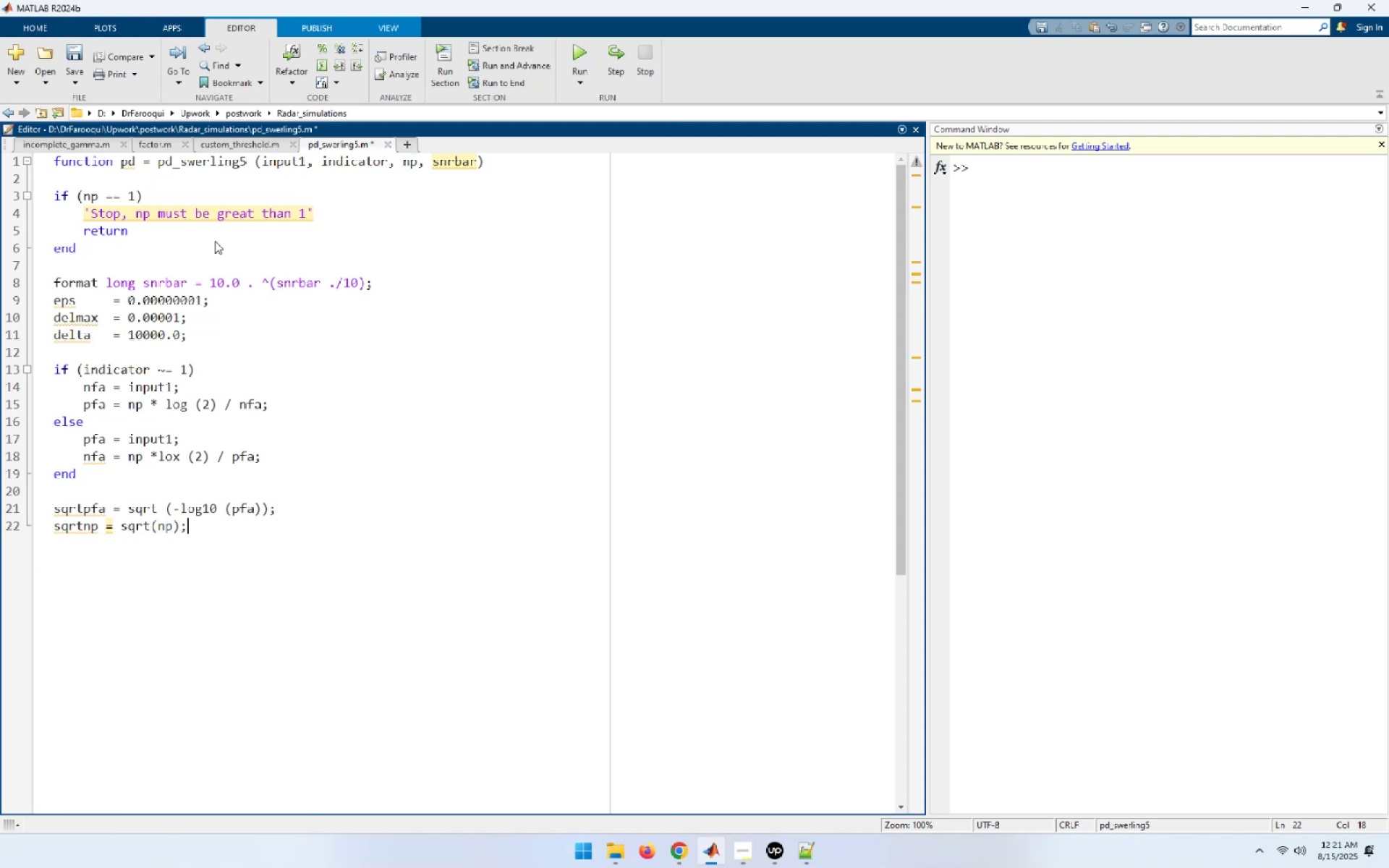 
key(Enter)
 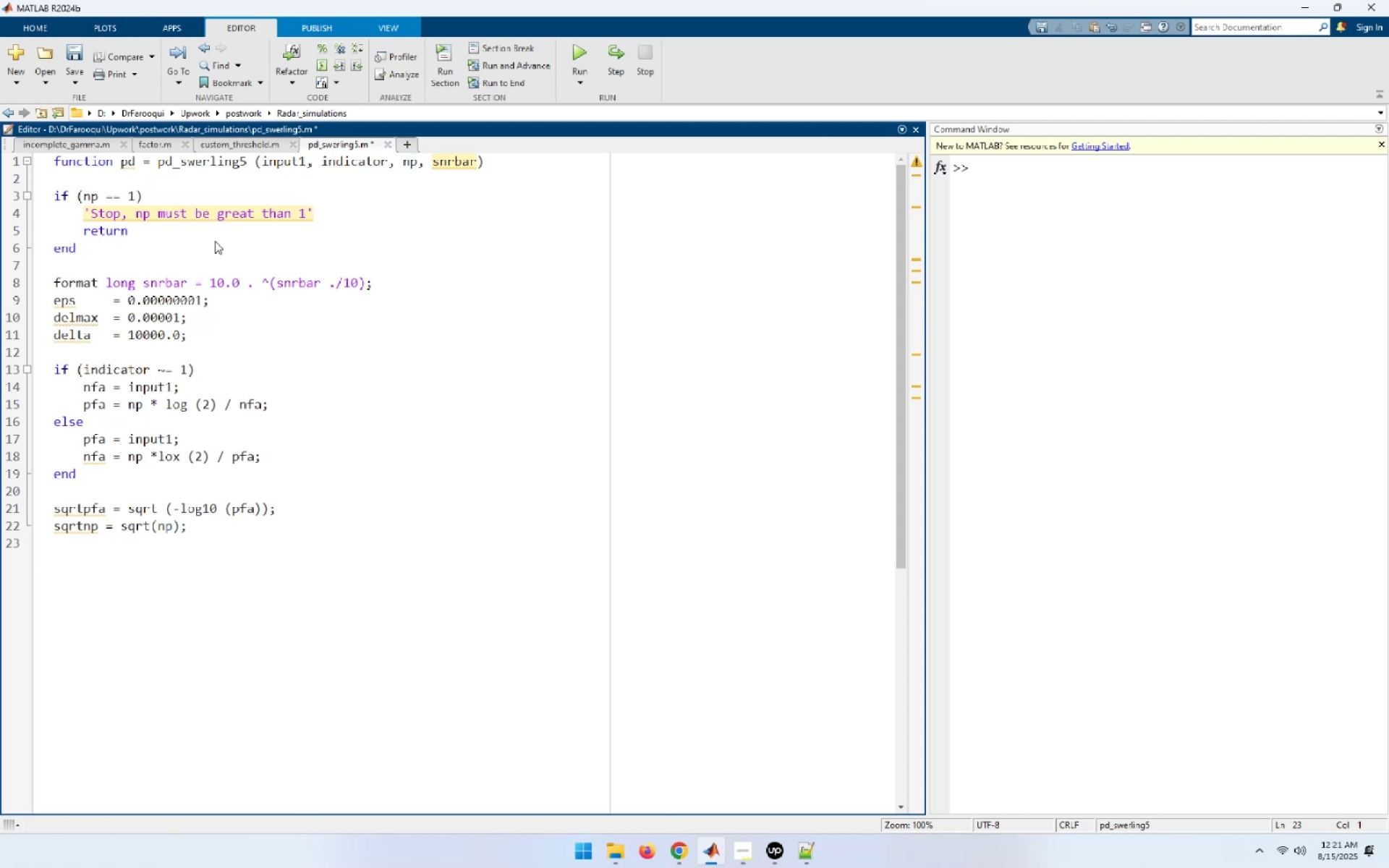 
key(Enter)
 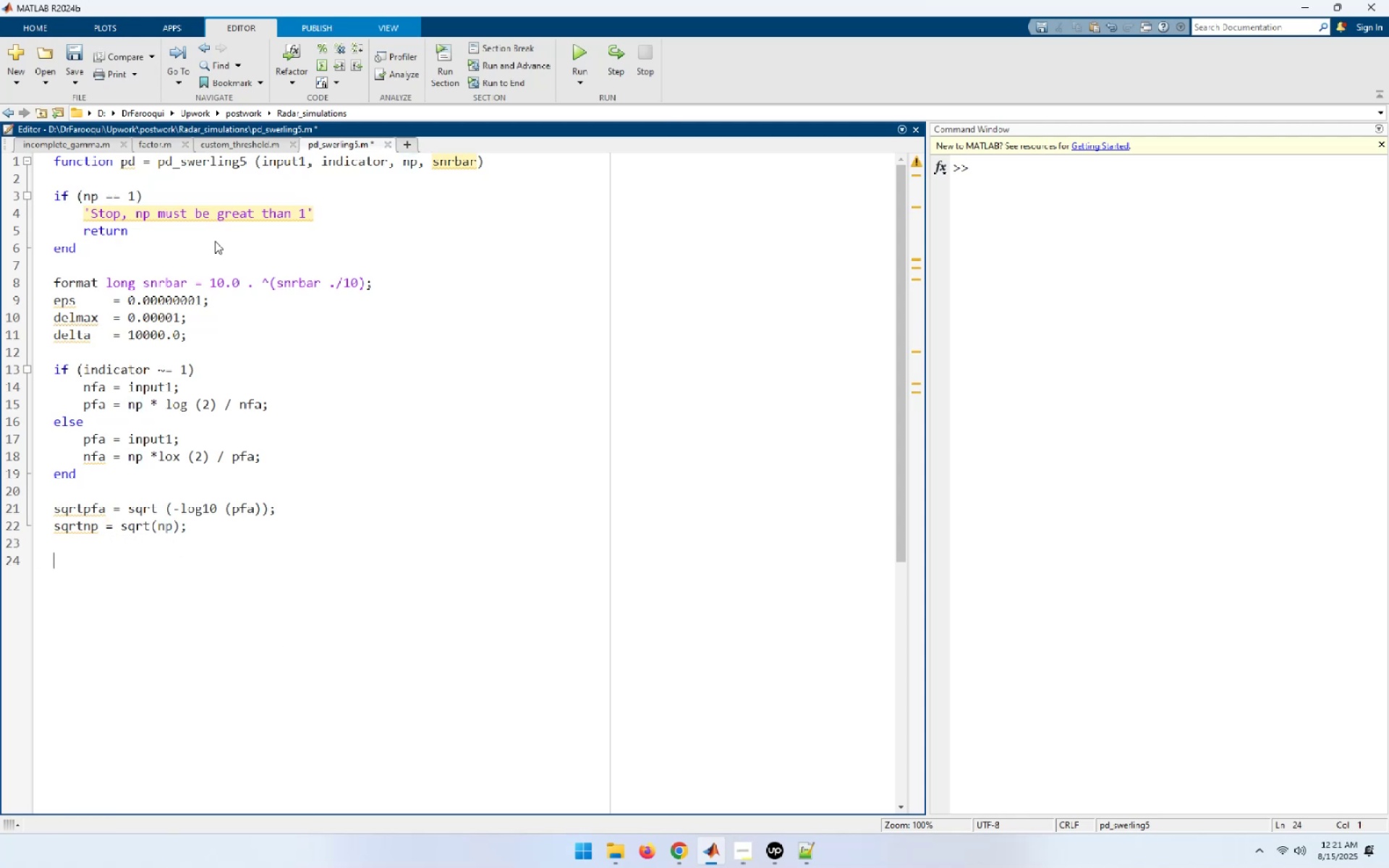 
type(vt0)
 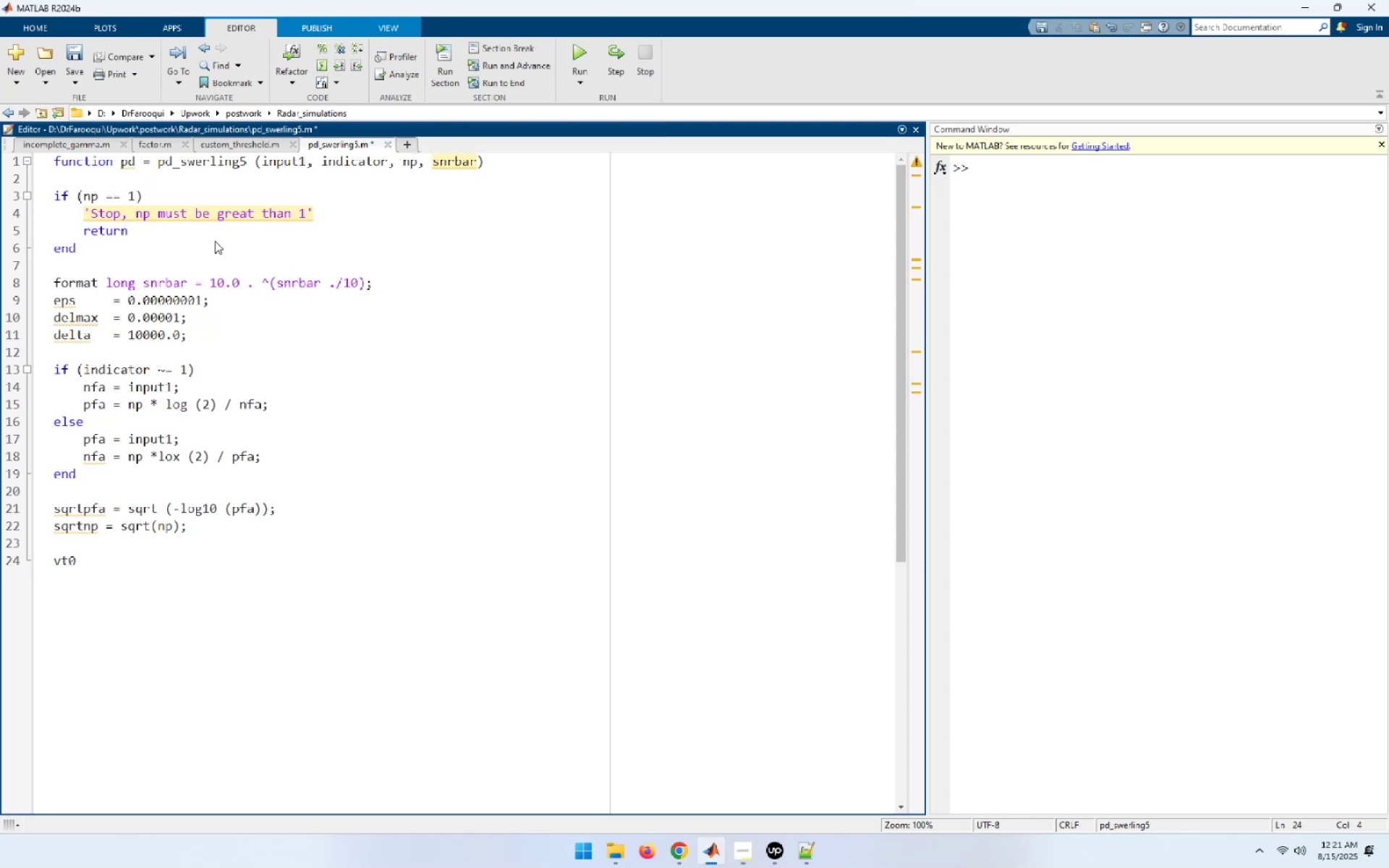 
wait(15.74)
 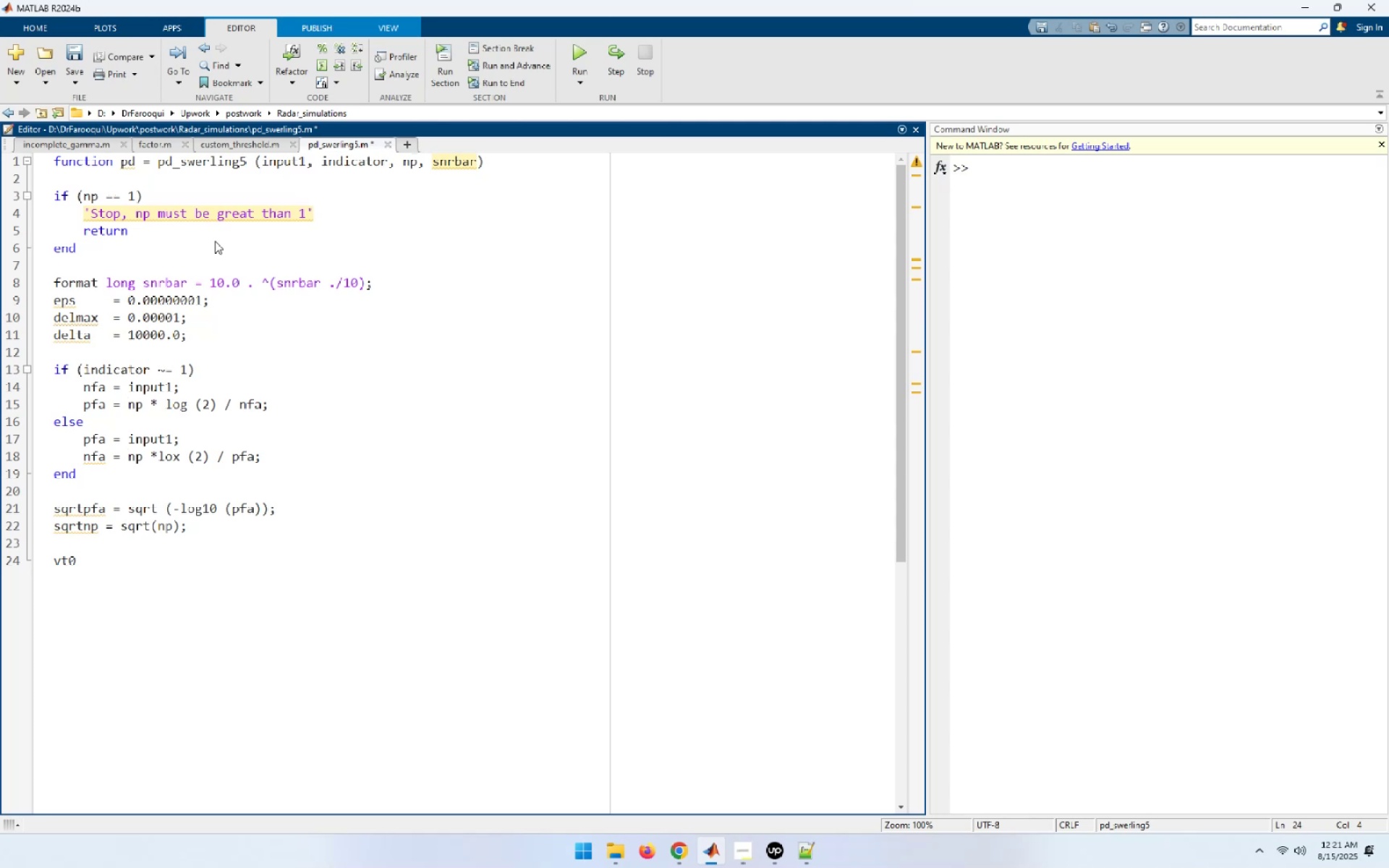 
type( = np - sqrtnp + 2.3 * sqrtpfa * (sqrtnp - 1.0);)
 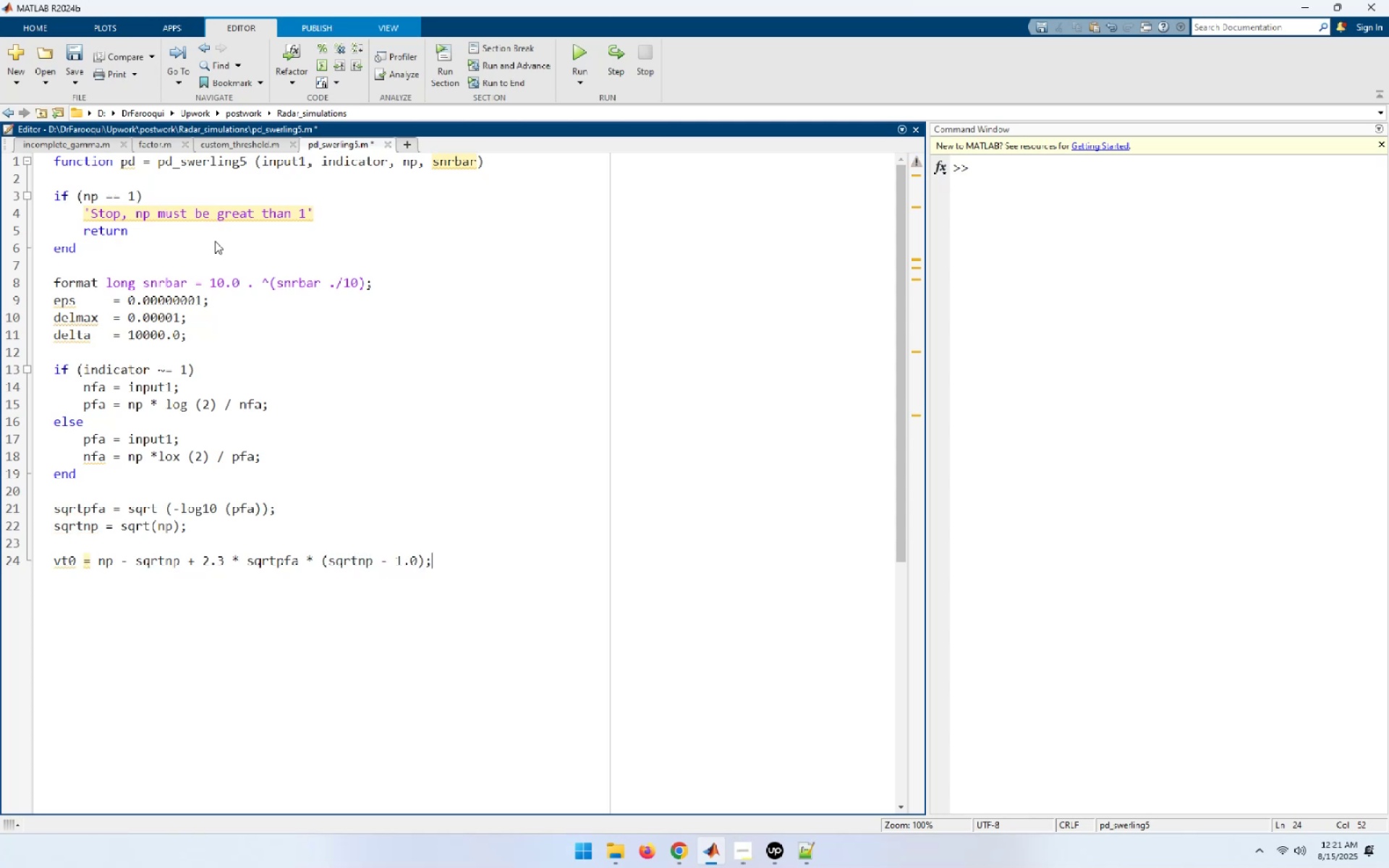 
key(Enter)
 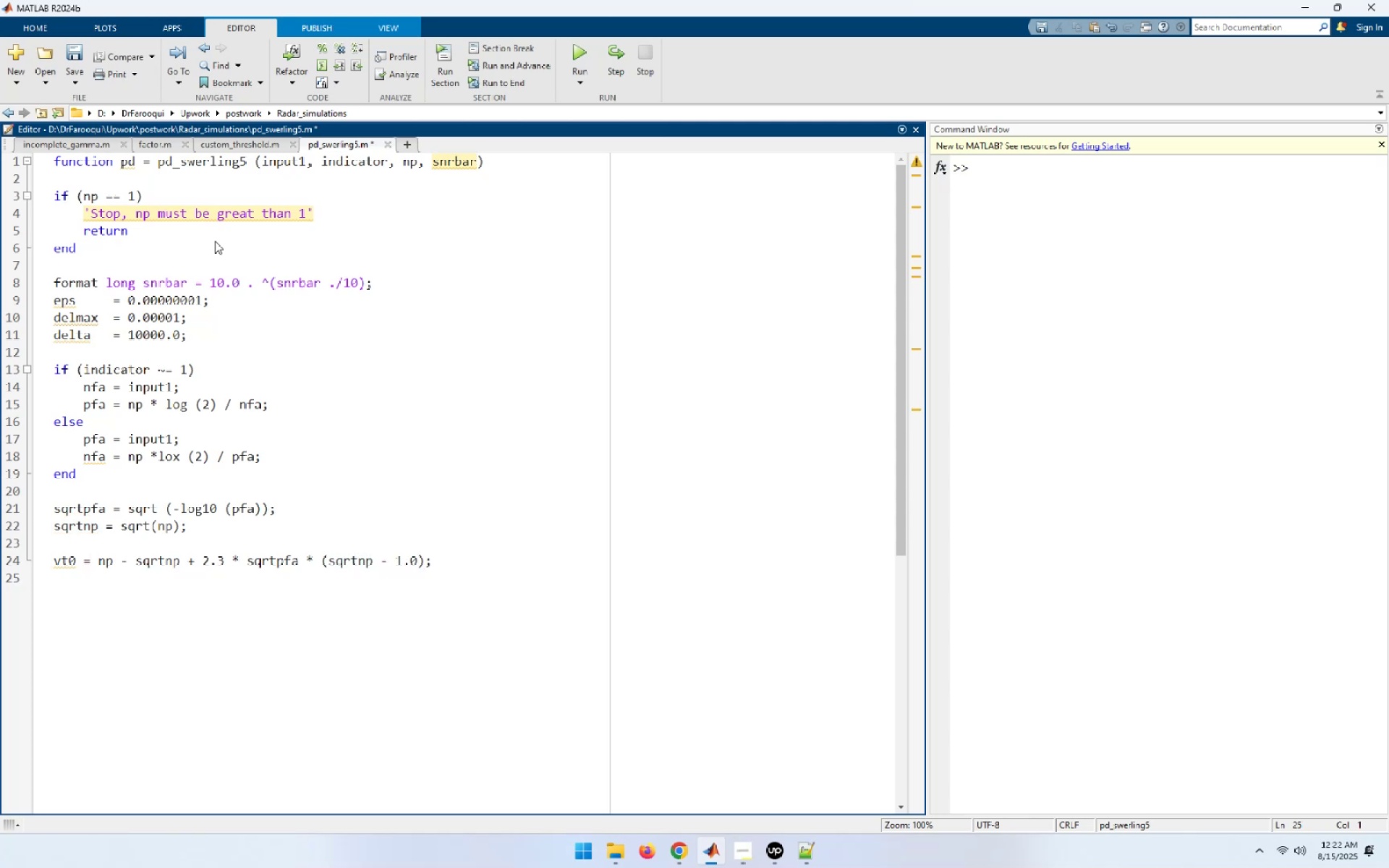 
type(t)
key(Backspace)
type(vt = vt0;)
 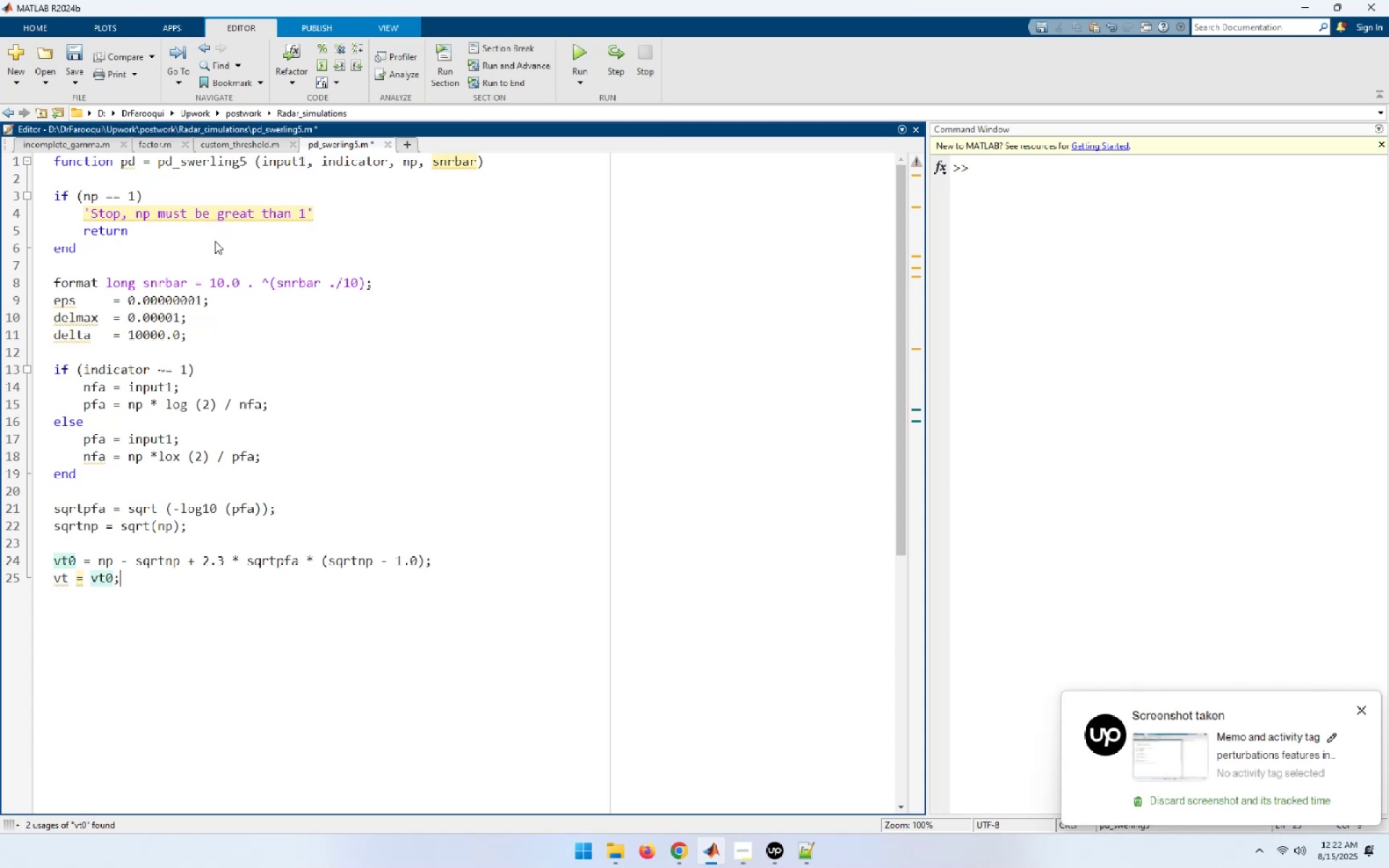 
key(Enter)
 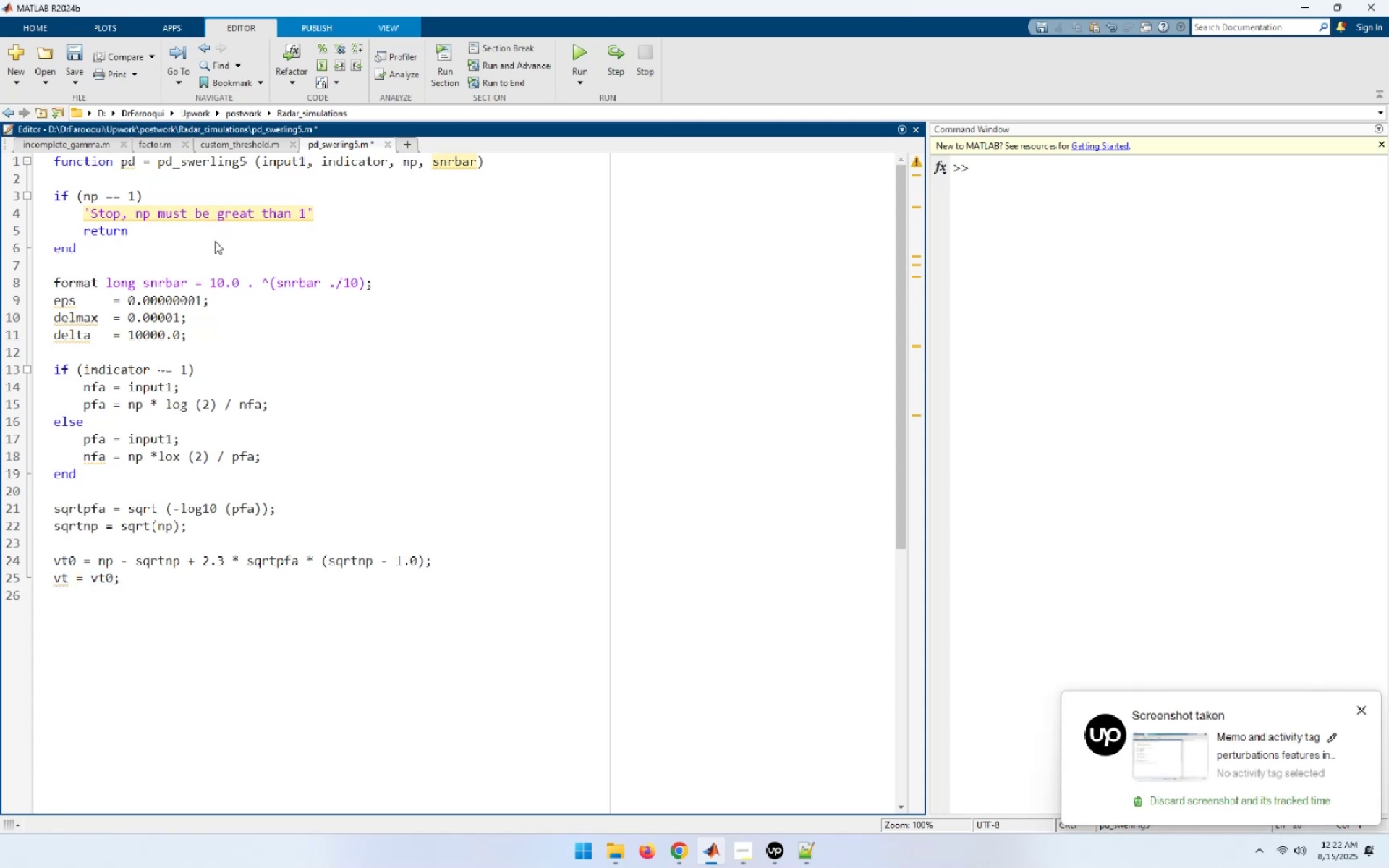 
key(Enter)
 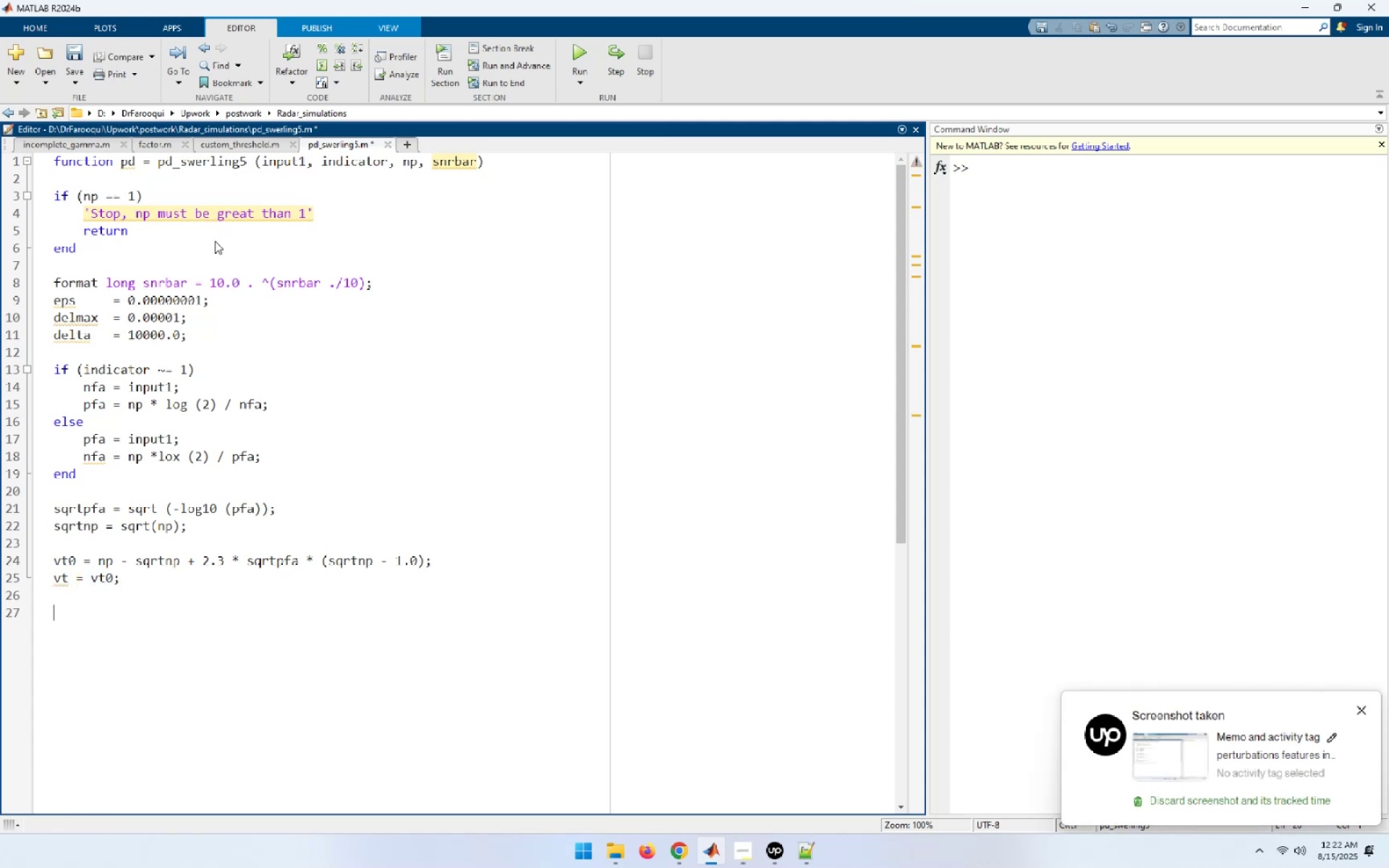 
type(while (abs (delta) >= vt0))
 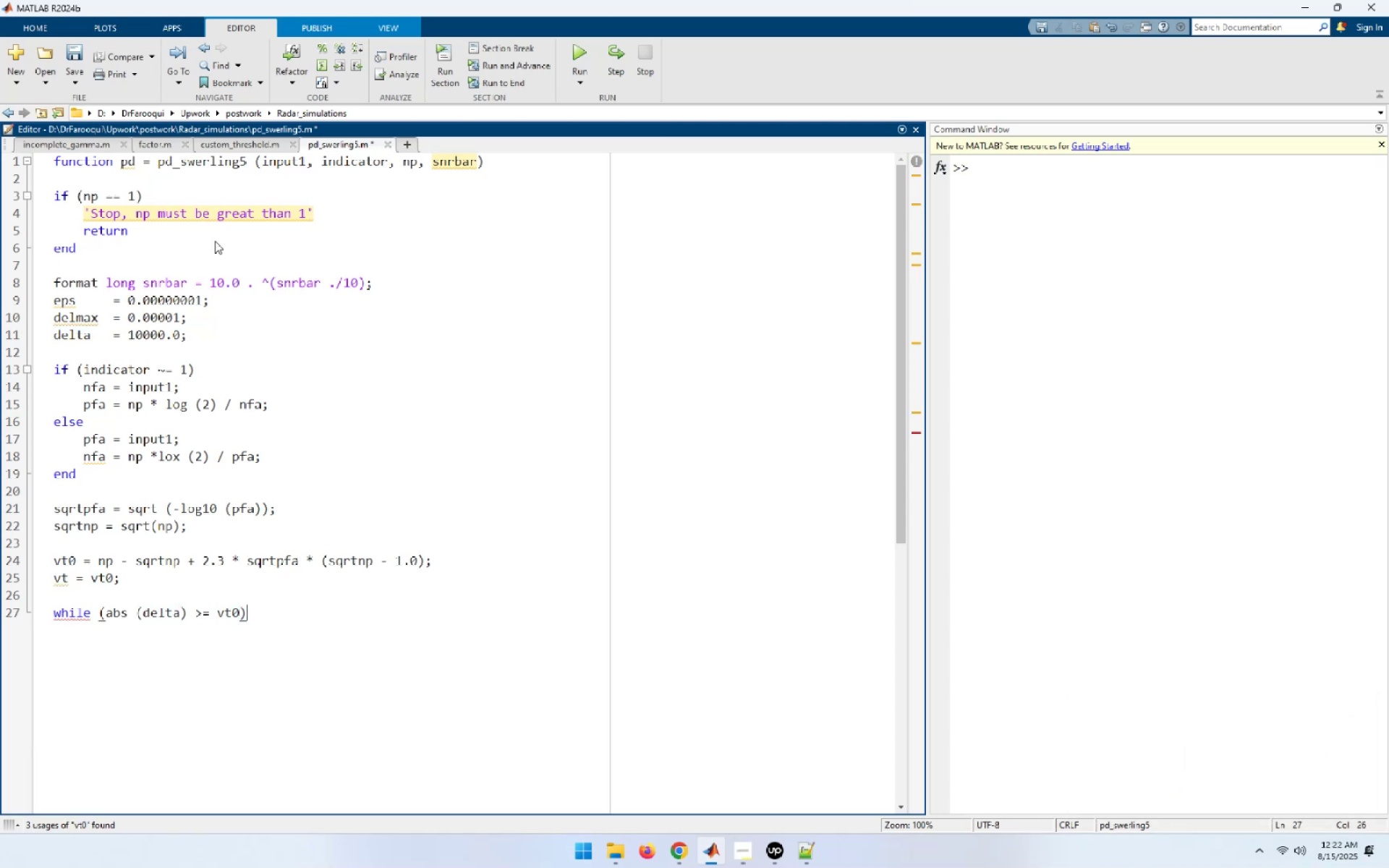 
key(Enter)
 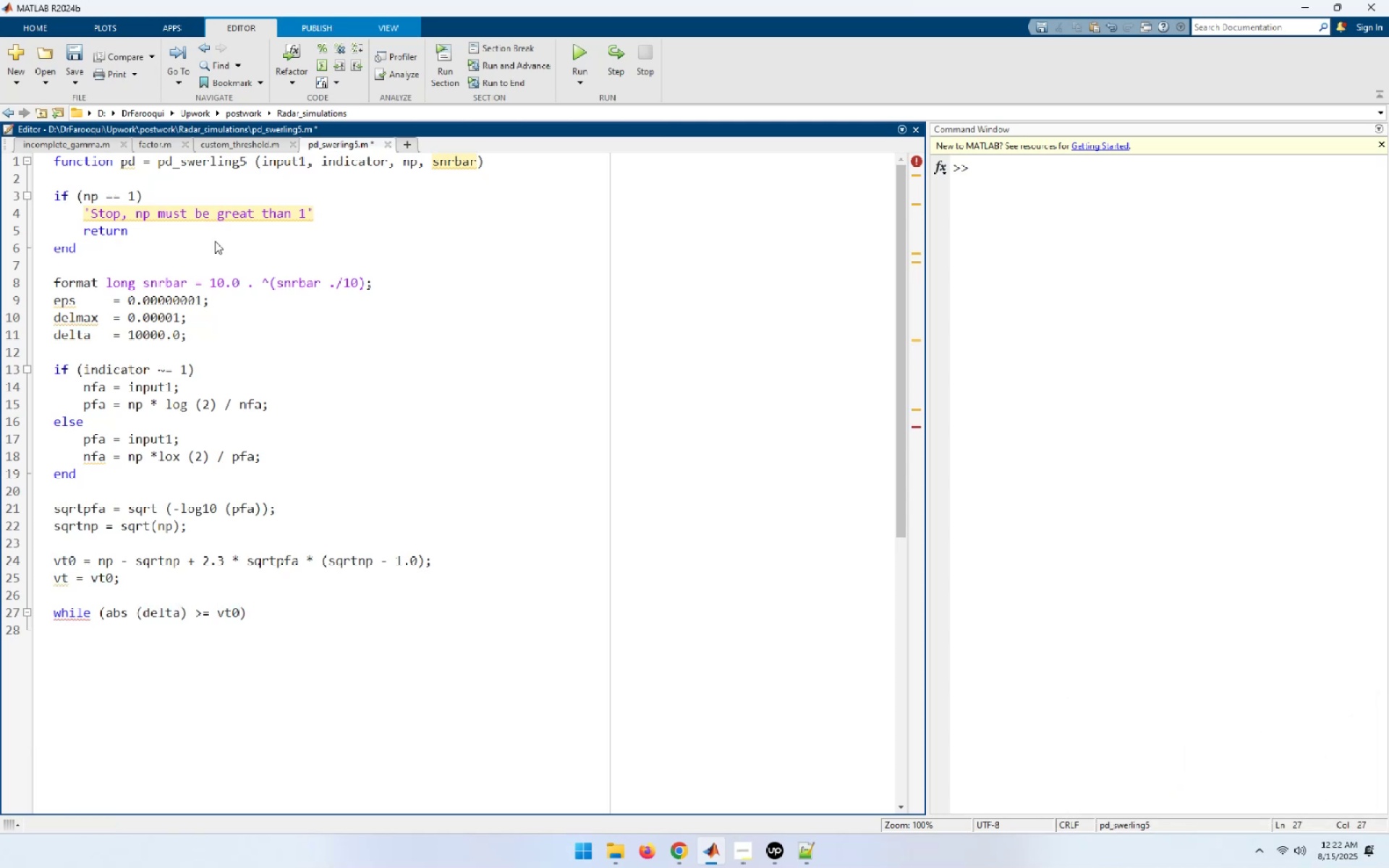 
key(ArrowUp)
 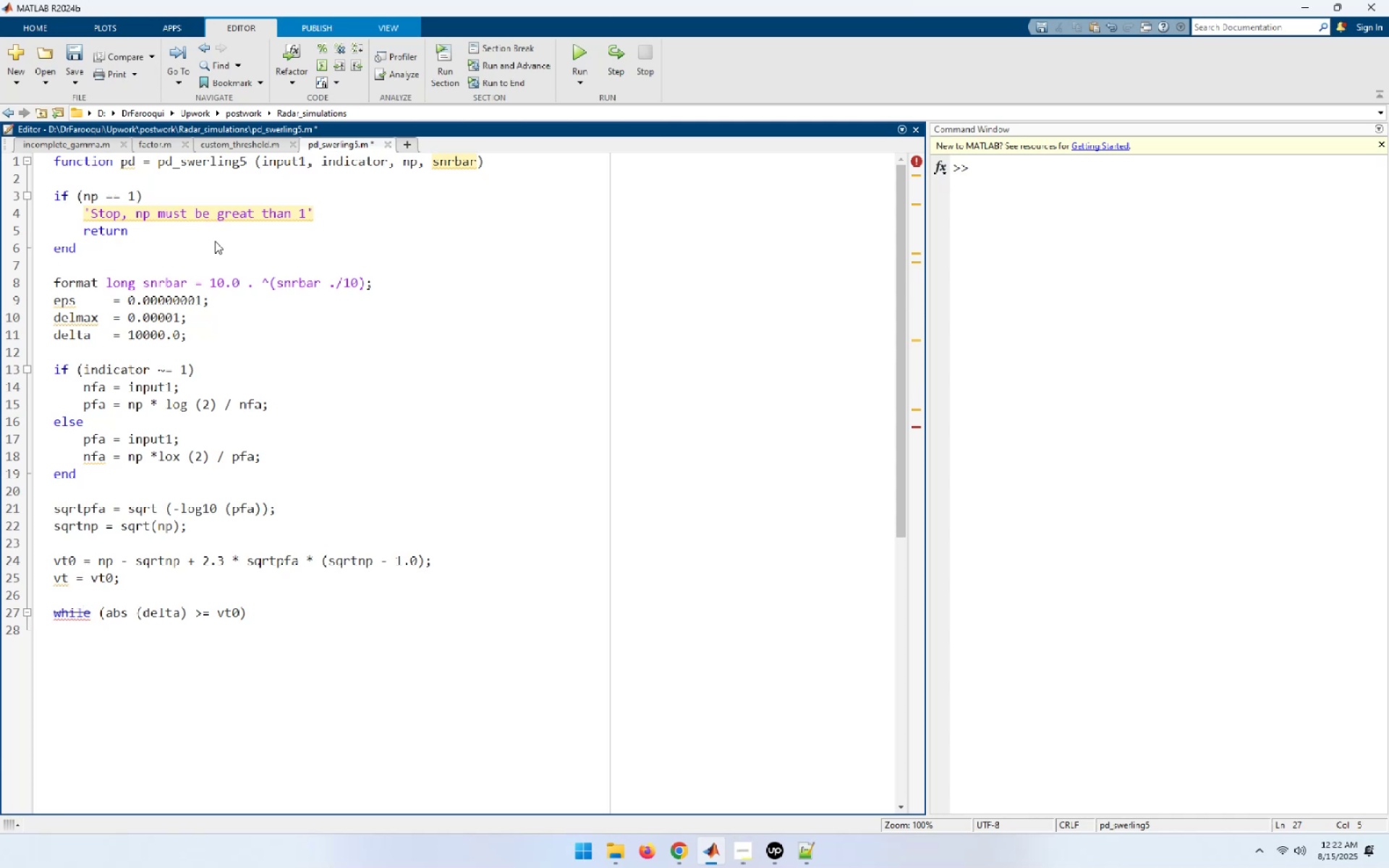 
key(ArrowUp)
 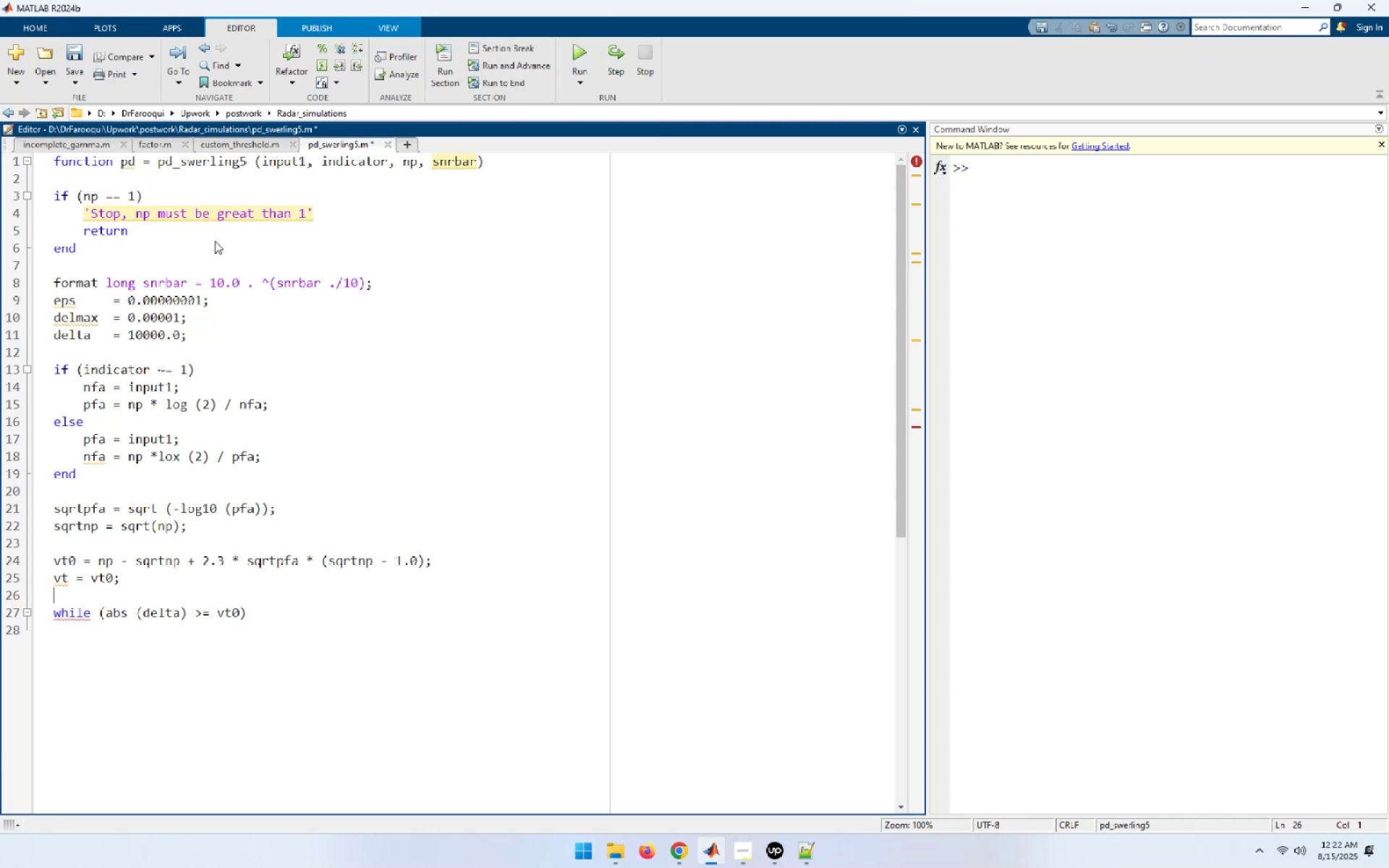 
key(ArrowDown)
 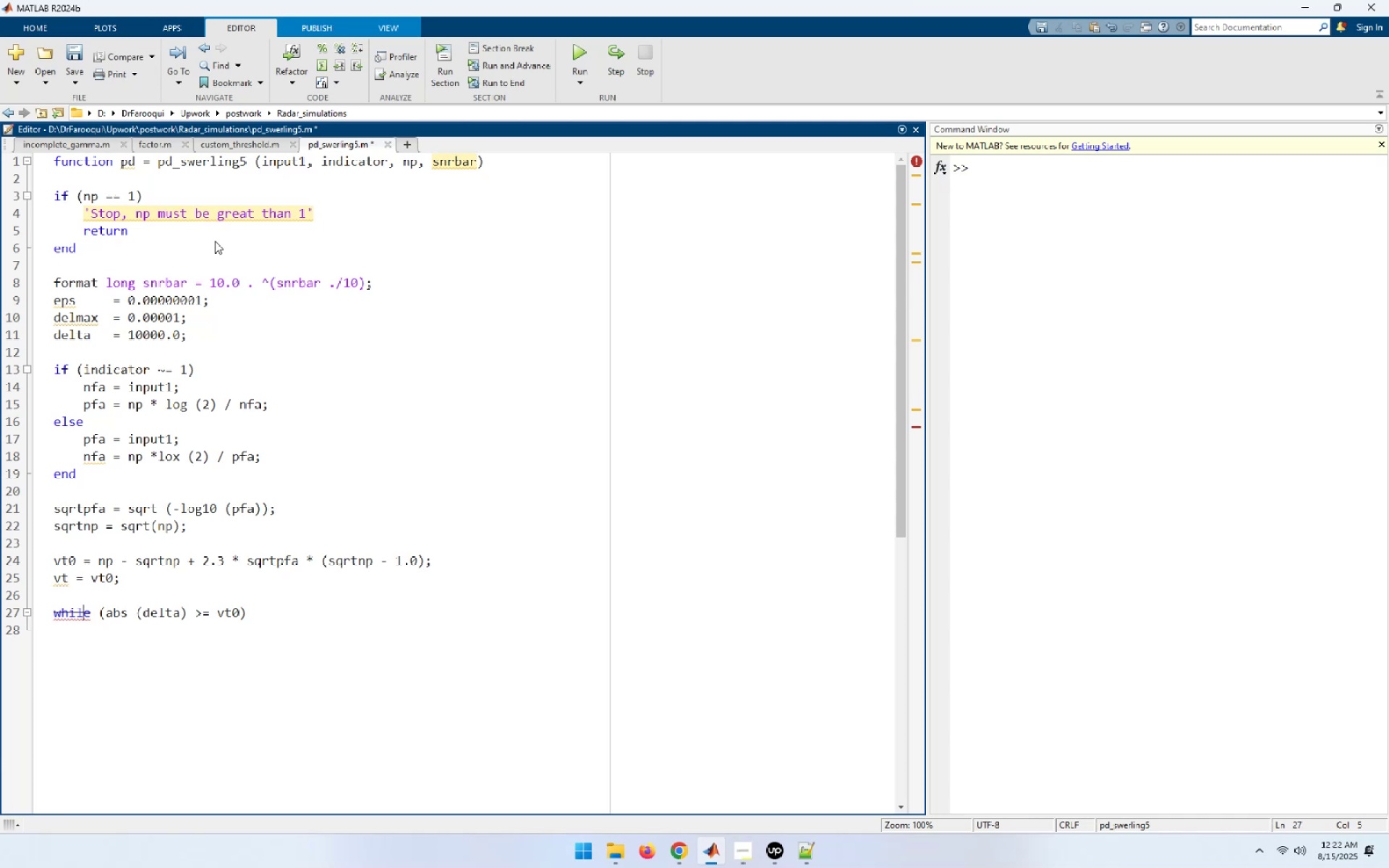 
key(ArrowUp)
 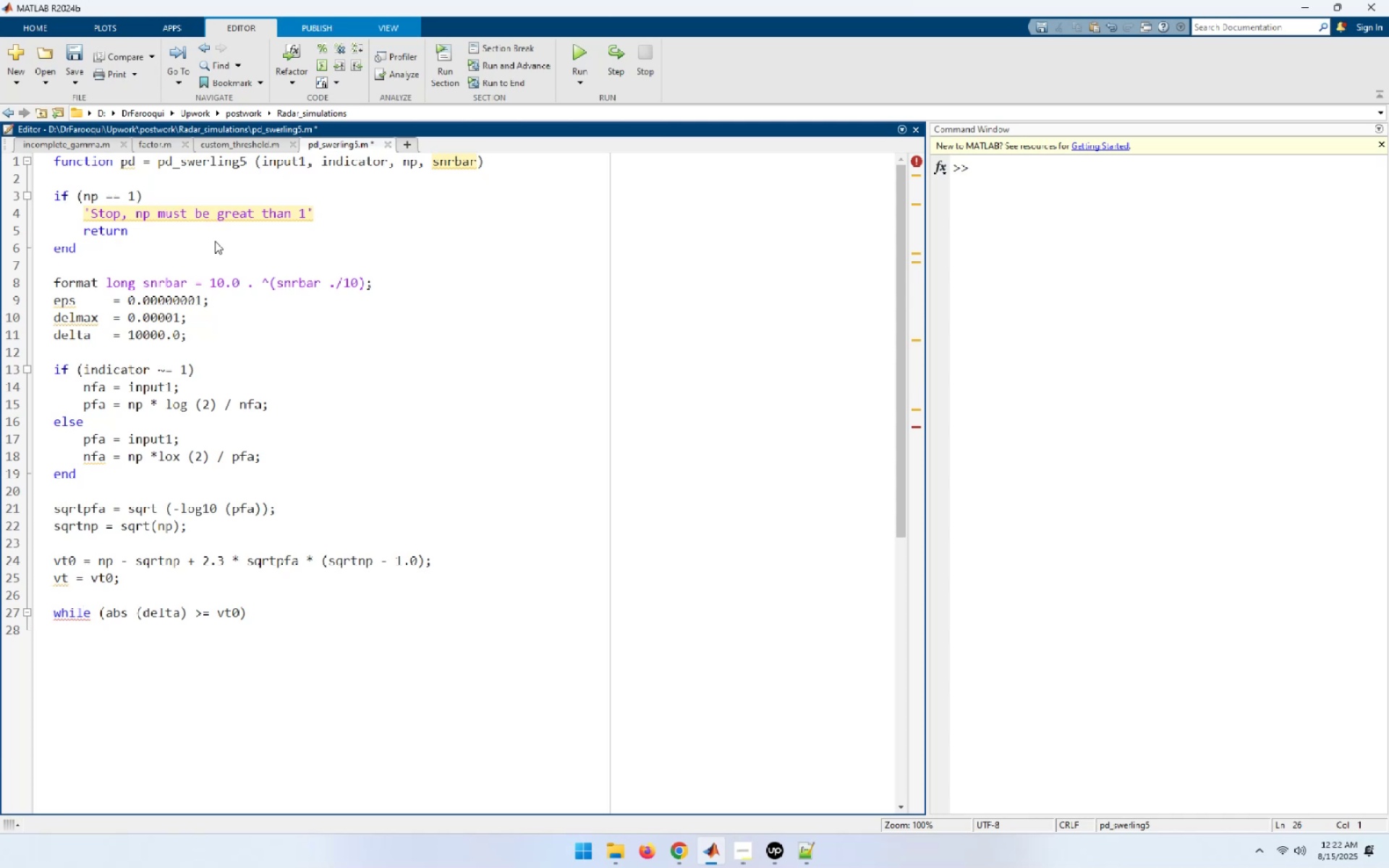 
key(ArrowDown)
 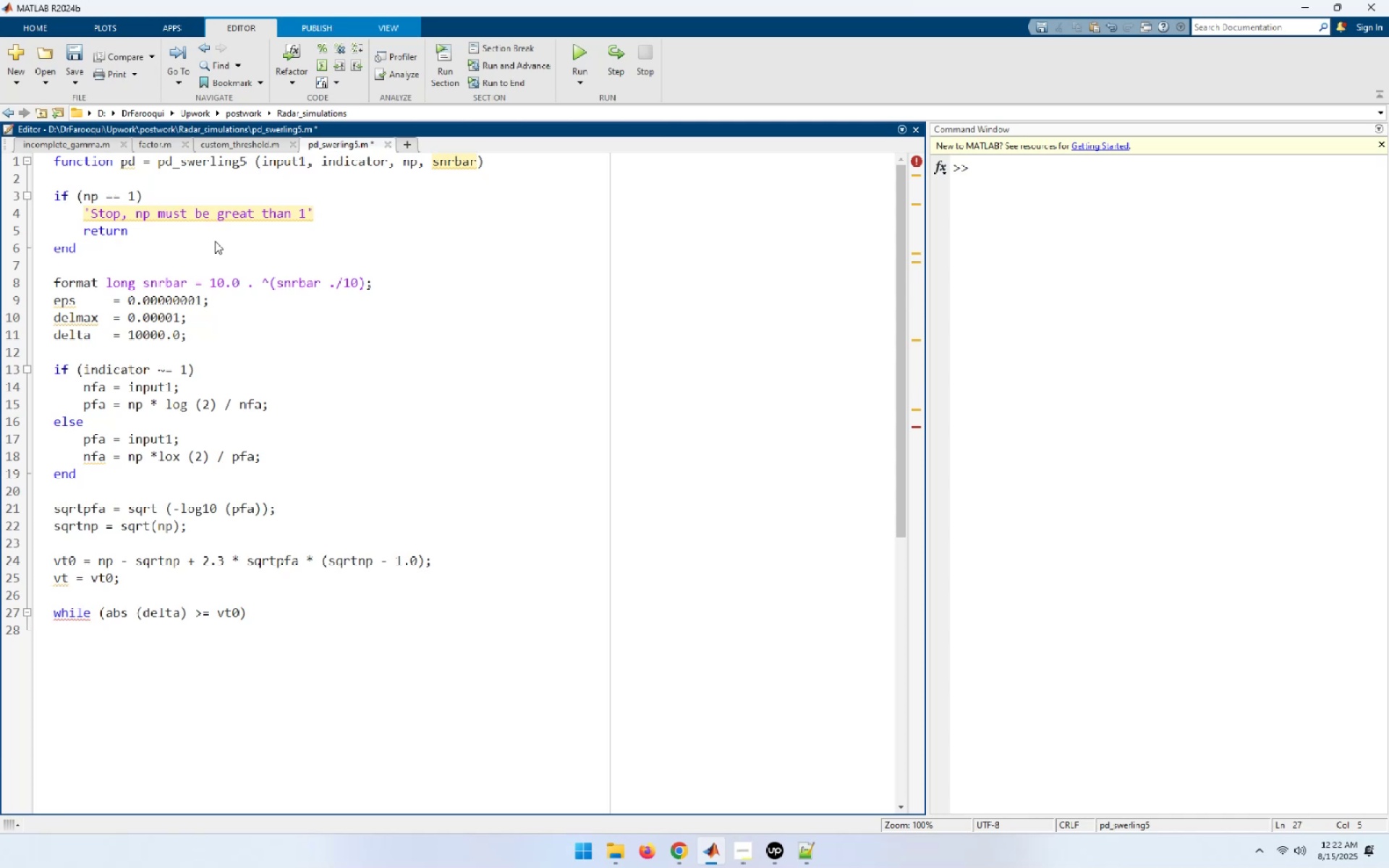 
key(ArrowDown)
 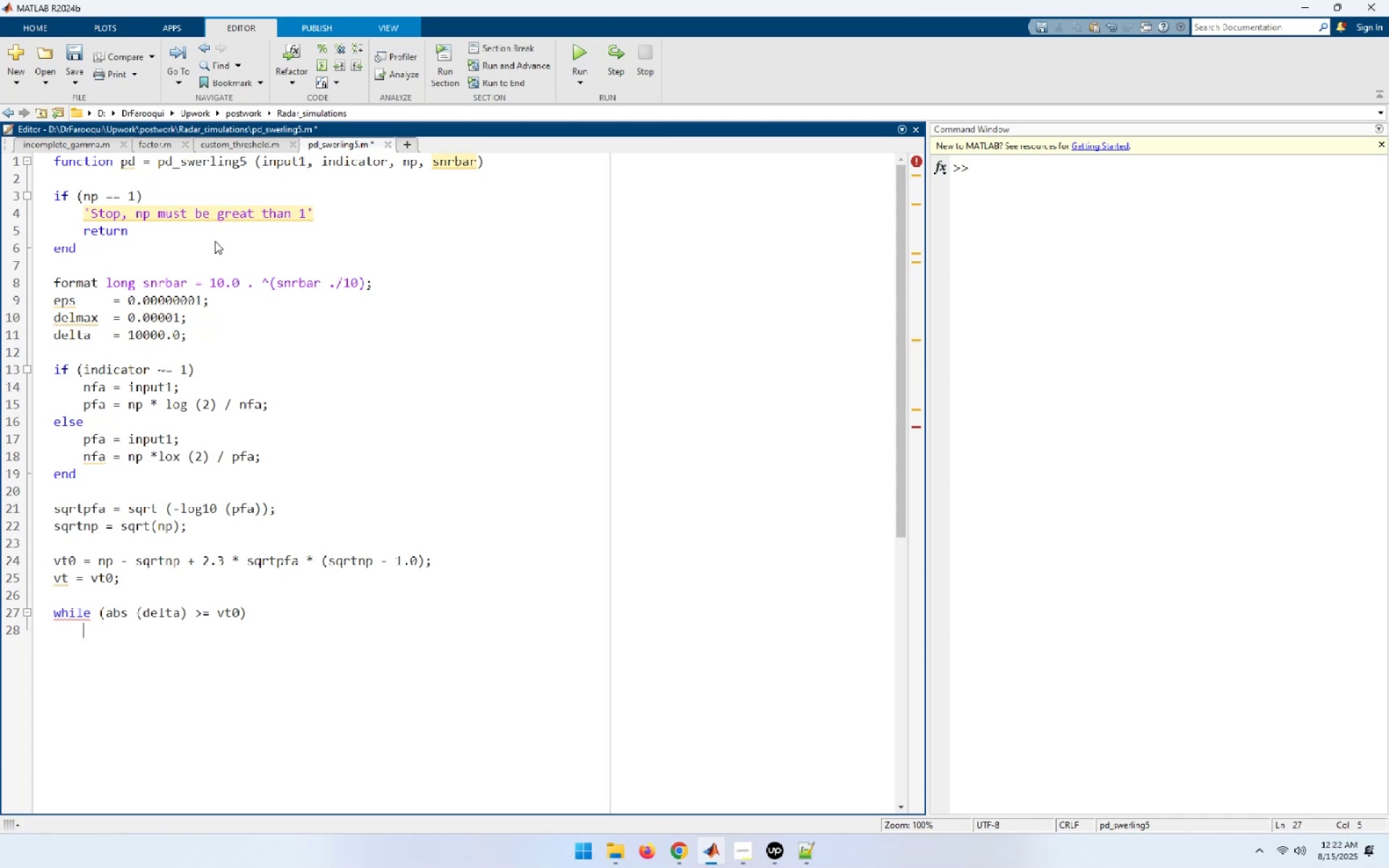 
key(ArrowUp)
 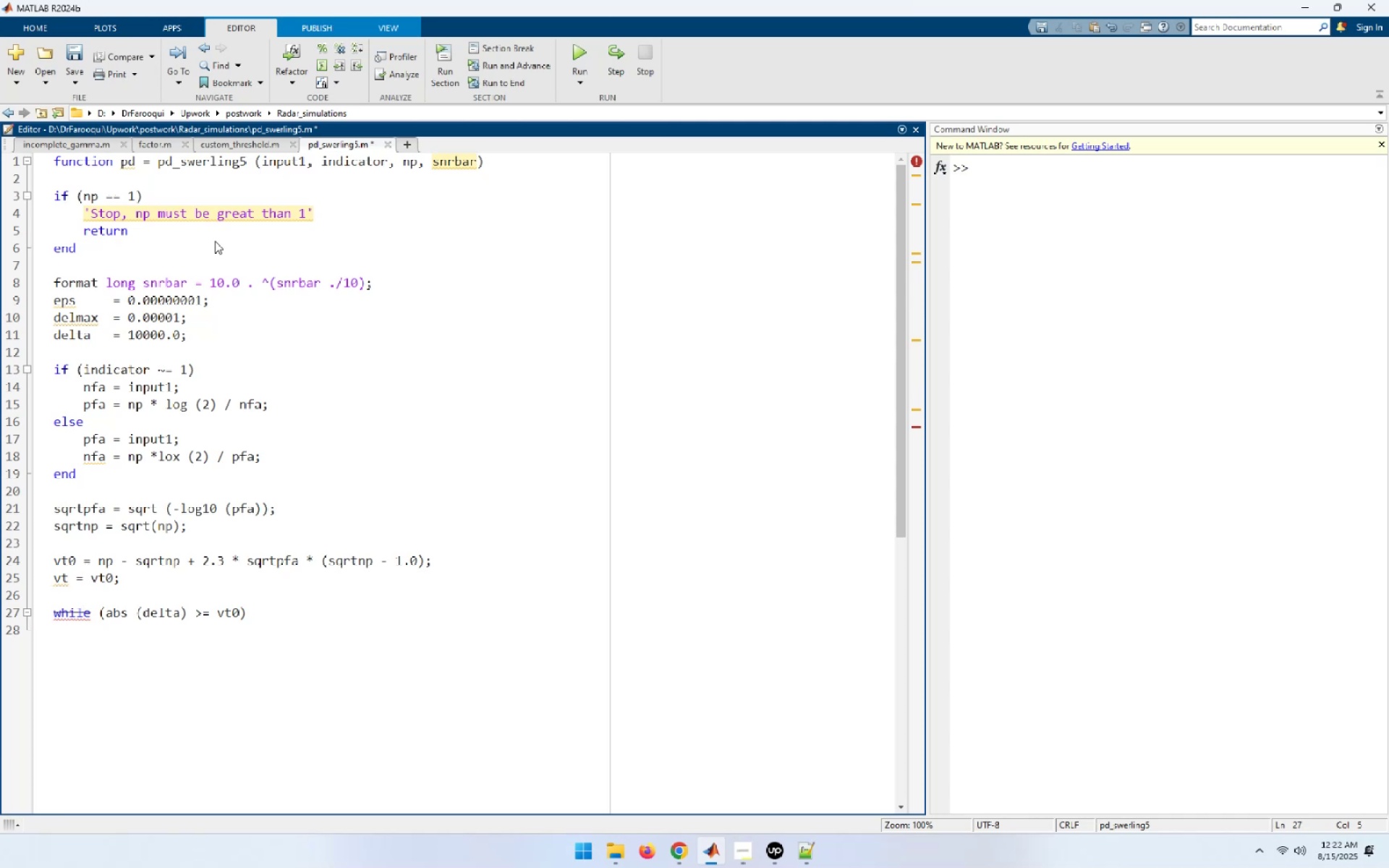 
key(End)
 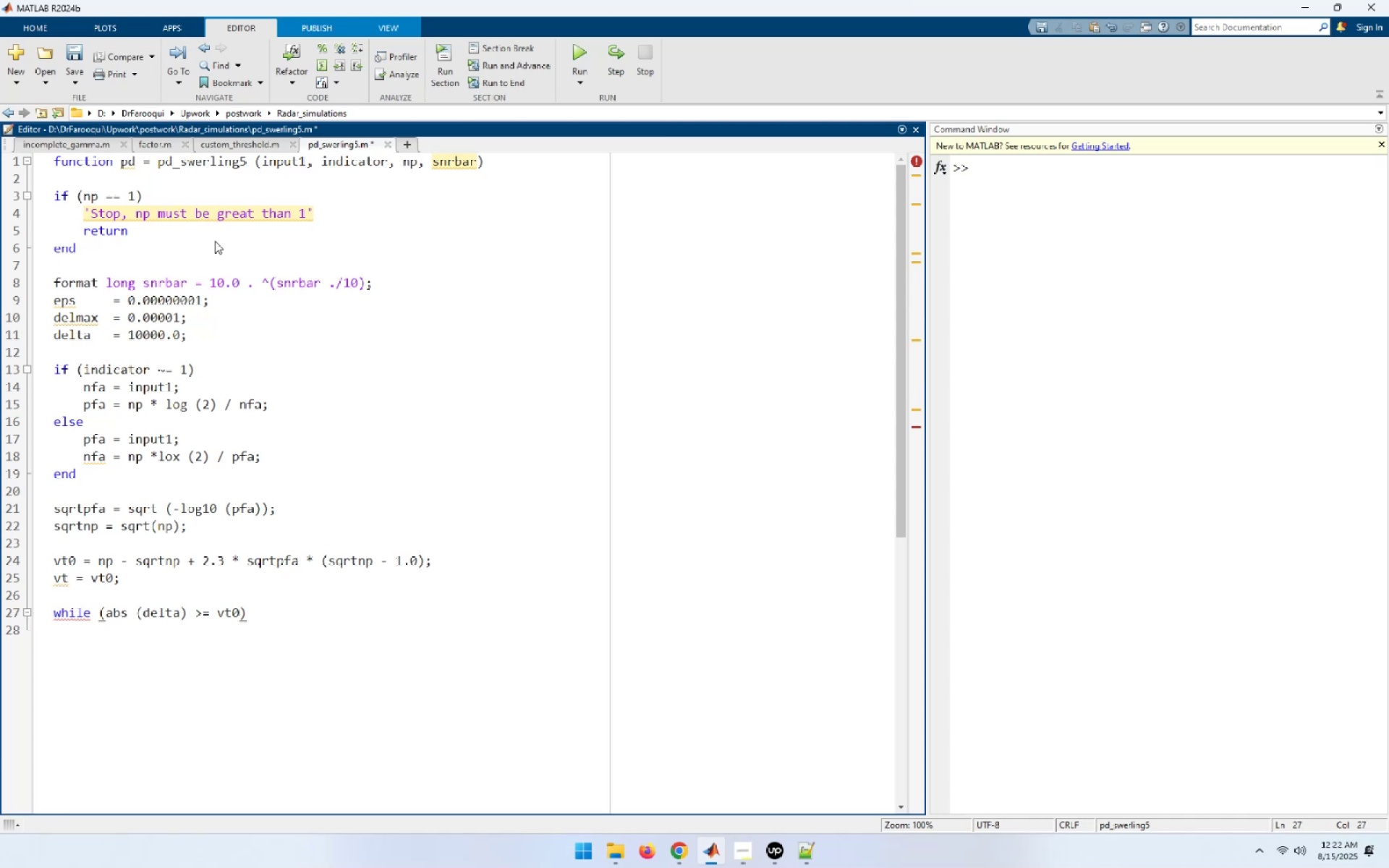 
key(ArrowDown)
 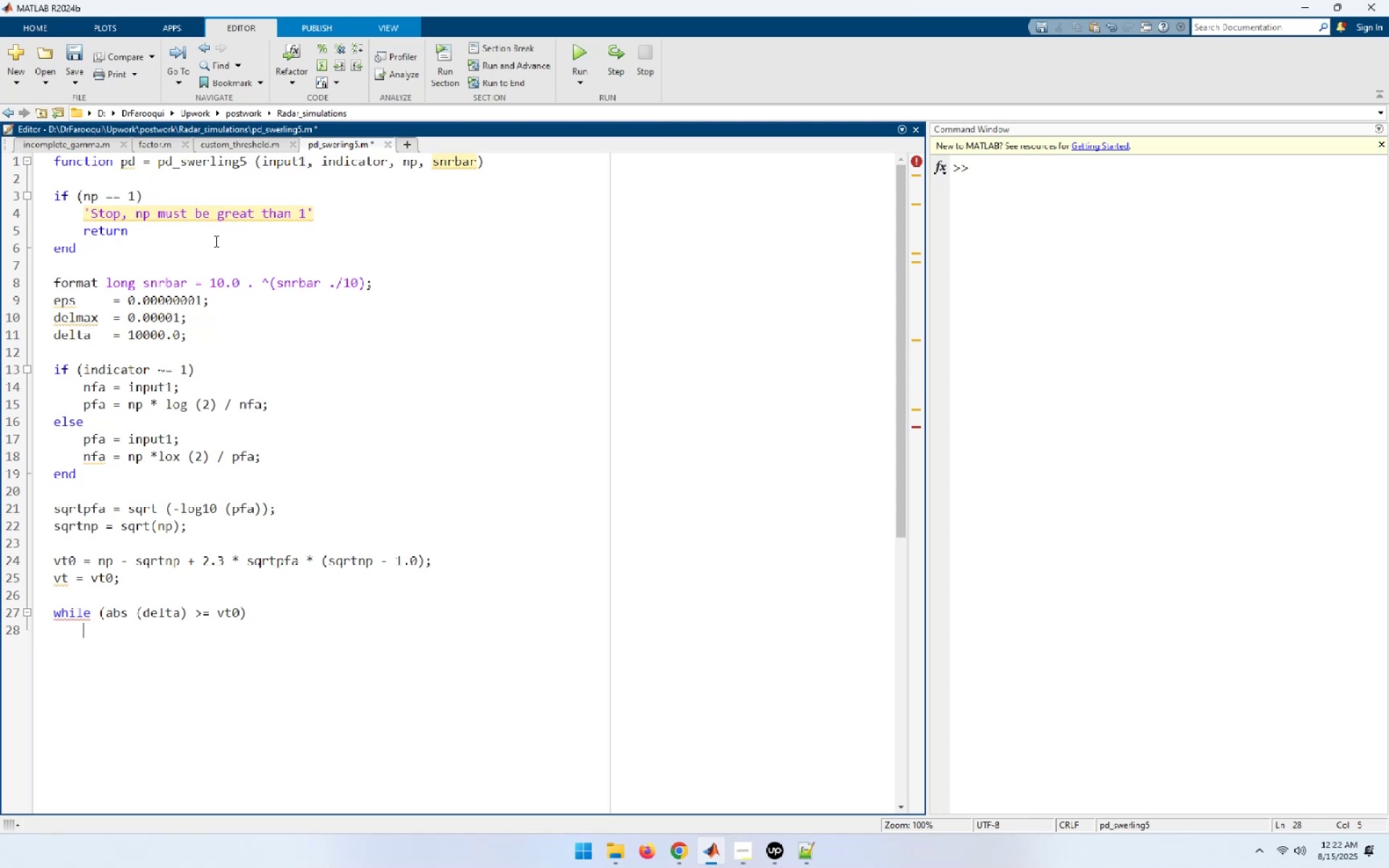 
key(ArrowUp)
 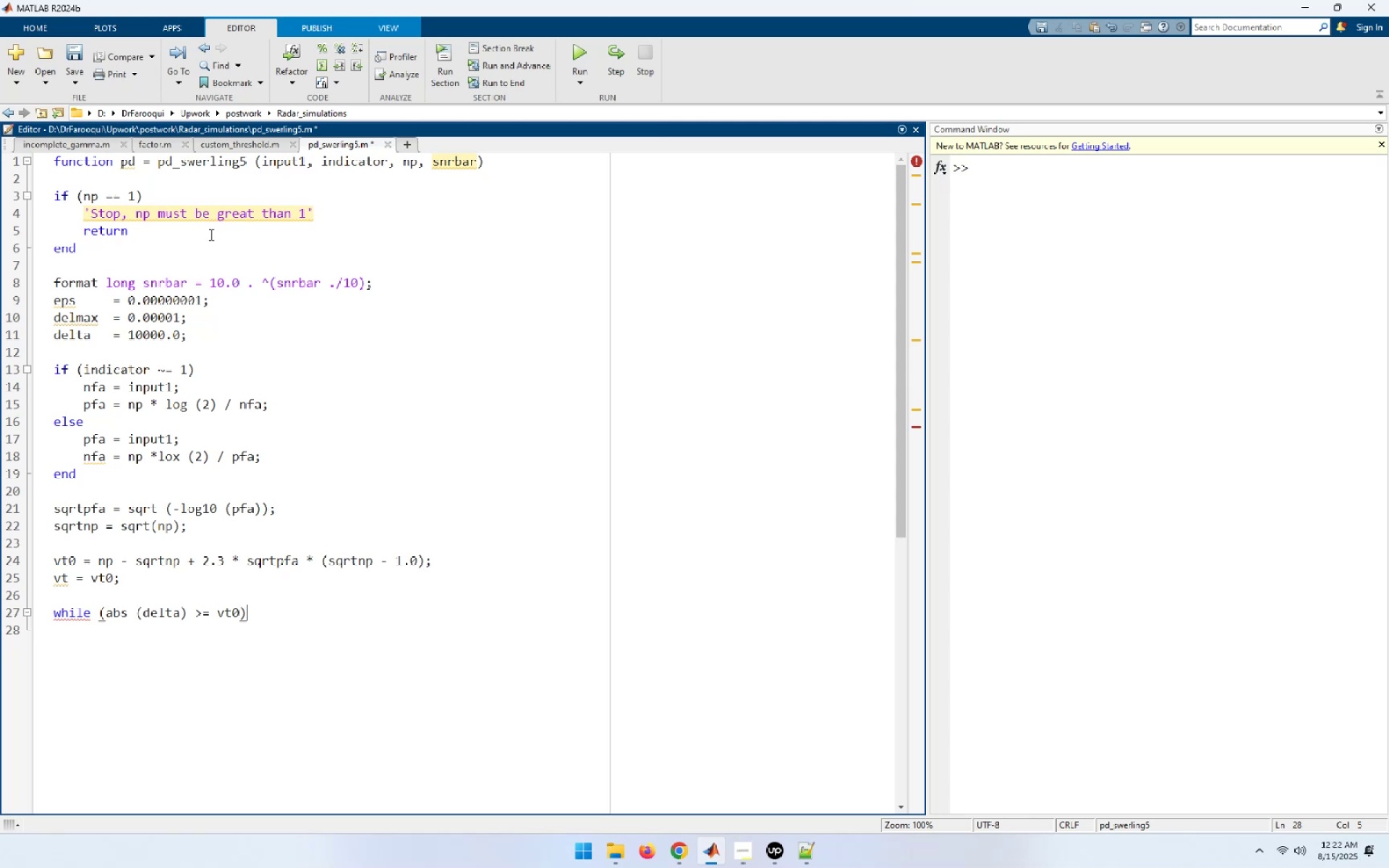 
key(ArrowUp)
 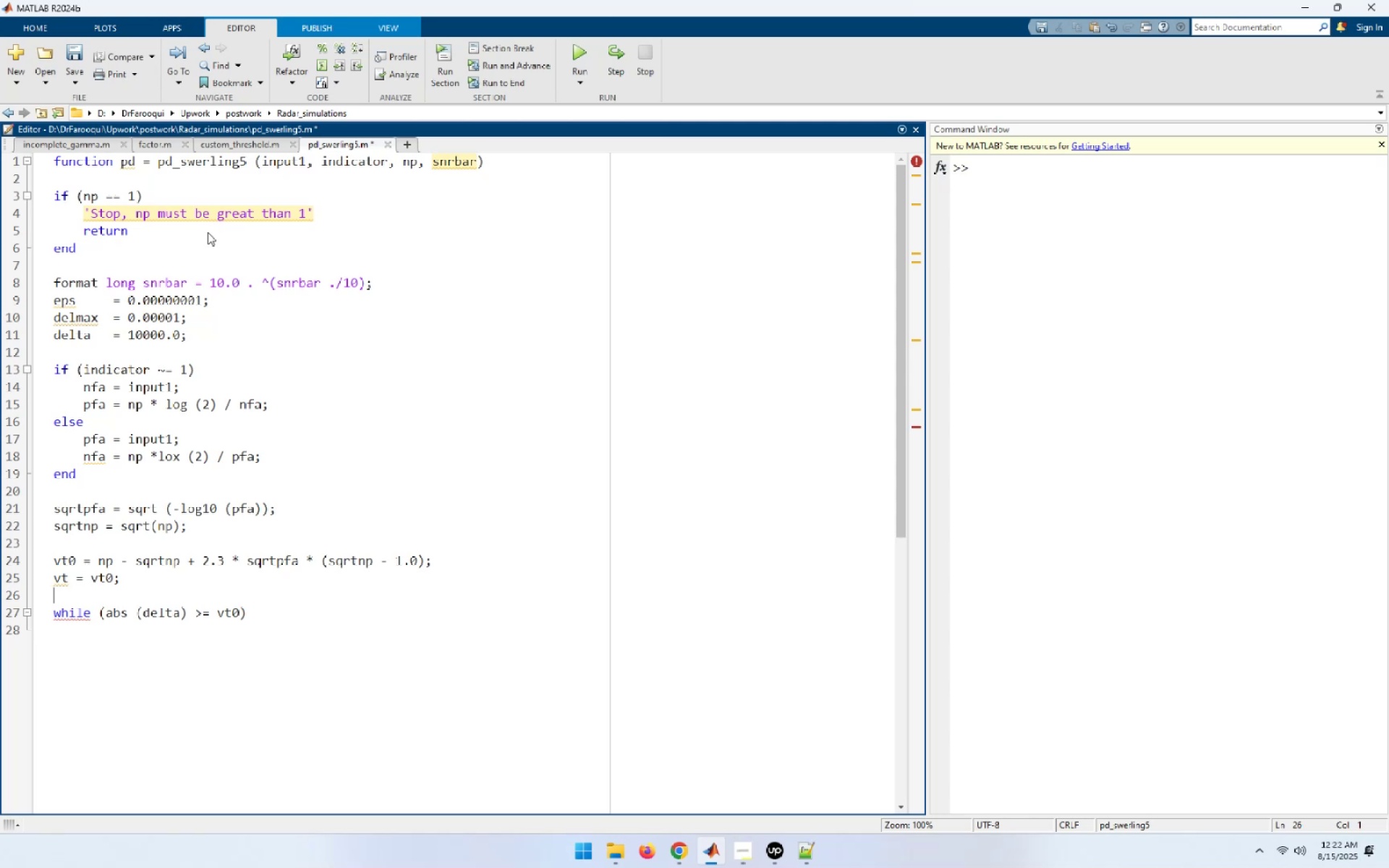 
key(ArrowDown)
 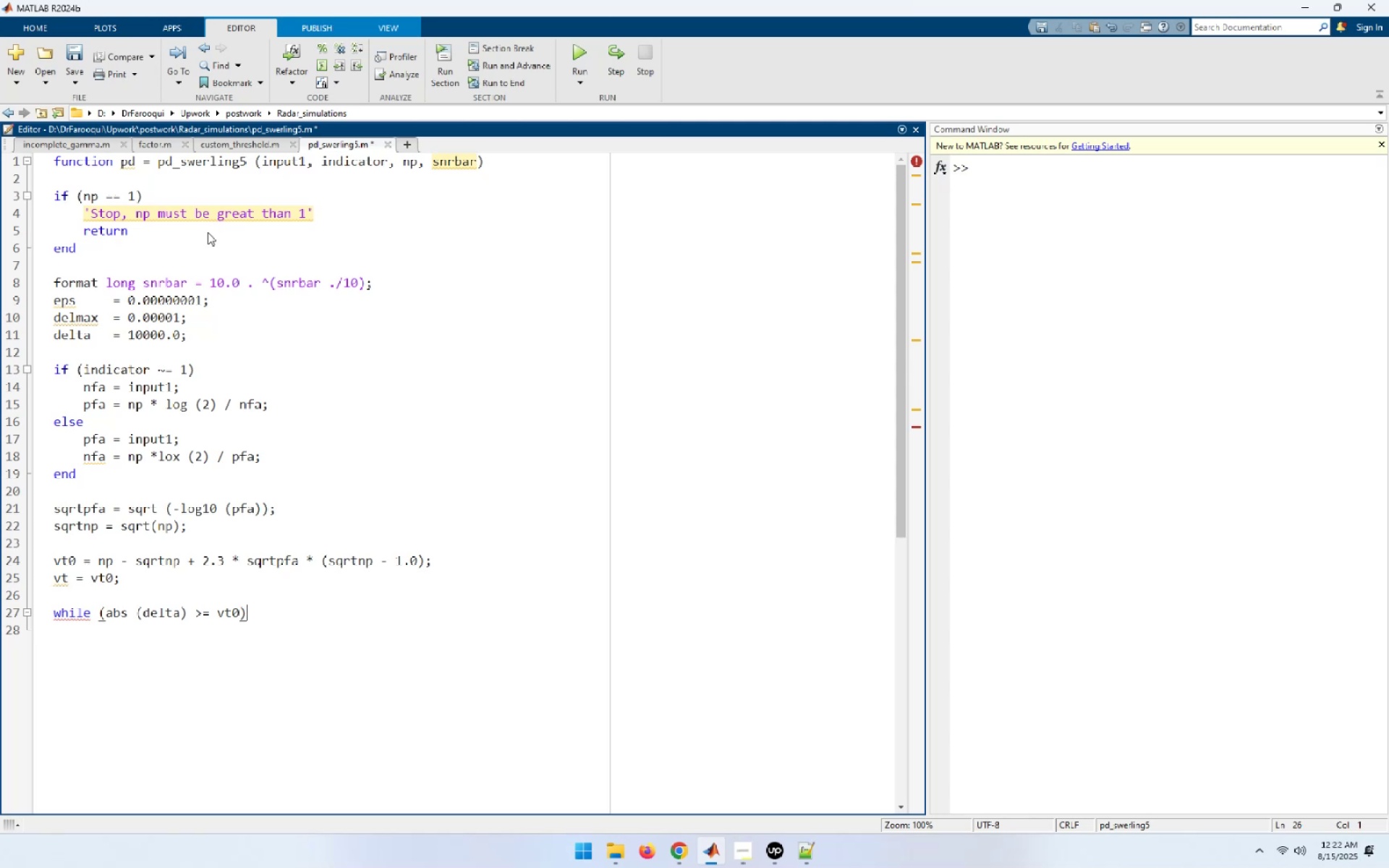 
key(ArrowDown)
 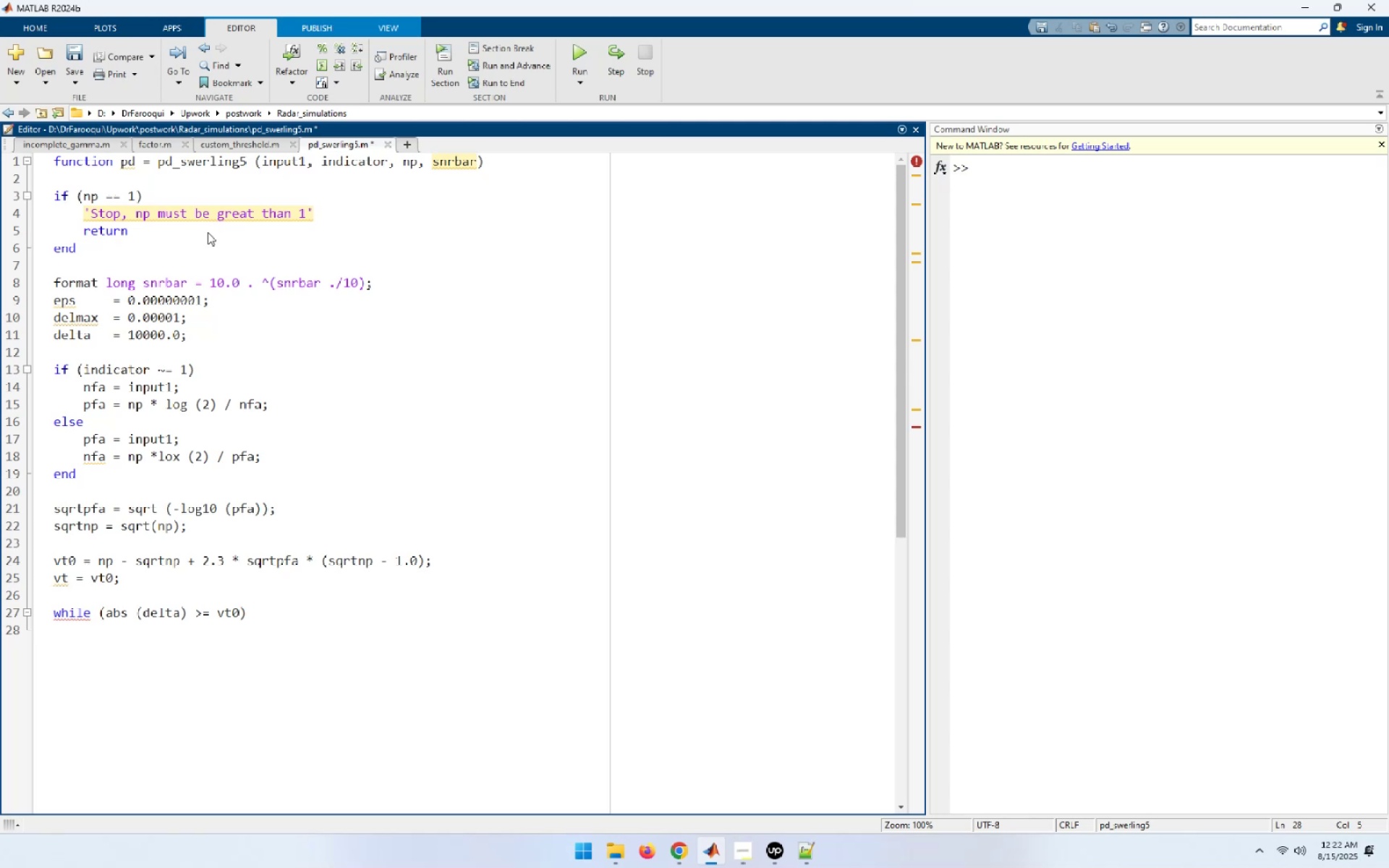 
type(igf = oncpo)
key(Backspace)
key(Backspace)
key(Backspace)
key(Backspace)
key(Backspace)
type(incomplete_gamma (vt0 )
key(Backspace)
type(, np)
 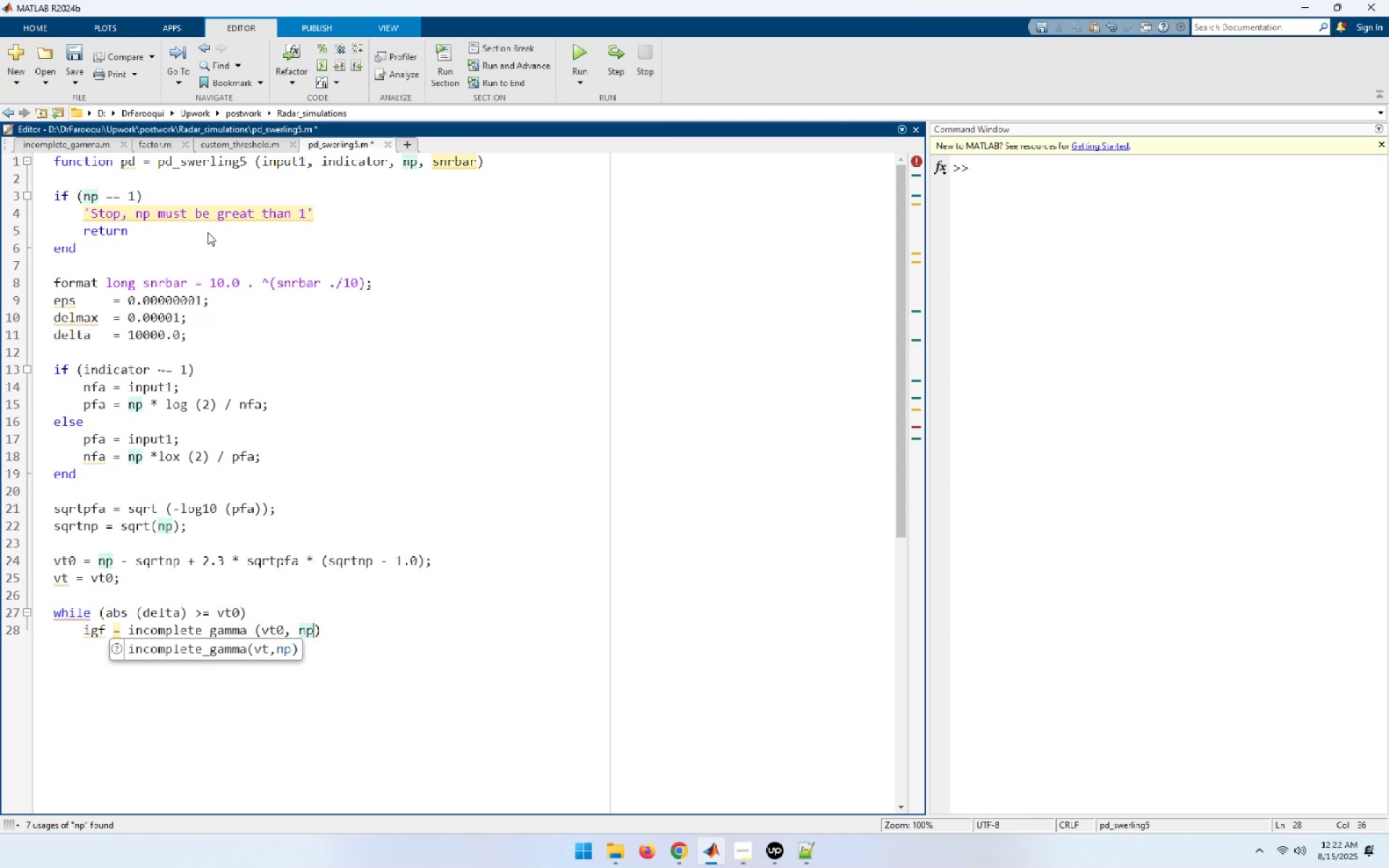 
key(Shift+ShiftRight)
 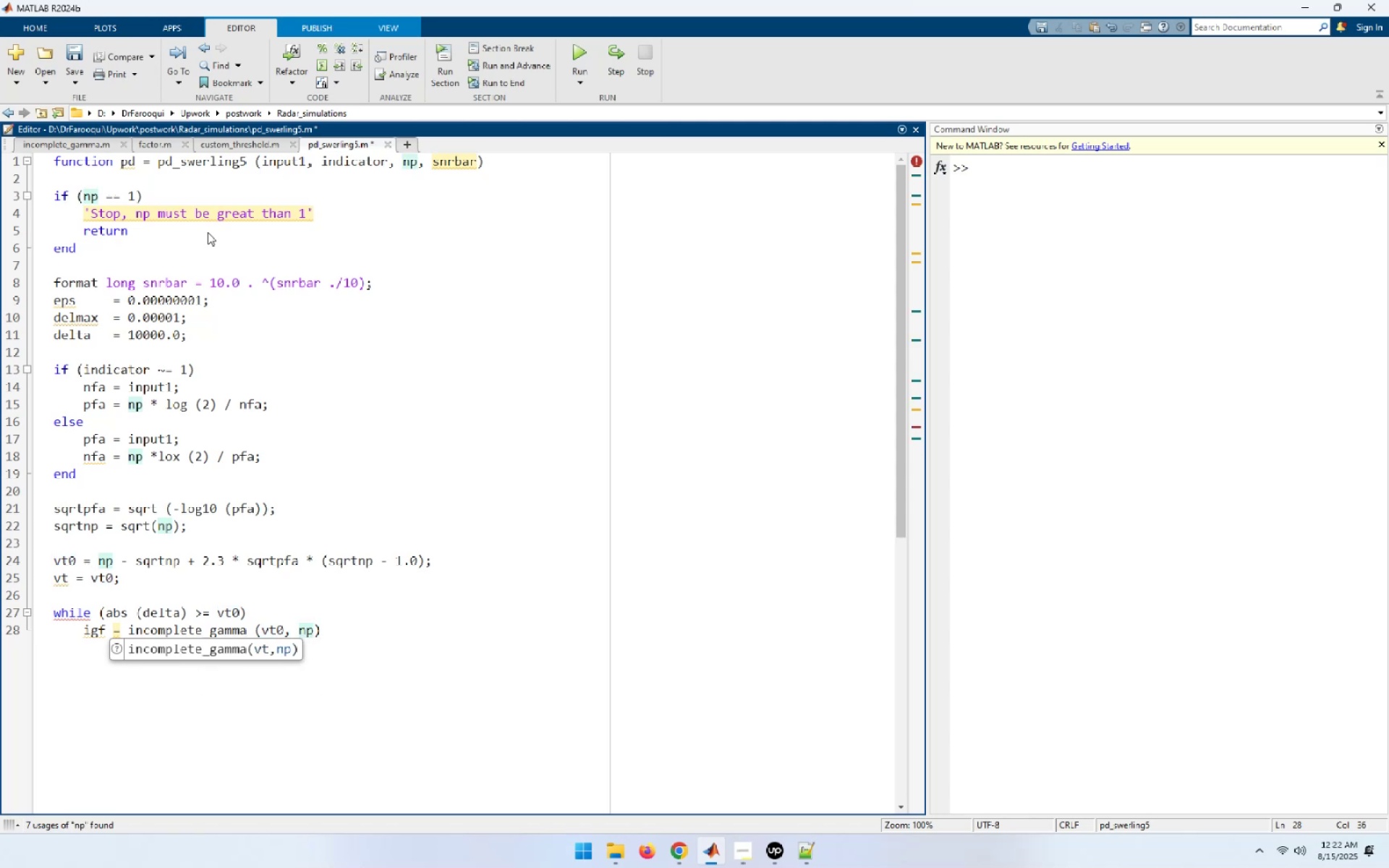 
key(Shift+0)
 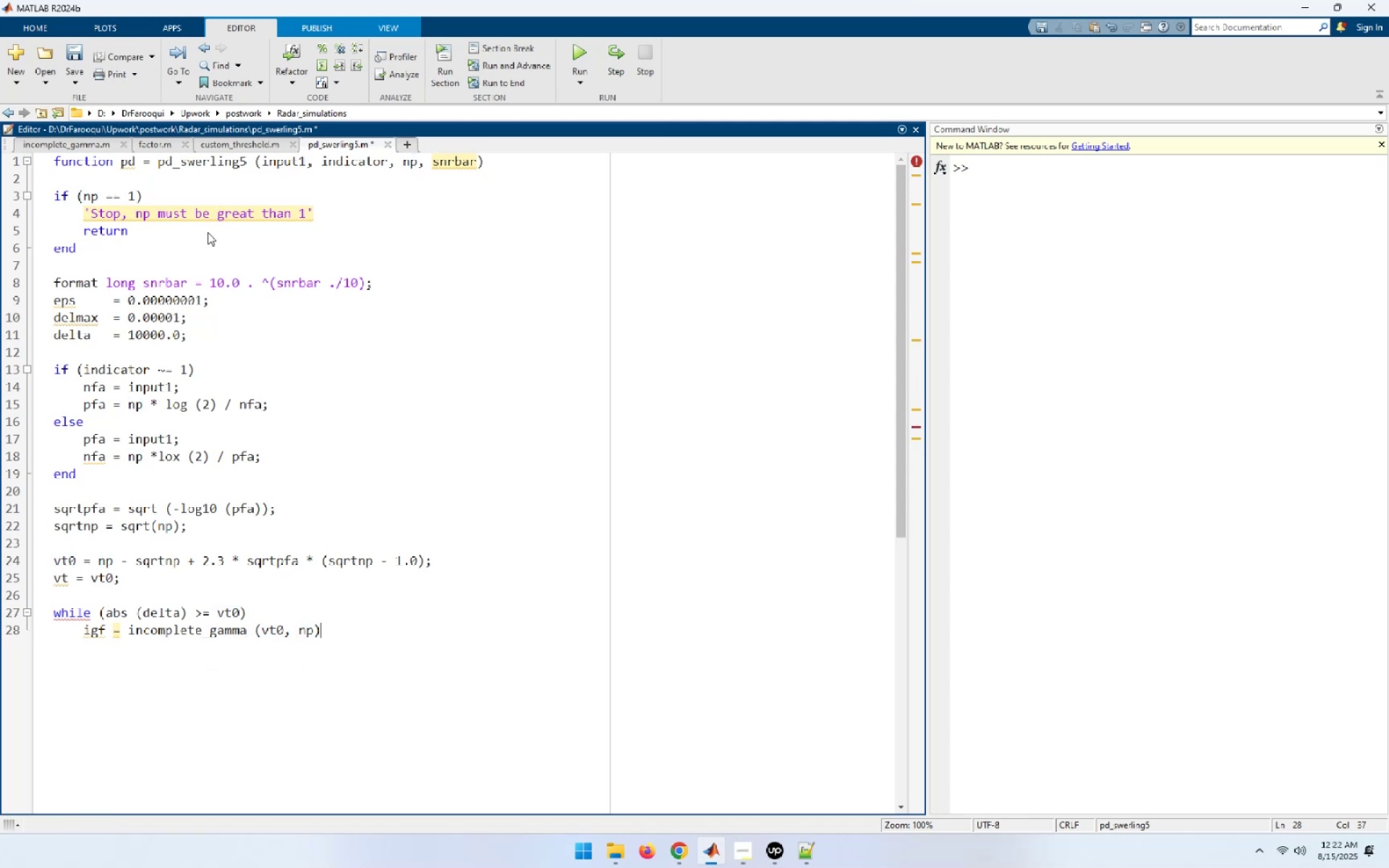 
key(Semicolon)
 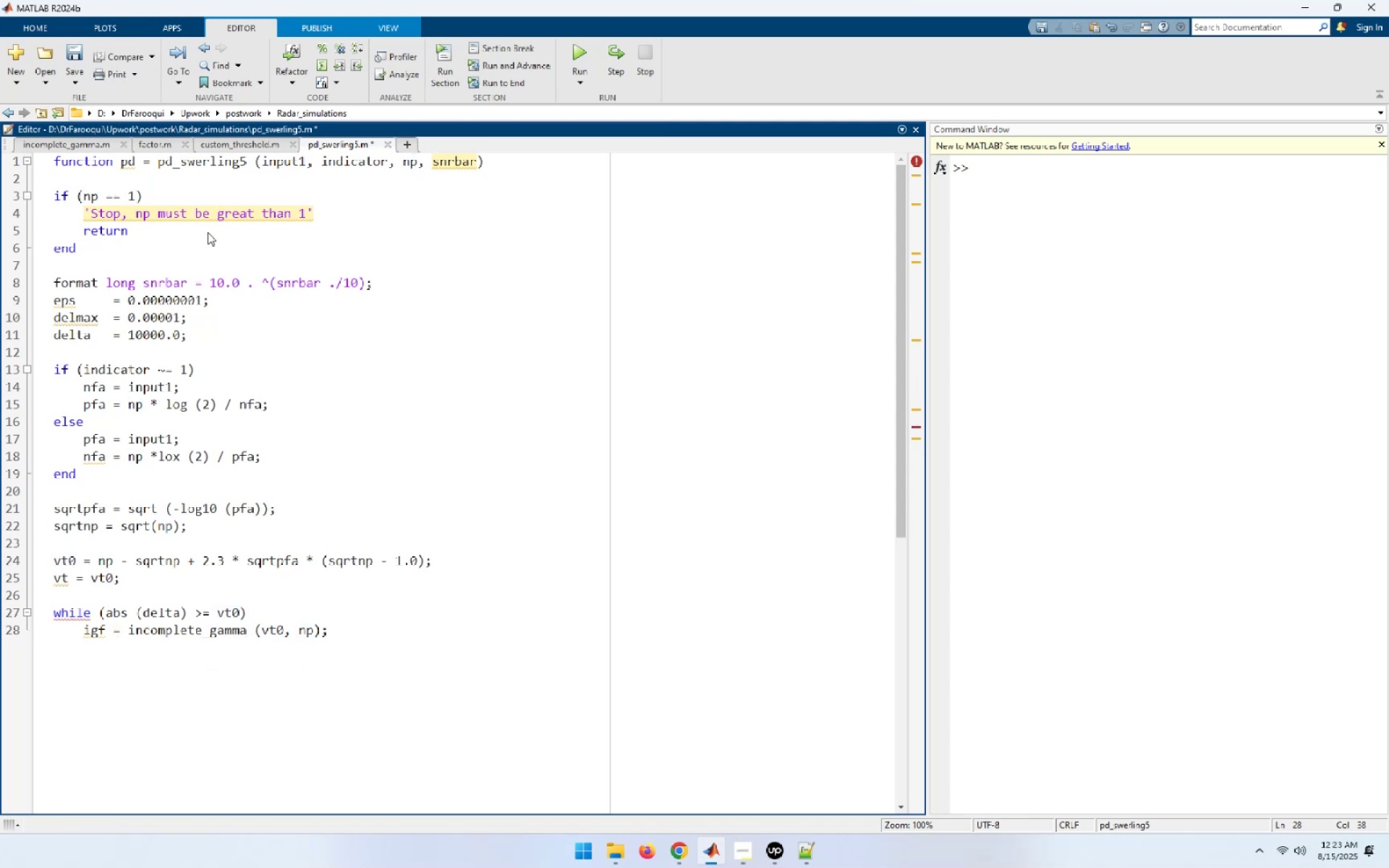 
key(Enter)
 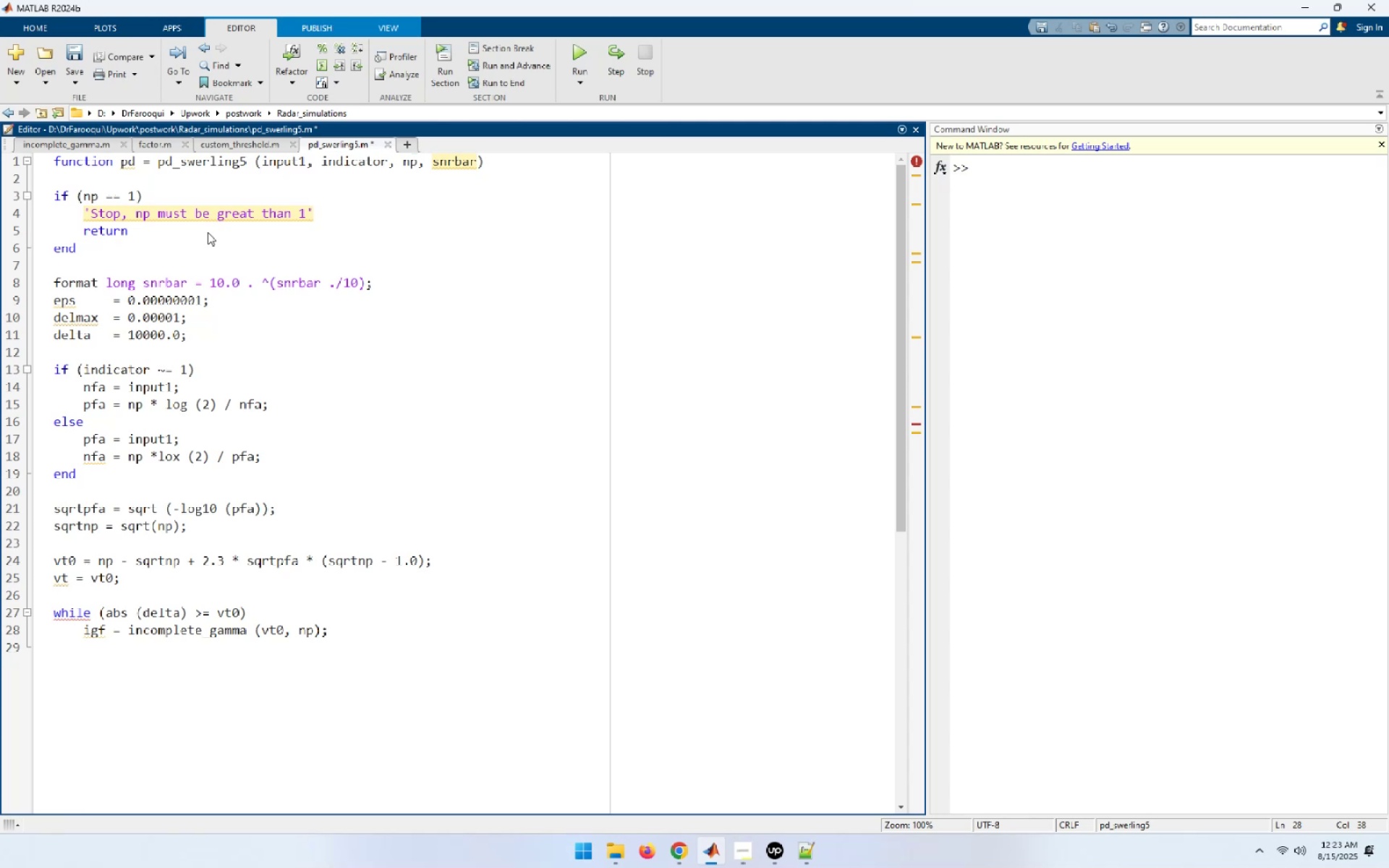 
wait(8.54)
 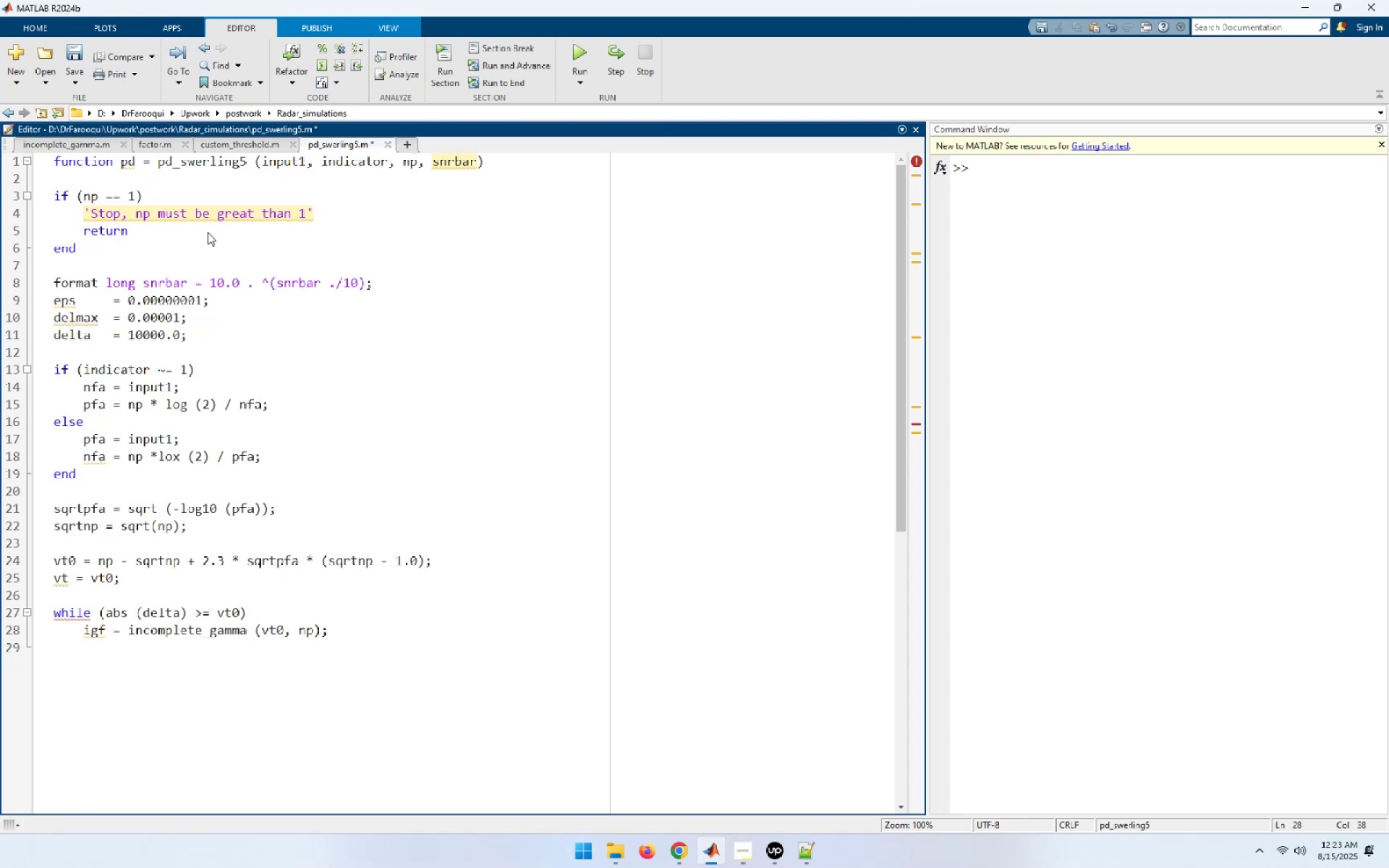 
key(ArrowUp)
 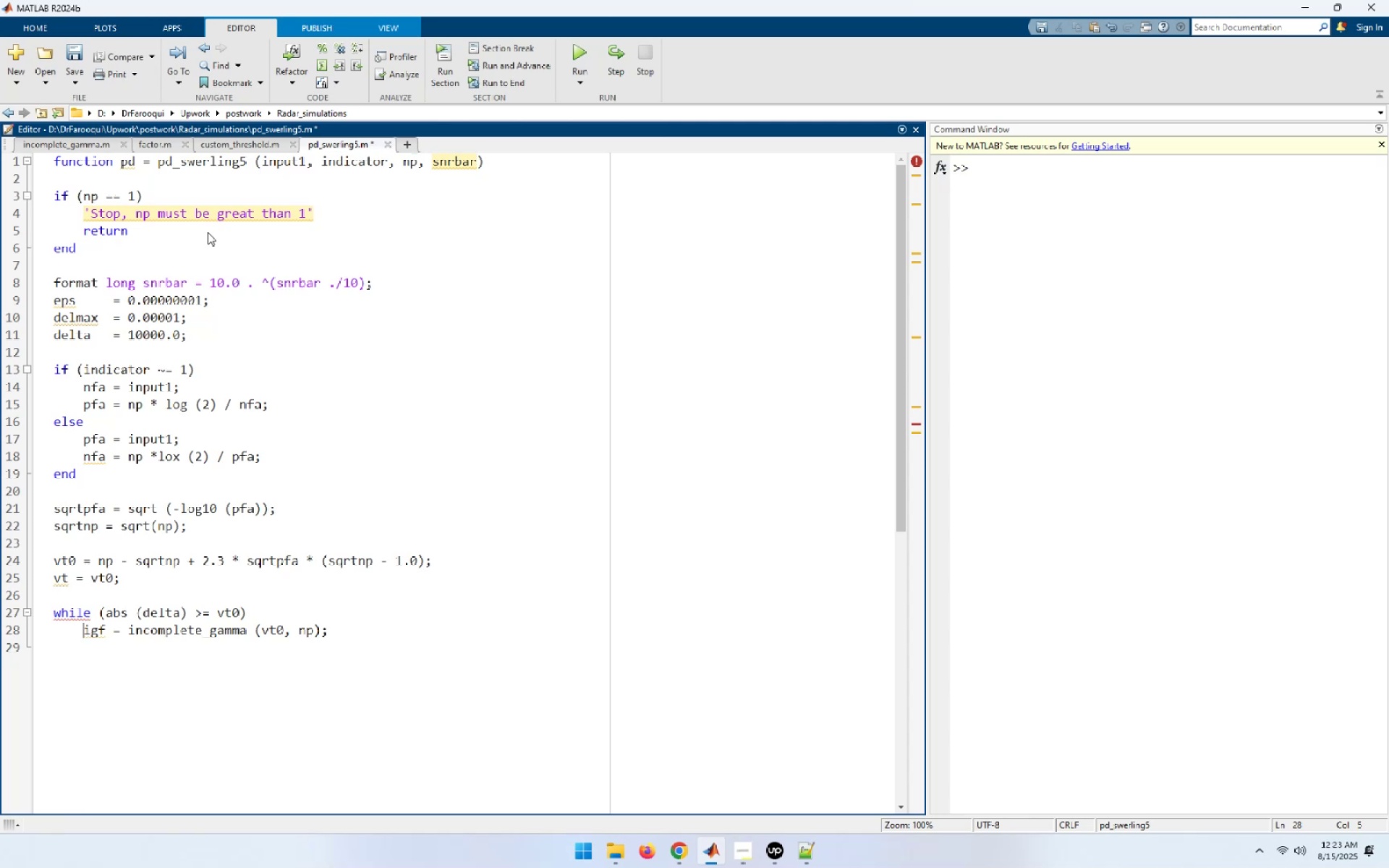 
key(ArrowUp)
 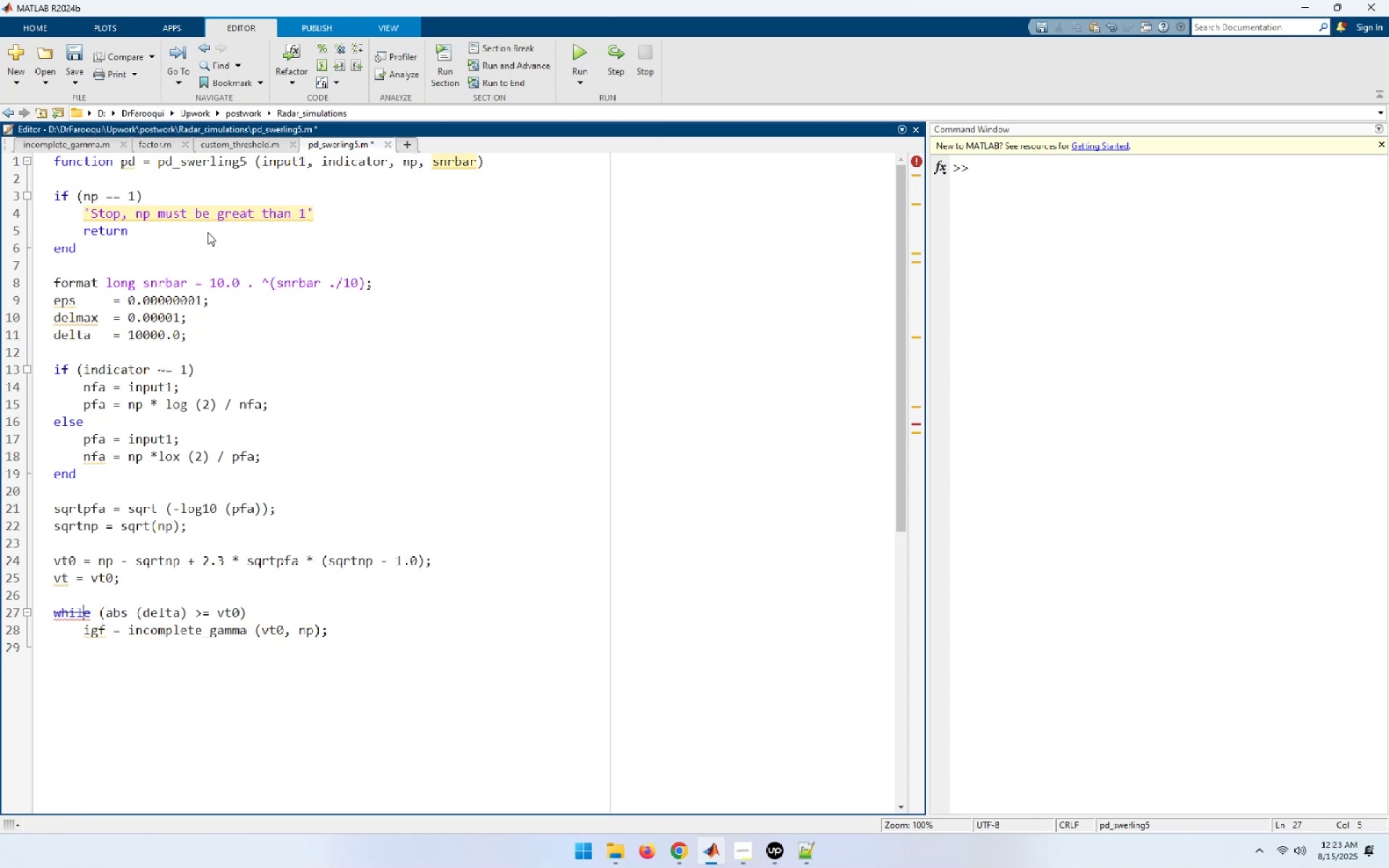 
key(ArrowDown)
 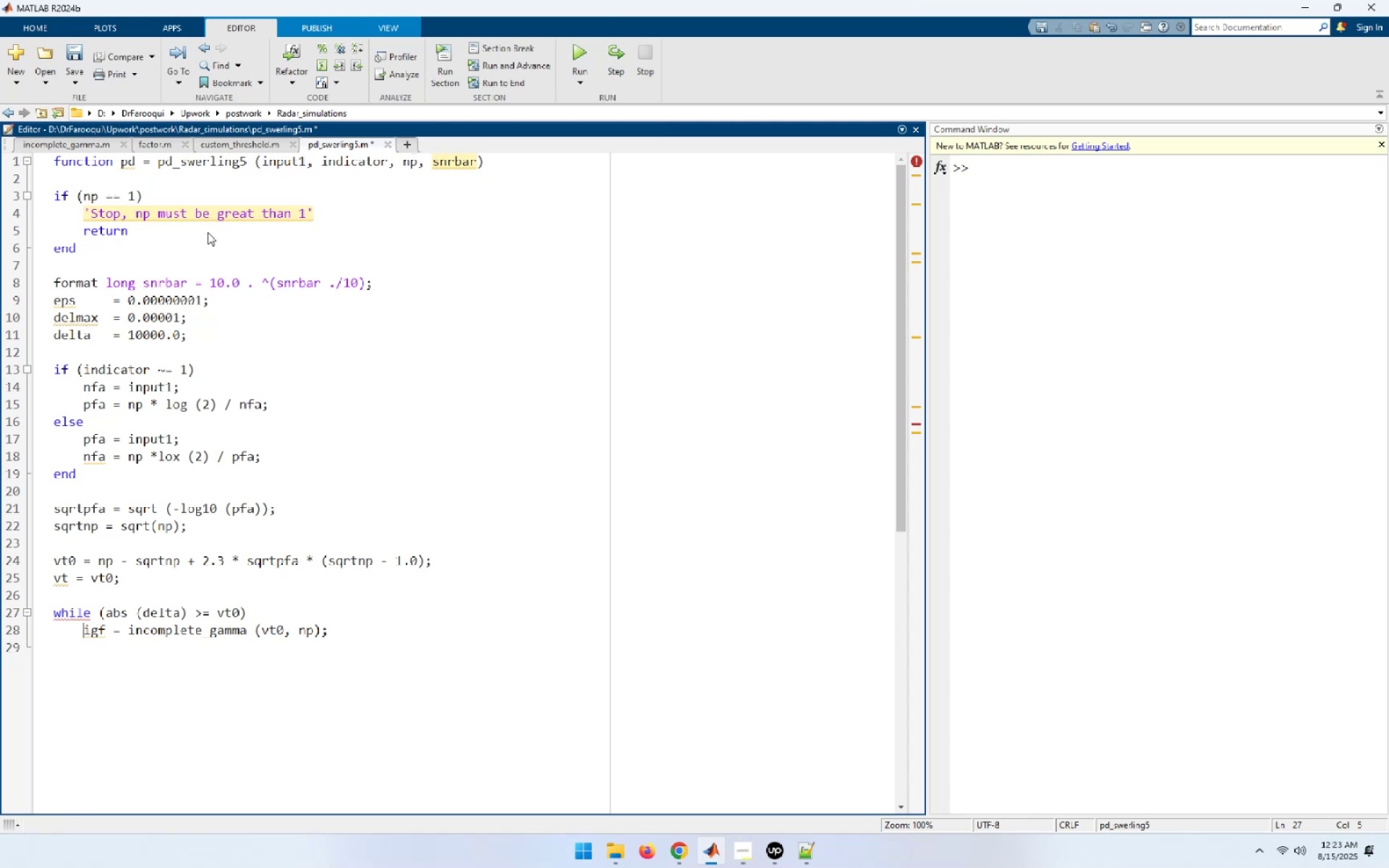 
key(ArrowDown)
 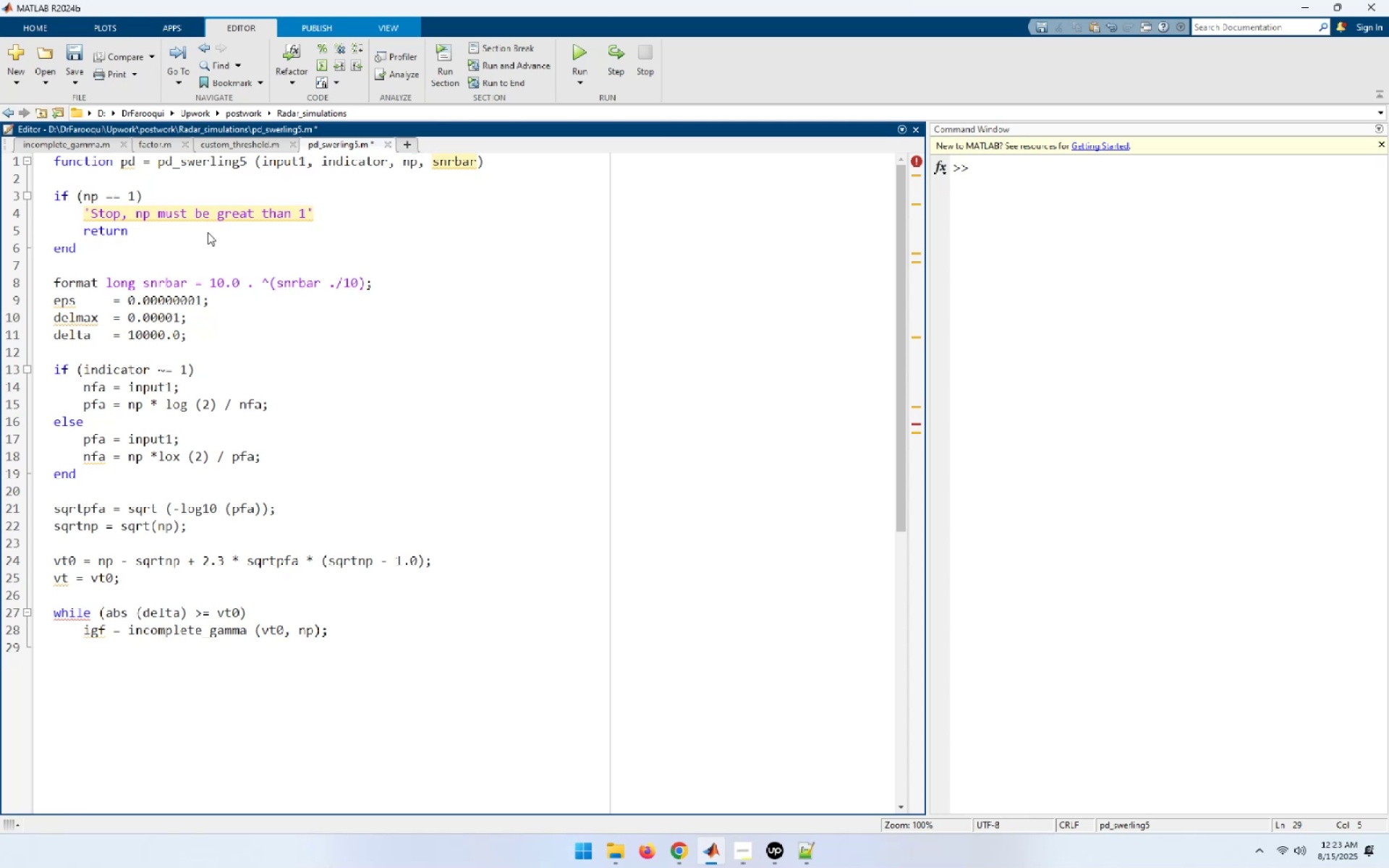 
type(num = 0.5)
 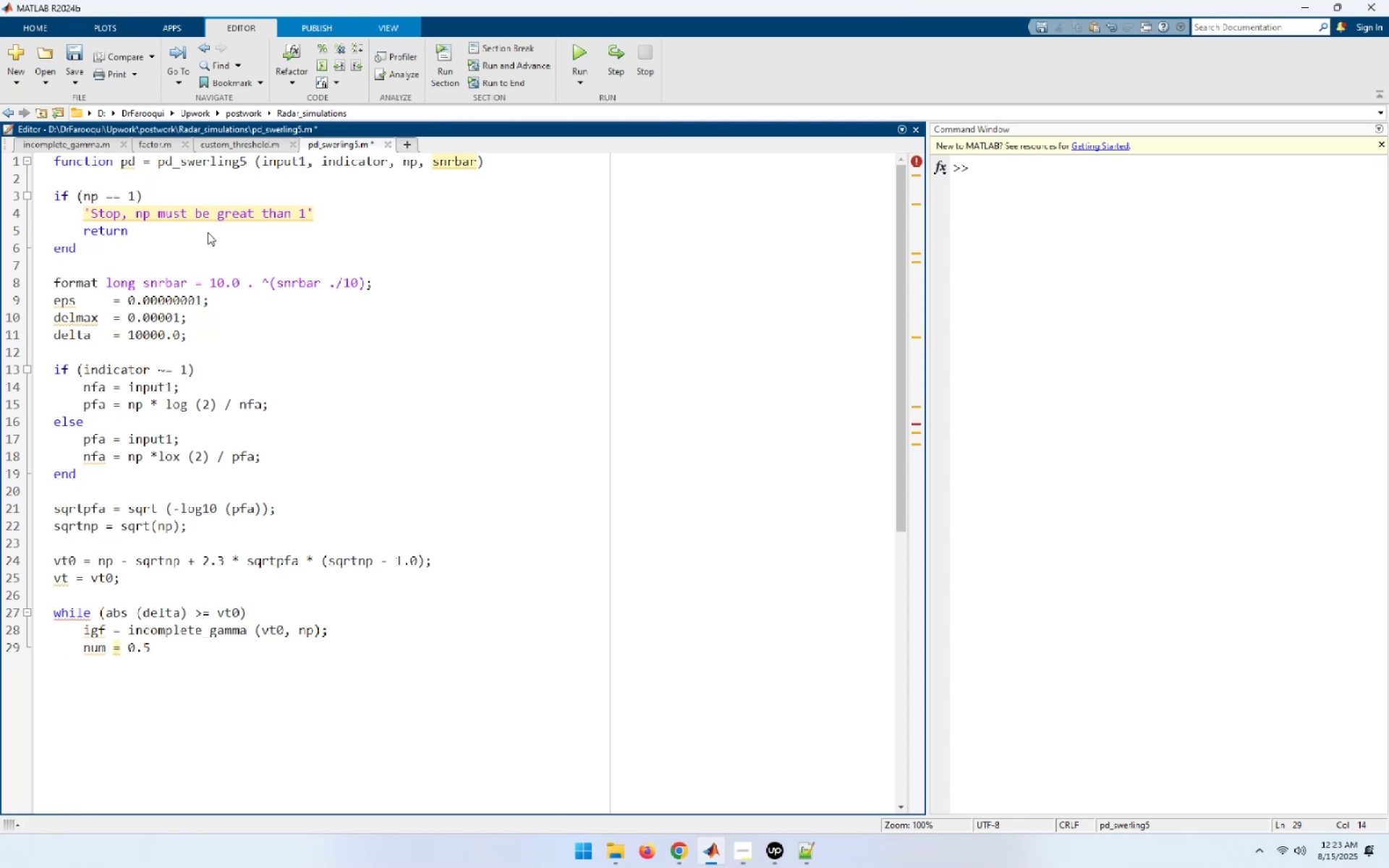 
type(^ (np / nfa) - igf;)
 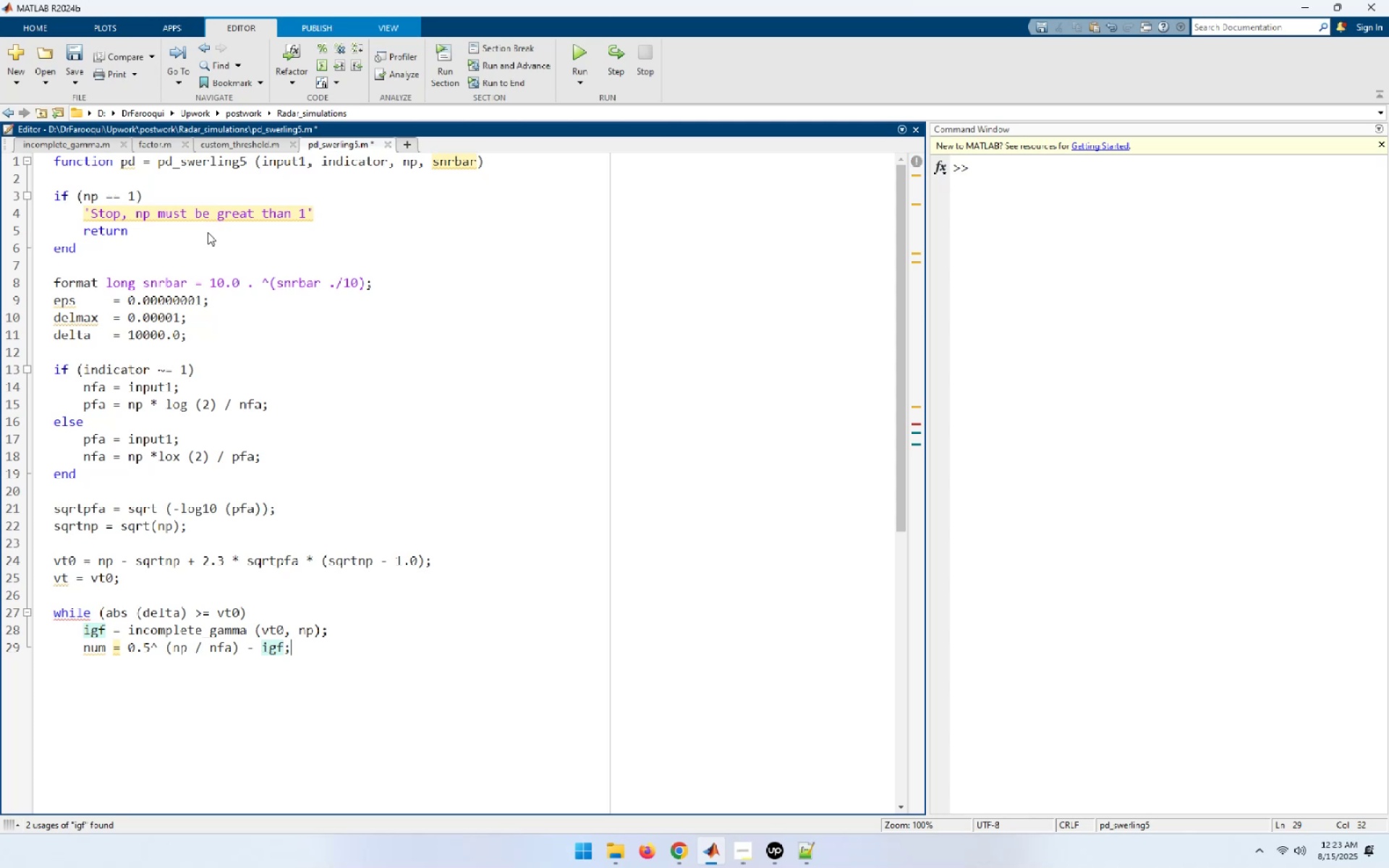 
key(Enter)
 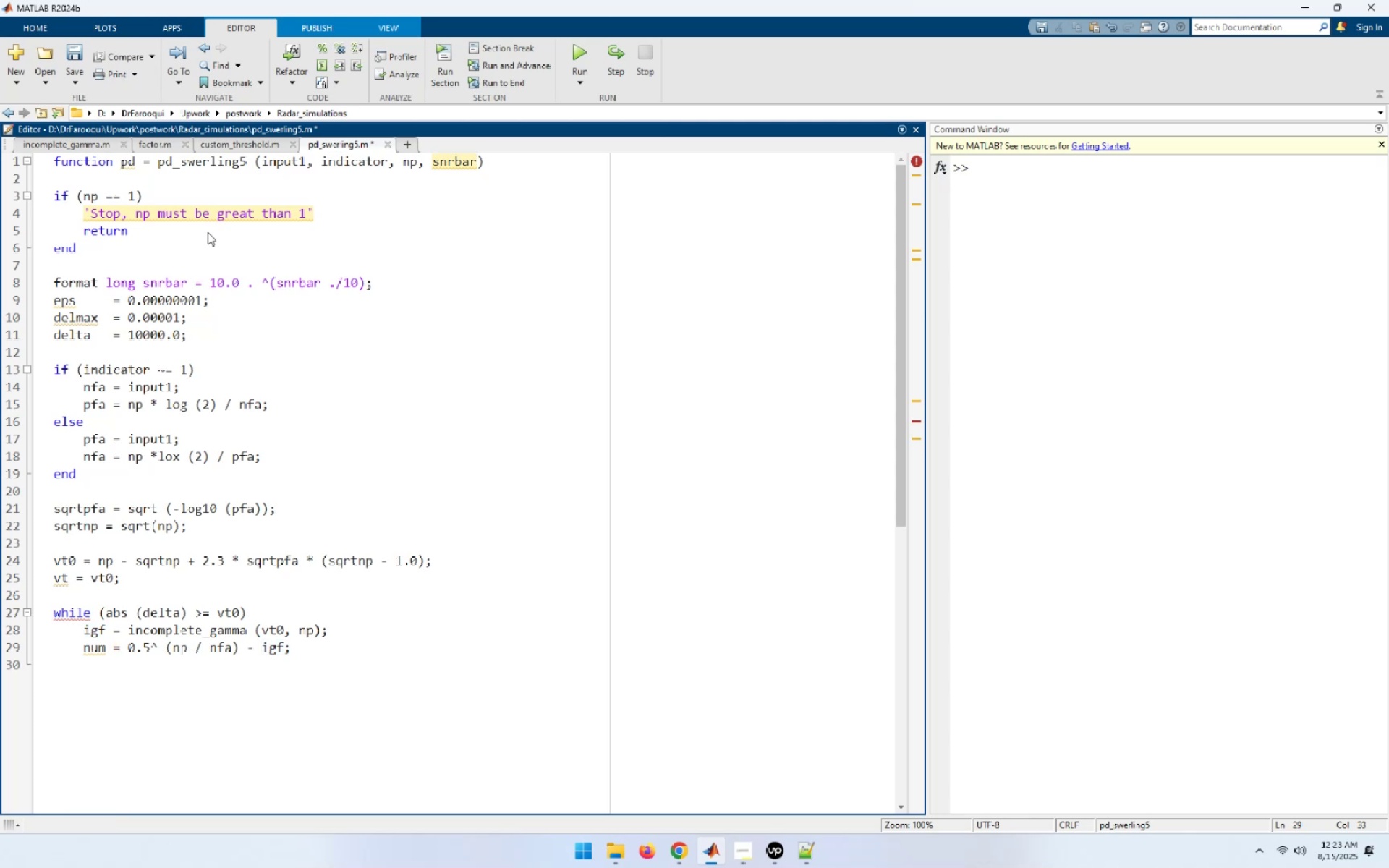 
wait(6.24)
 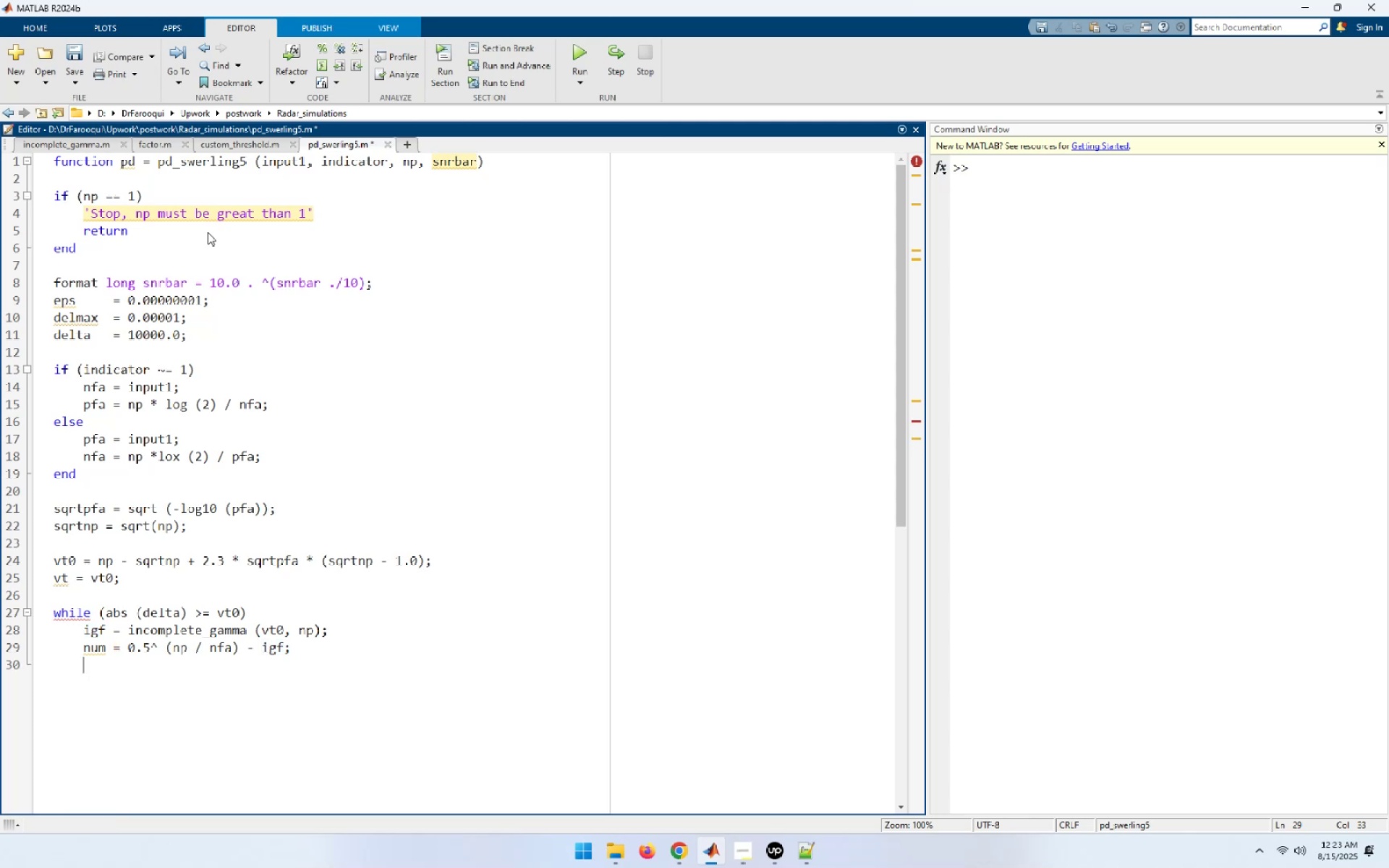 
key(ArrowUp)
 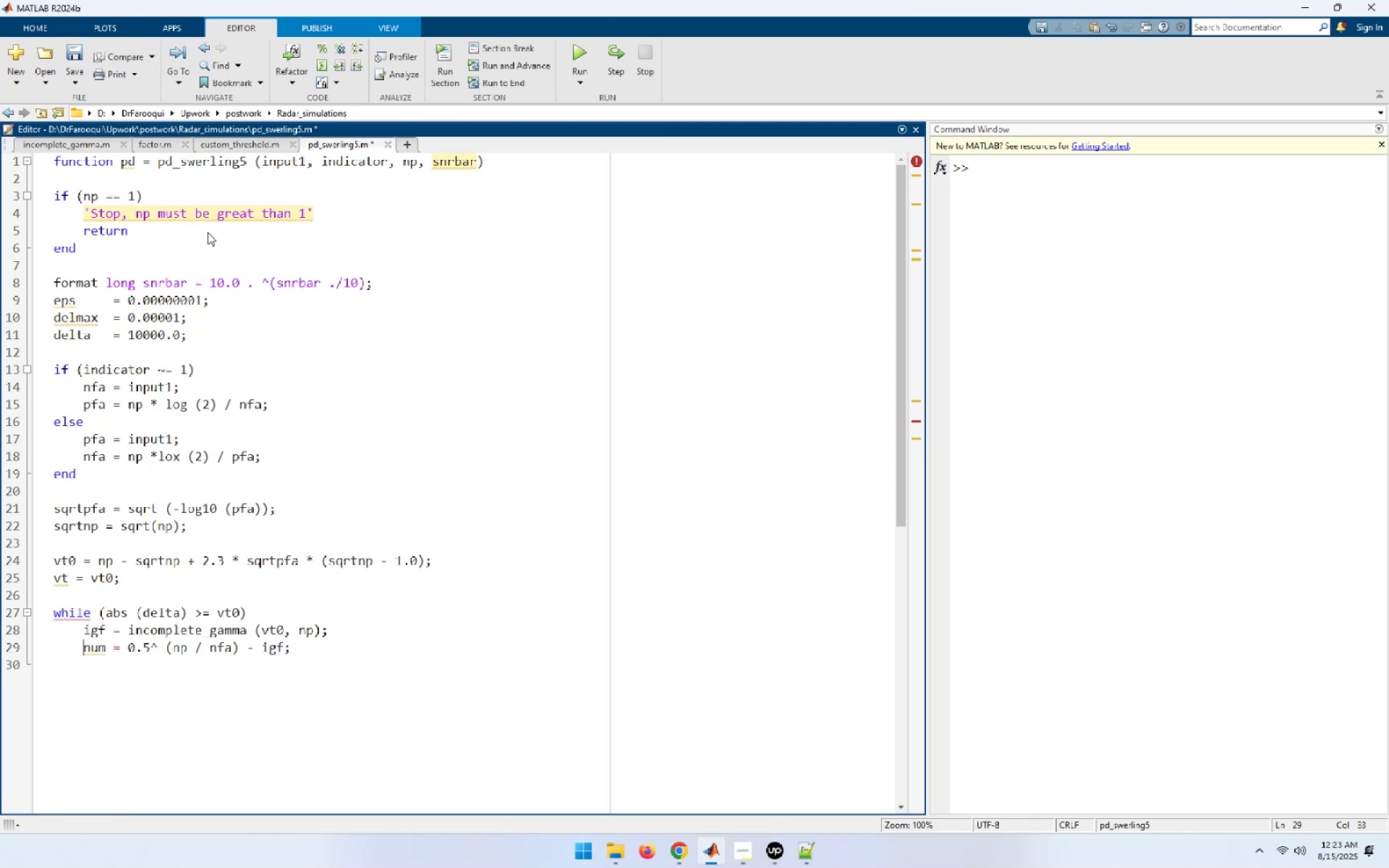 
key(ArrowUp)
 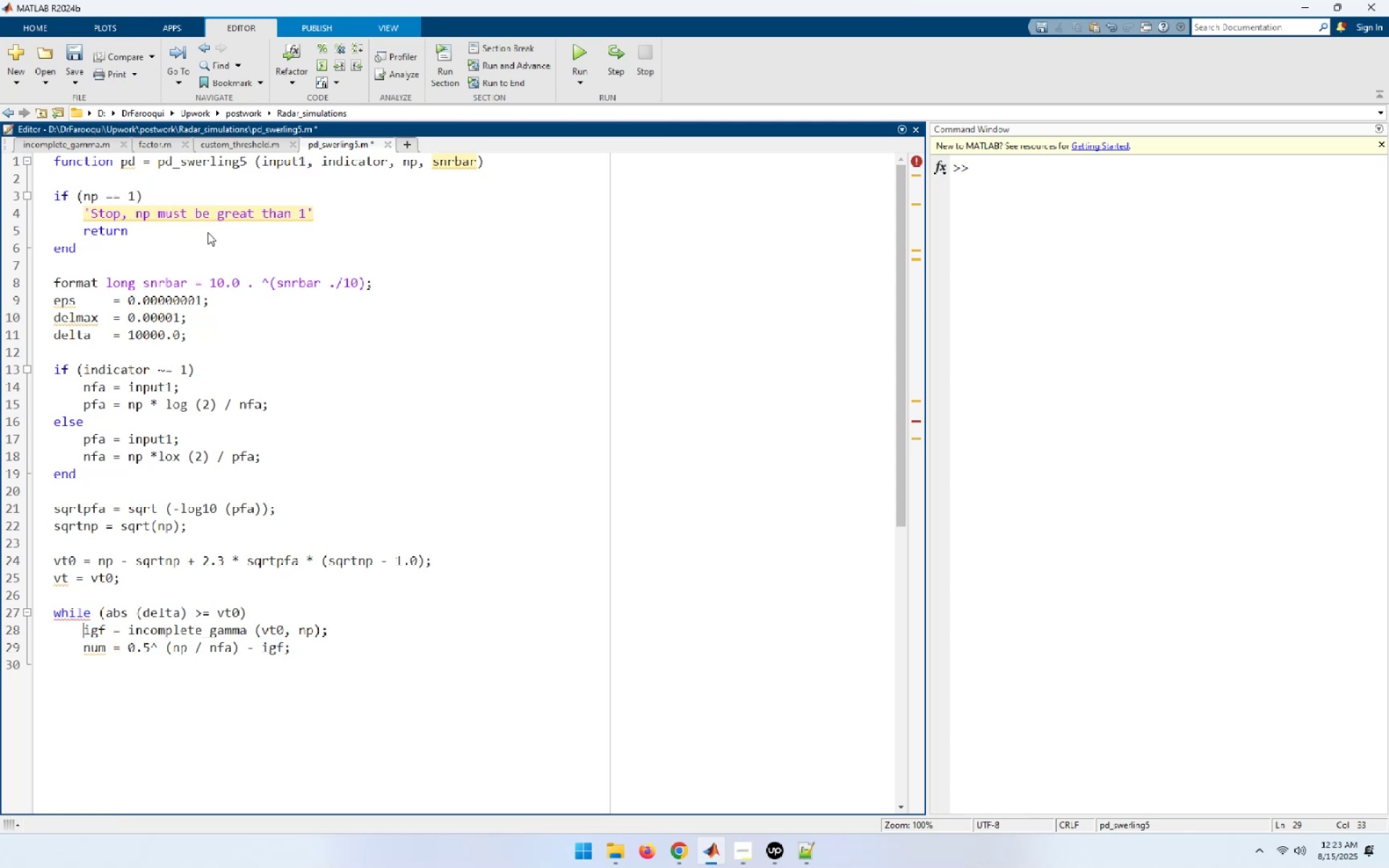 
key(ArrowUp)
 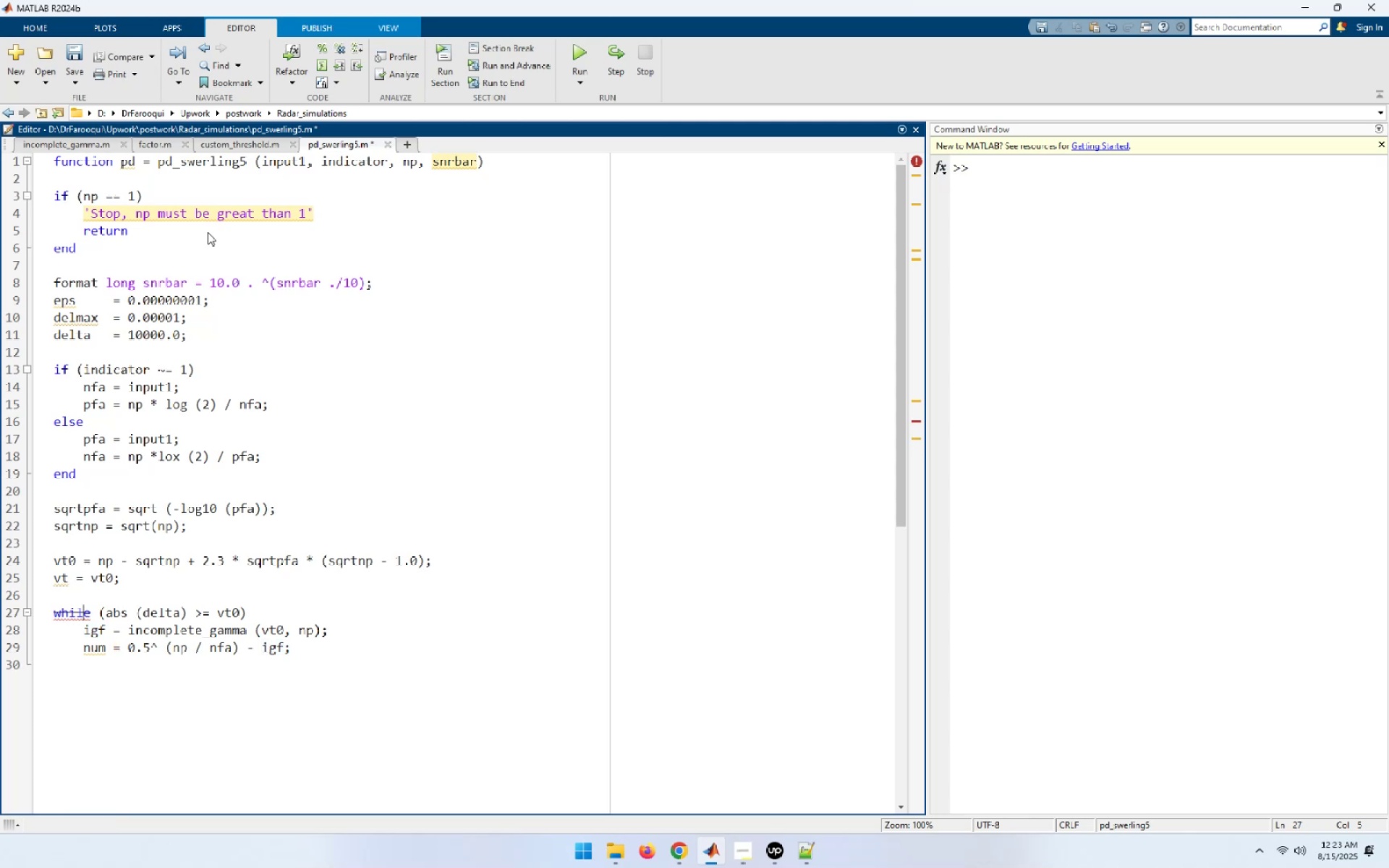 
key(ArrowRight)
 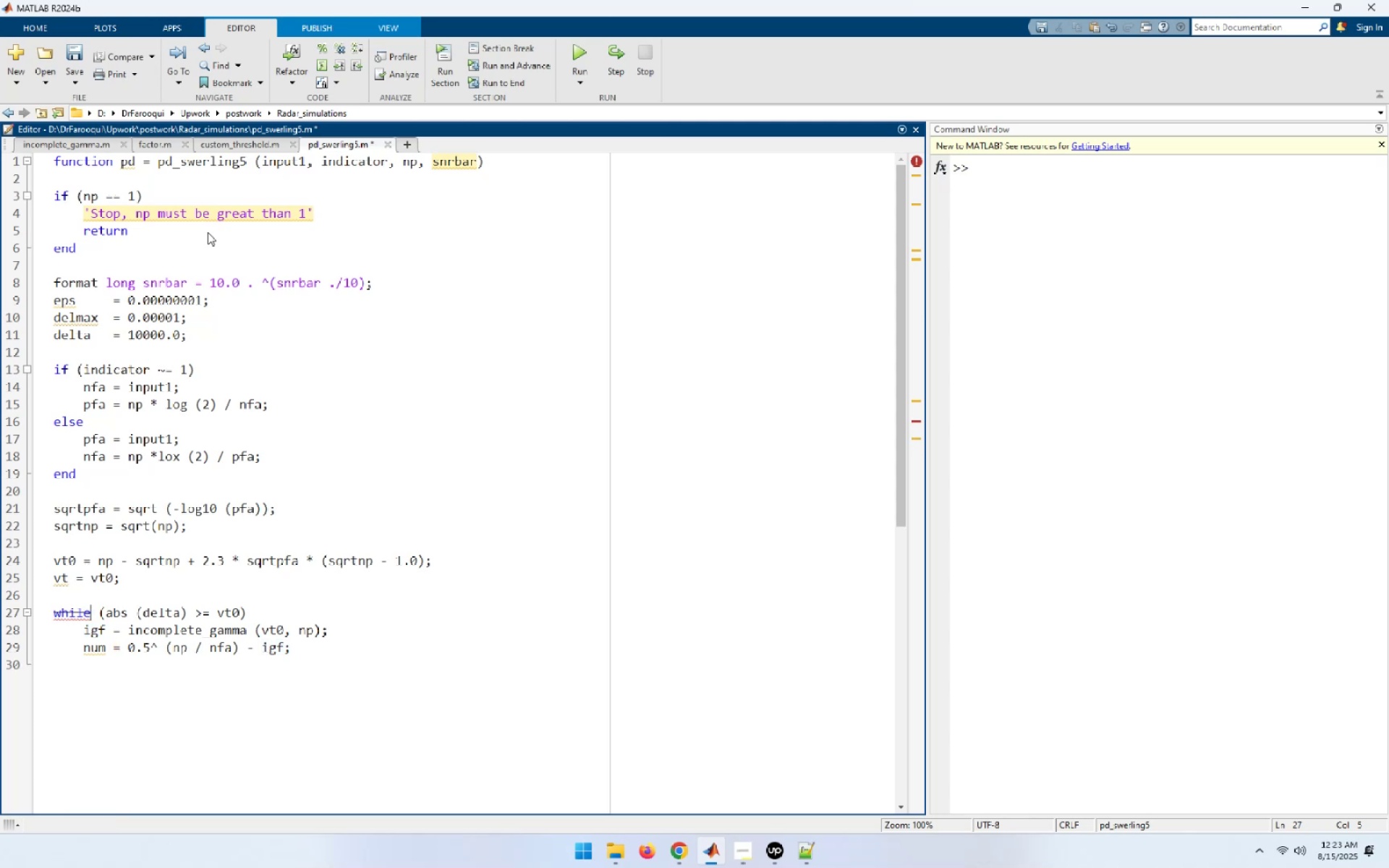 
key(ArrowRight)
 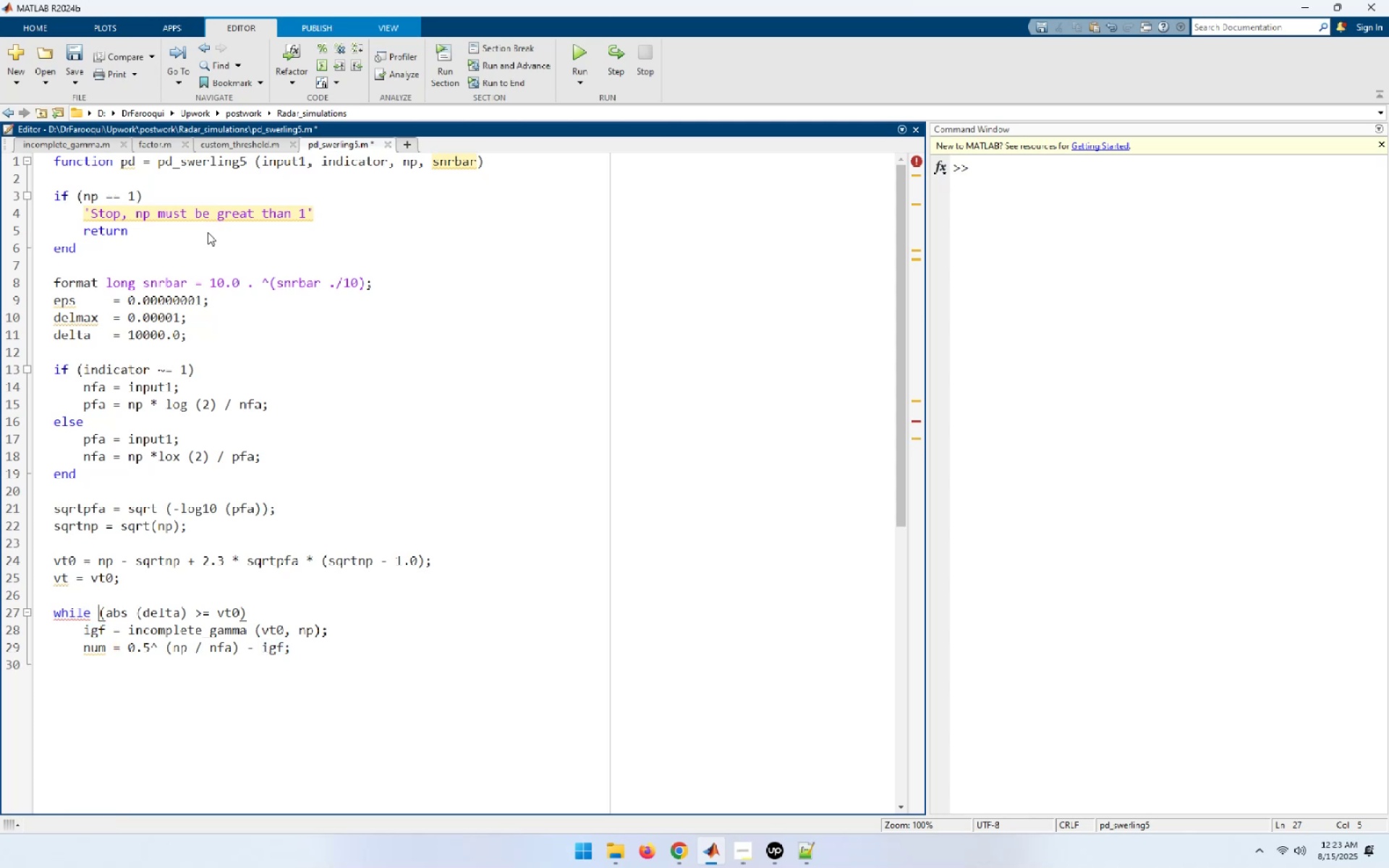 
key(ArrowRight)
 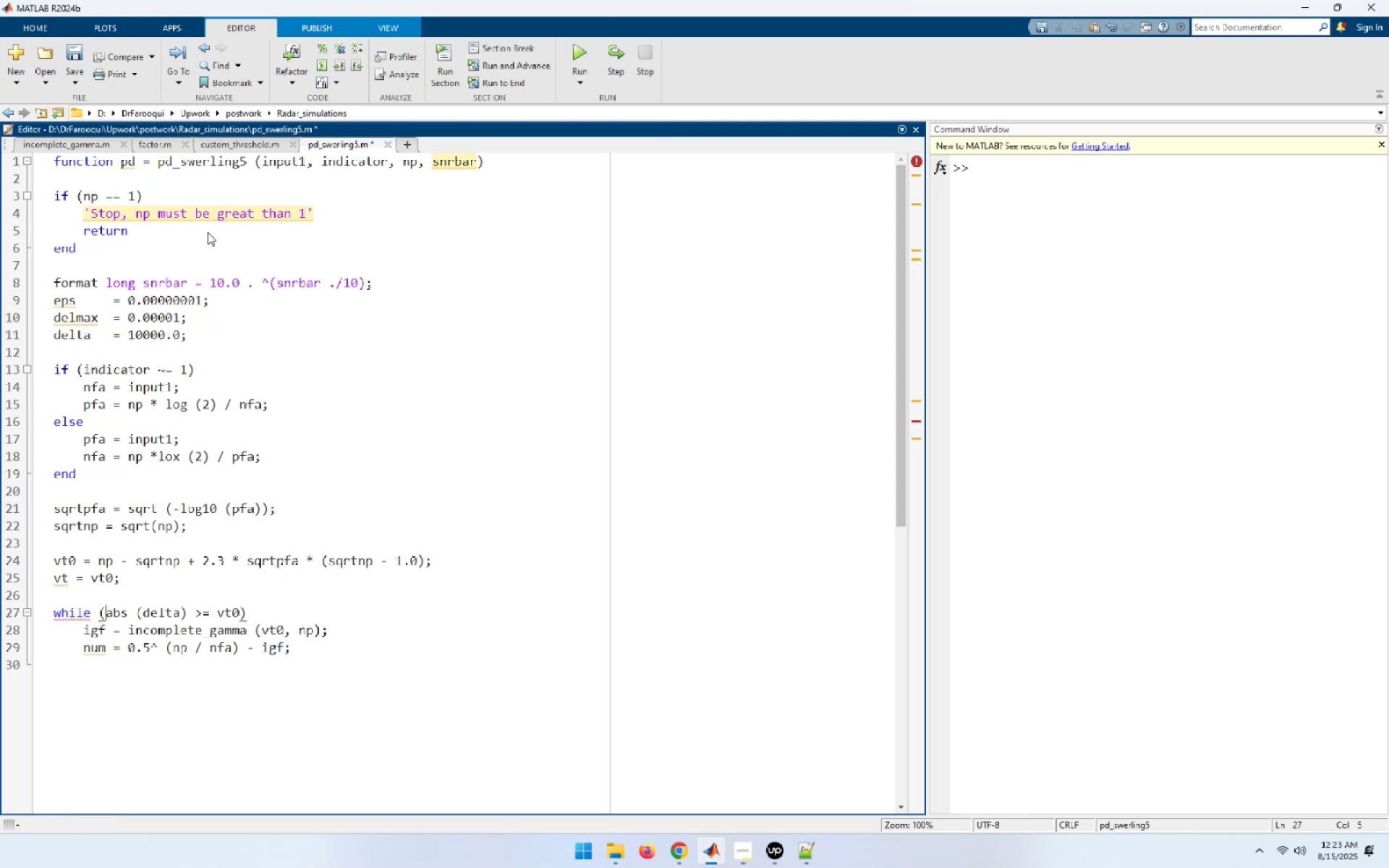 
key(ArrowRight)
 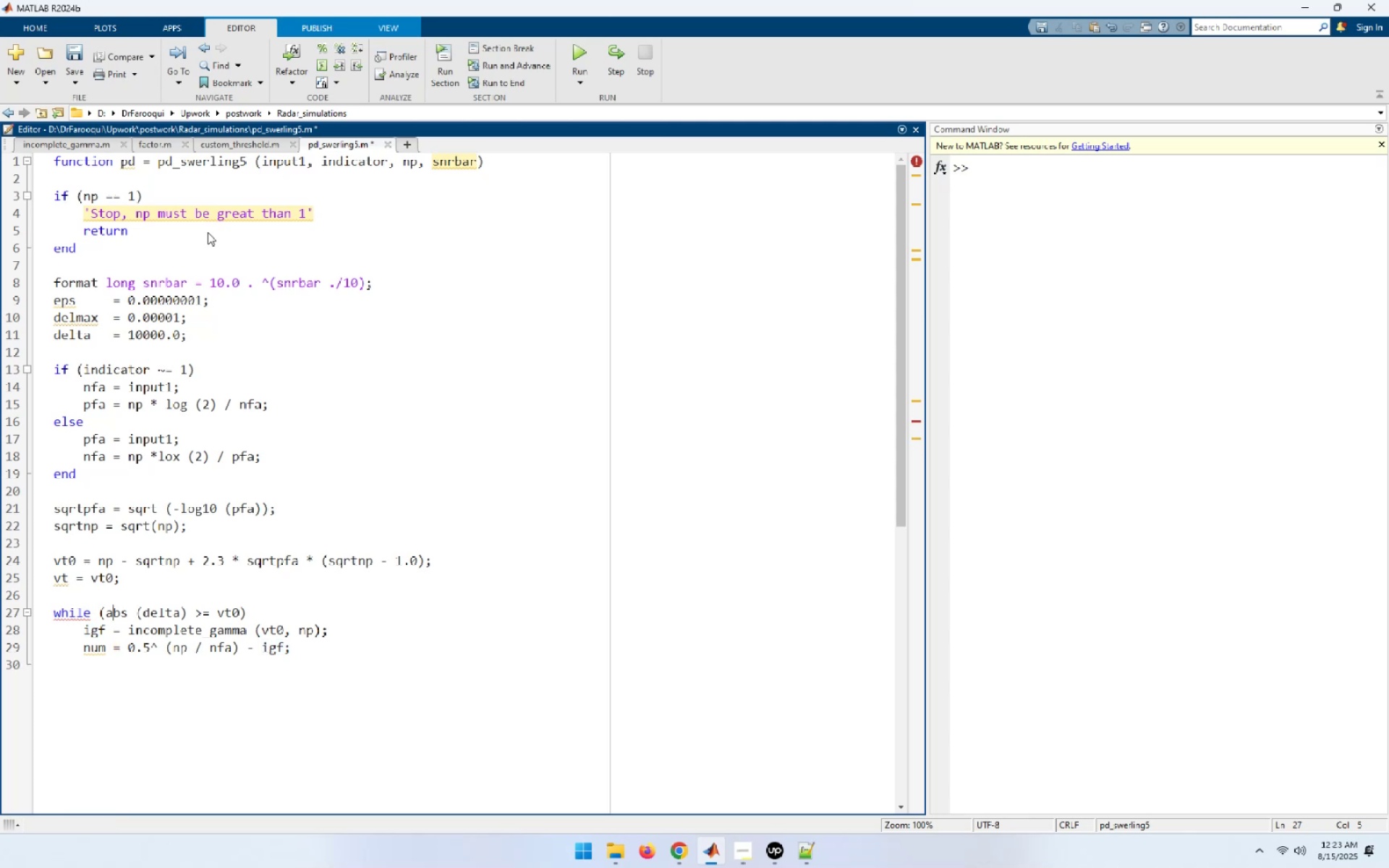 
key(ArrowRight)
 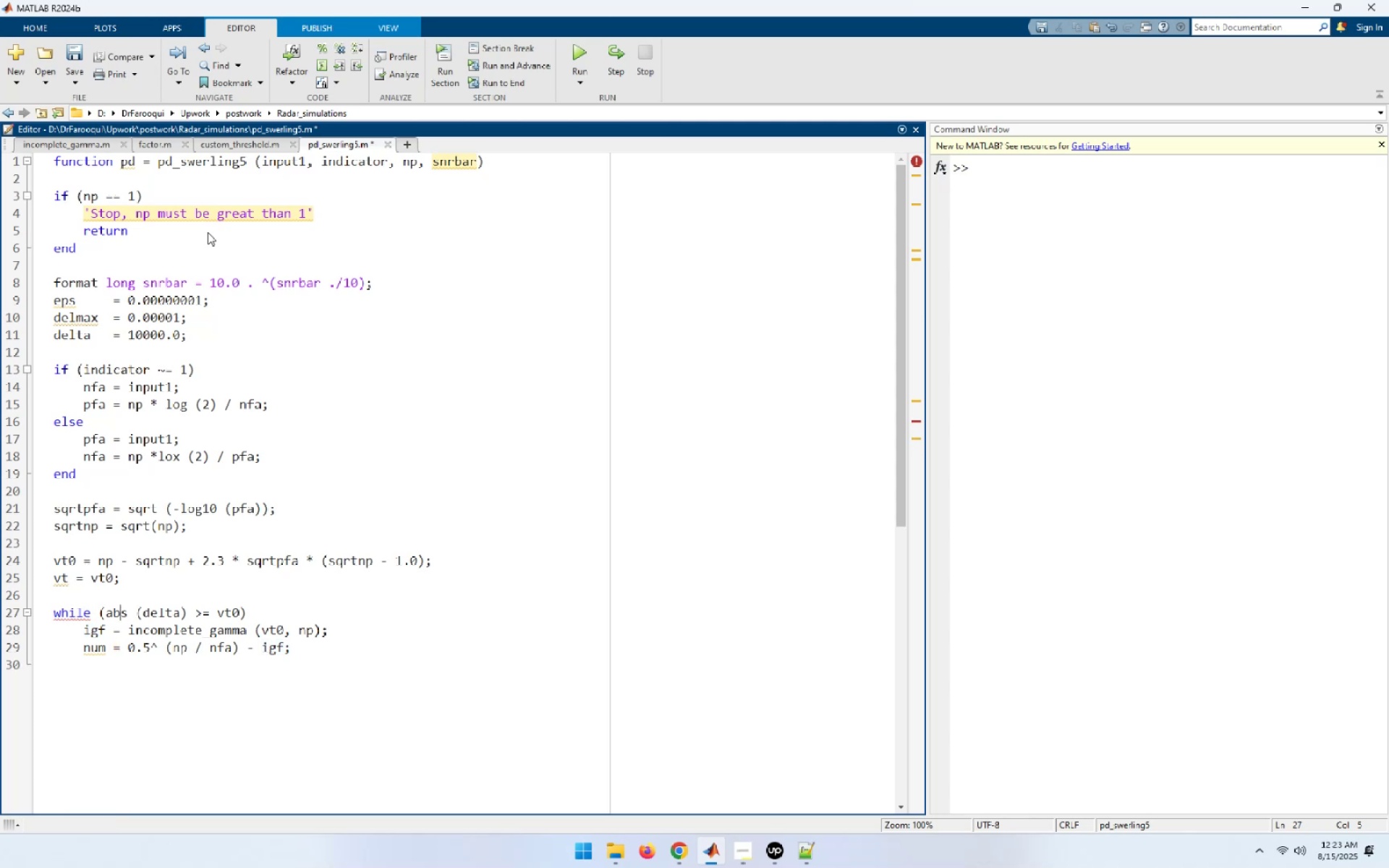 
key(ArrowRight)
 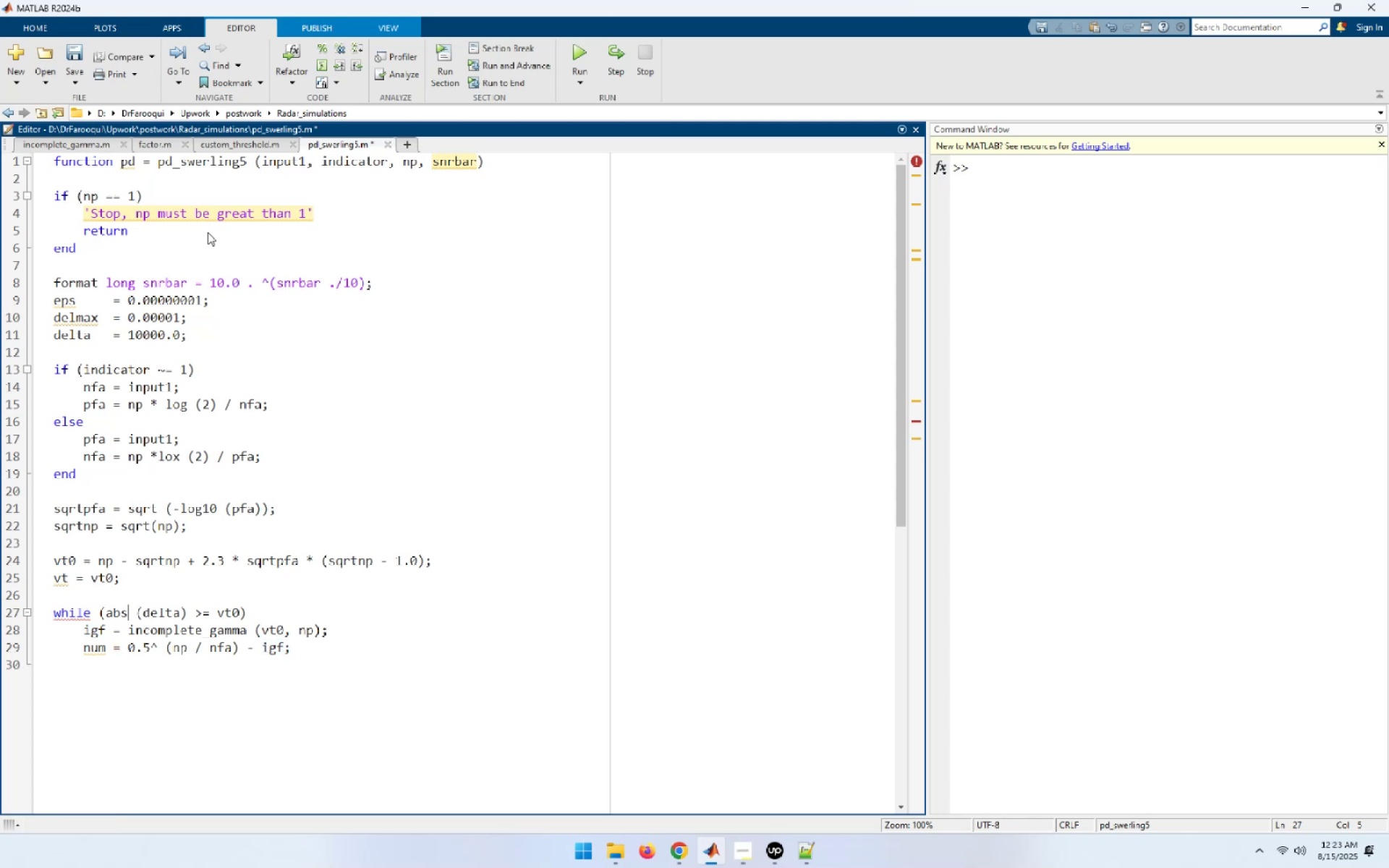 
key(ArrowRight)
 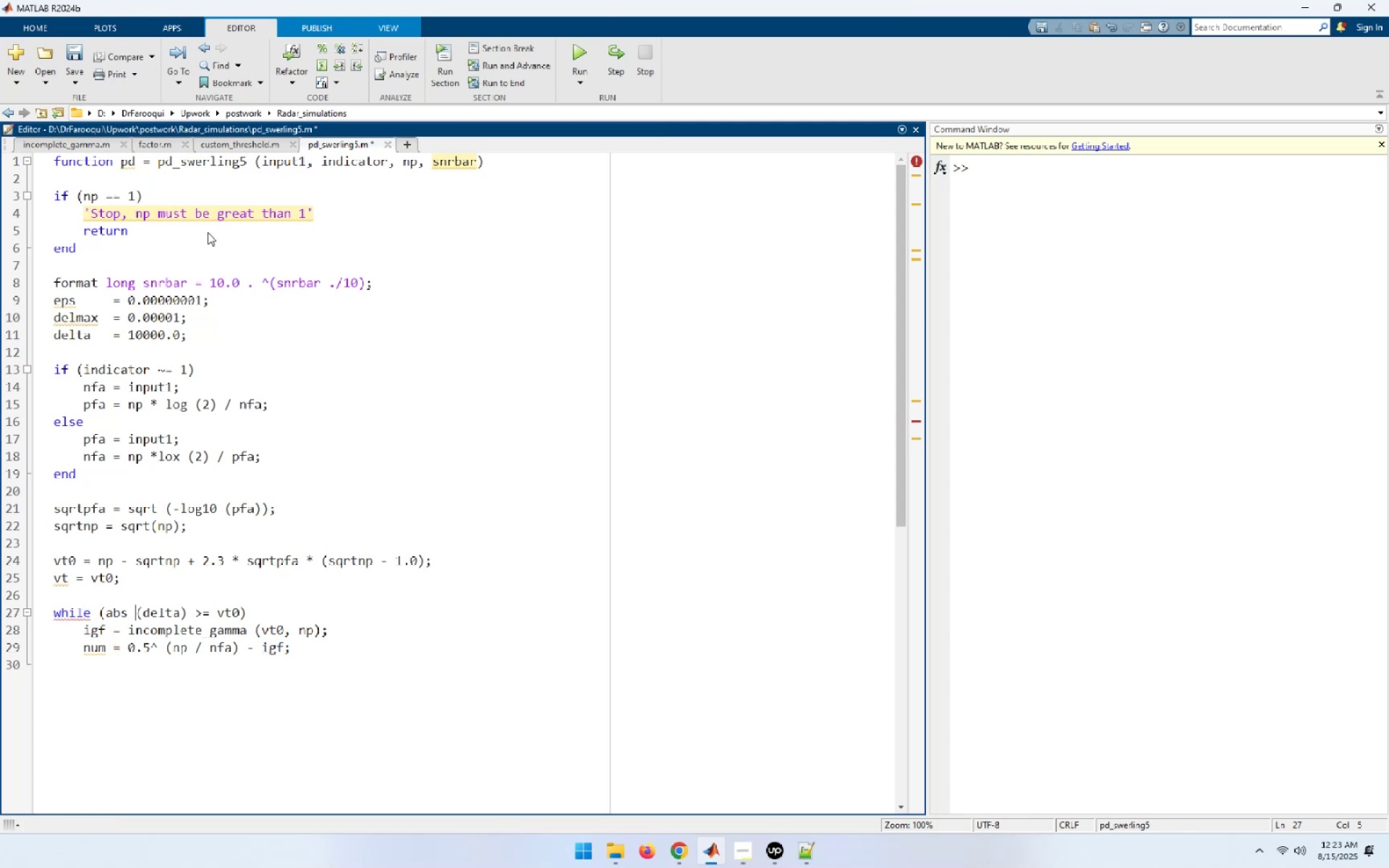 
key(ArrowRight)
 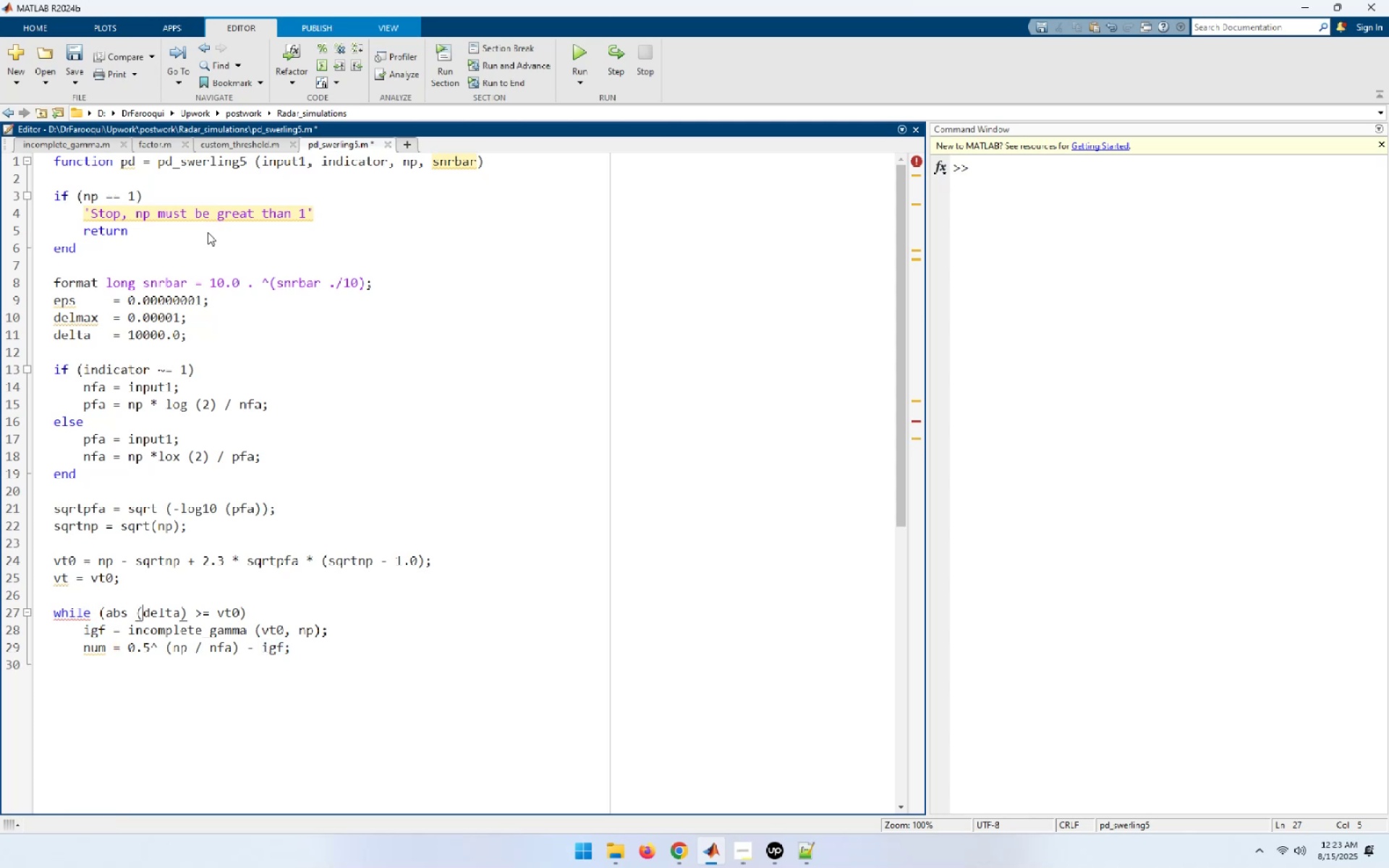 
key(ArrowRight)
 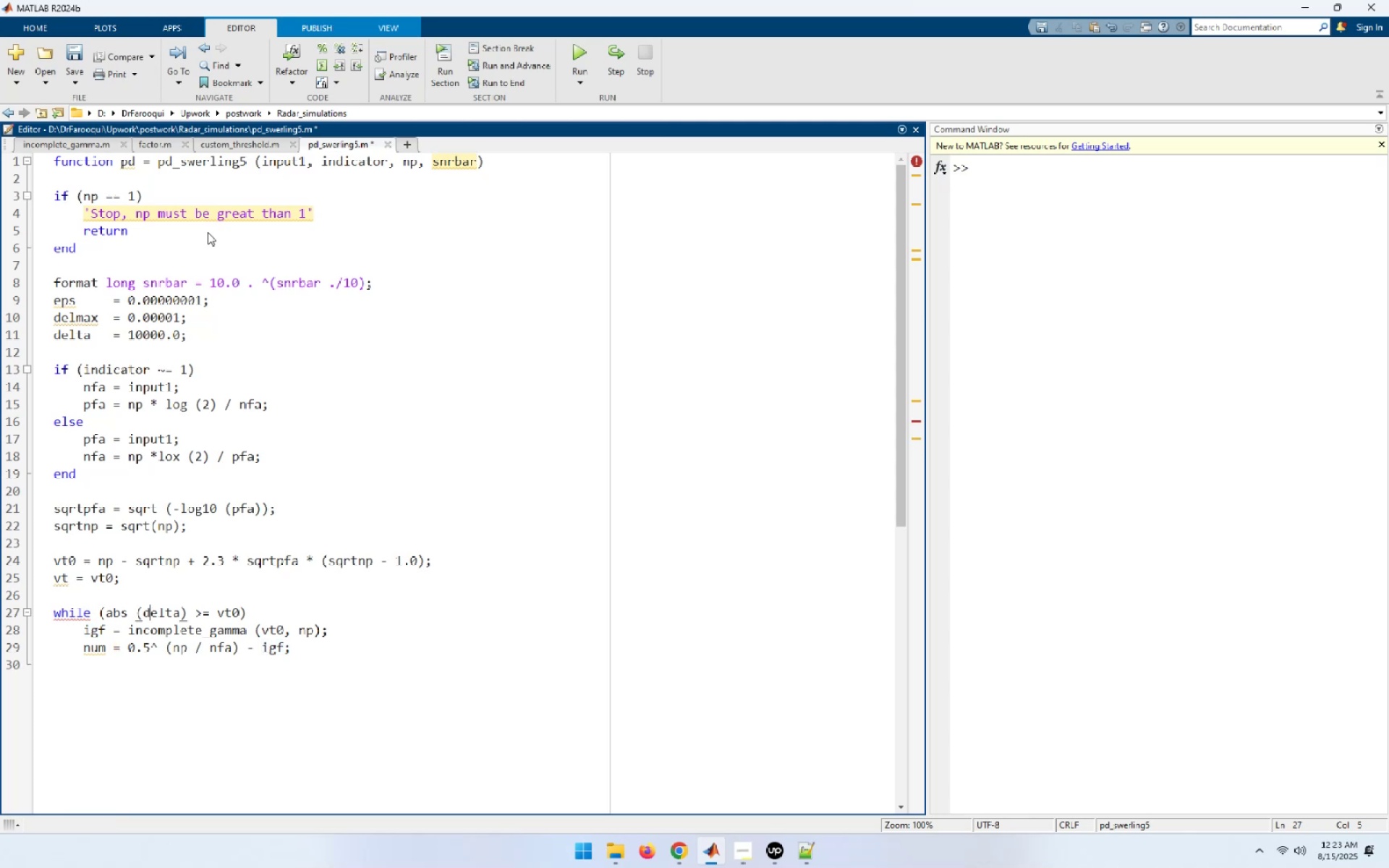 
key(ArrowRight)
 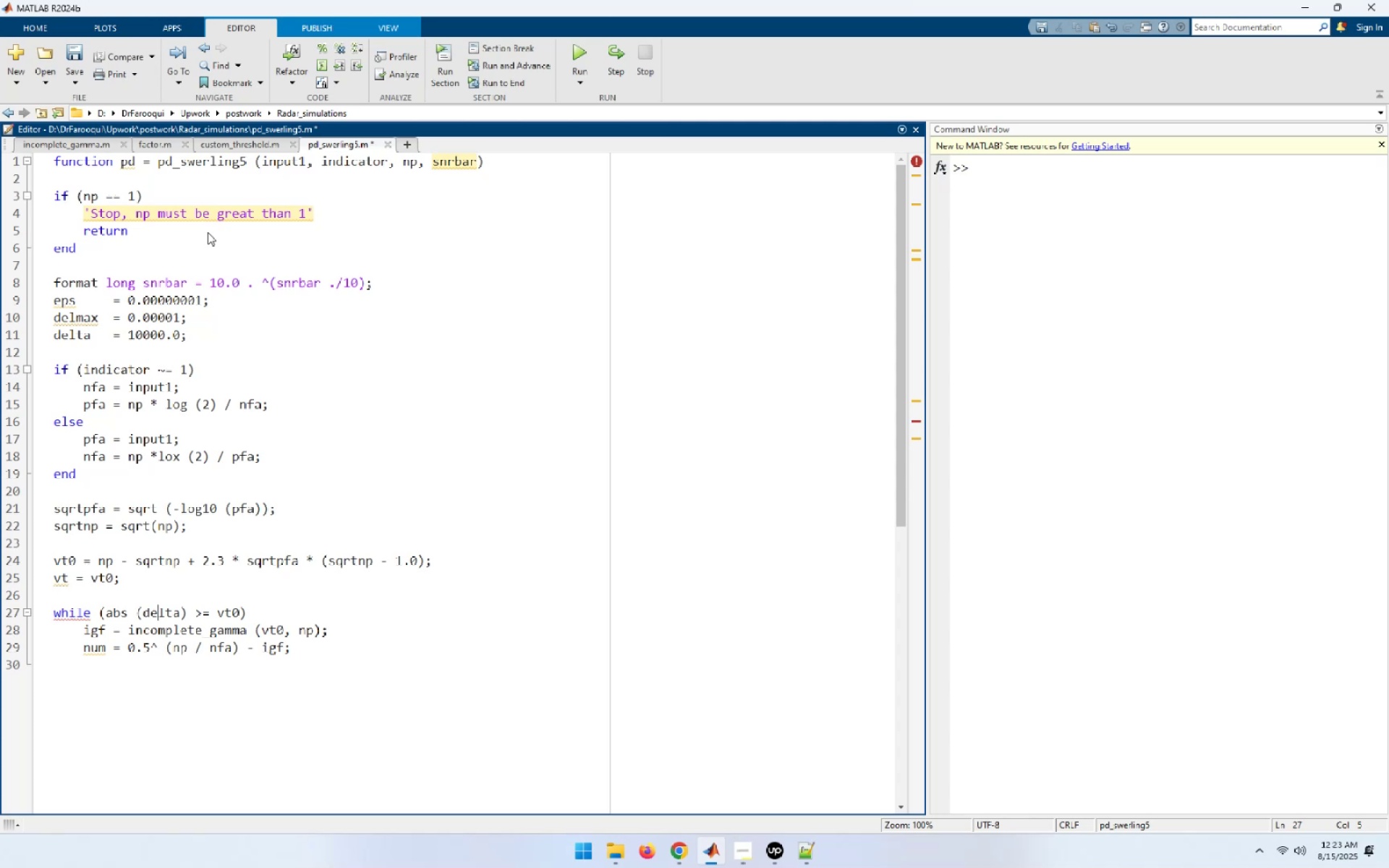 
key(ArrowRight)
 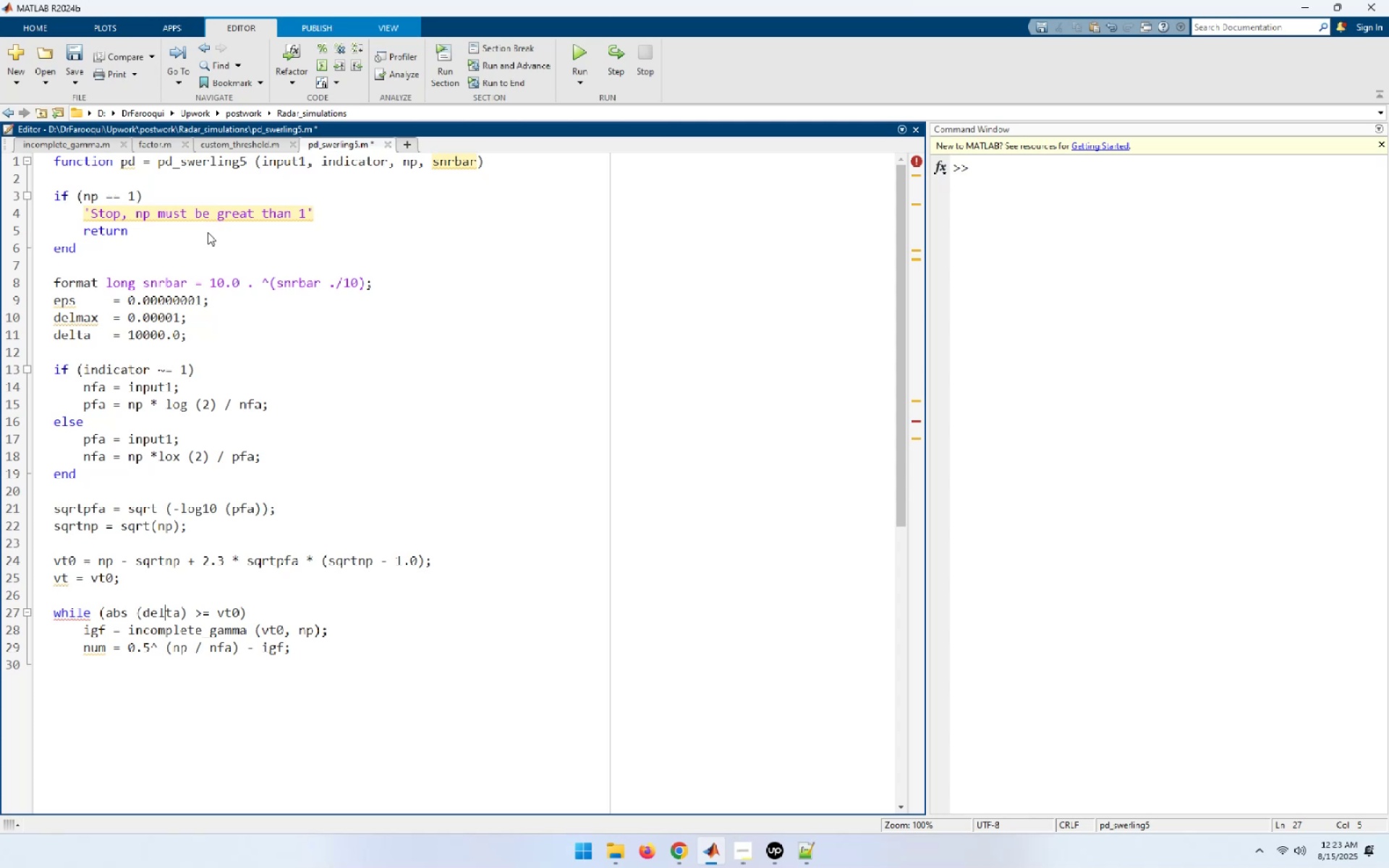 
key(ArrowRight)
 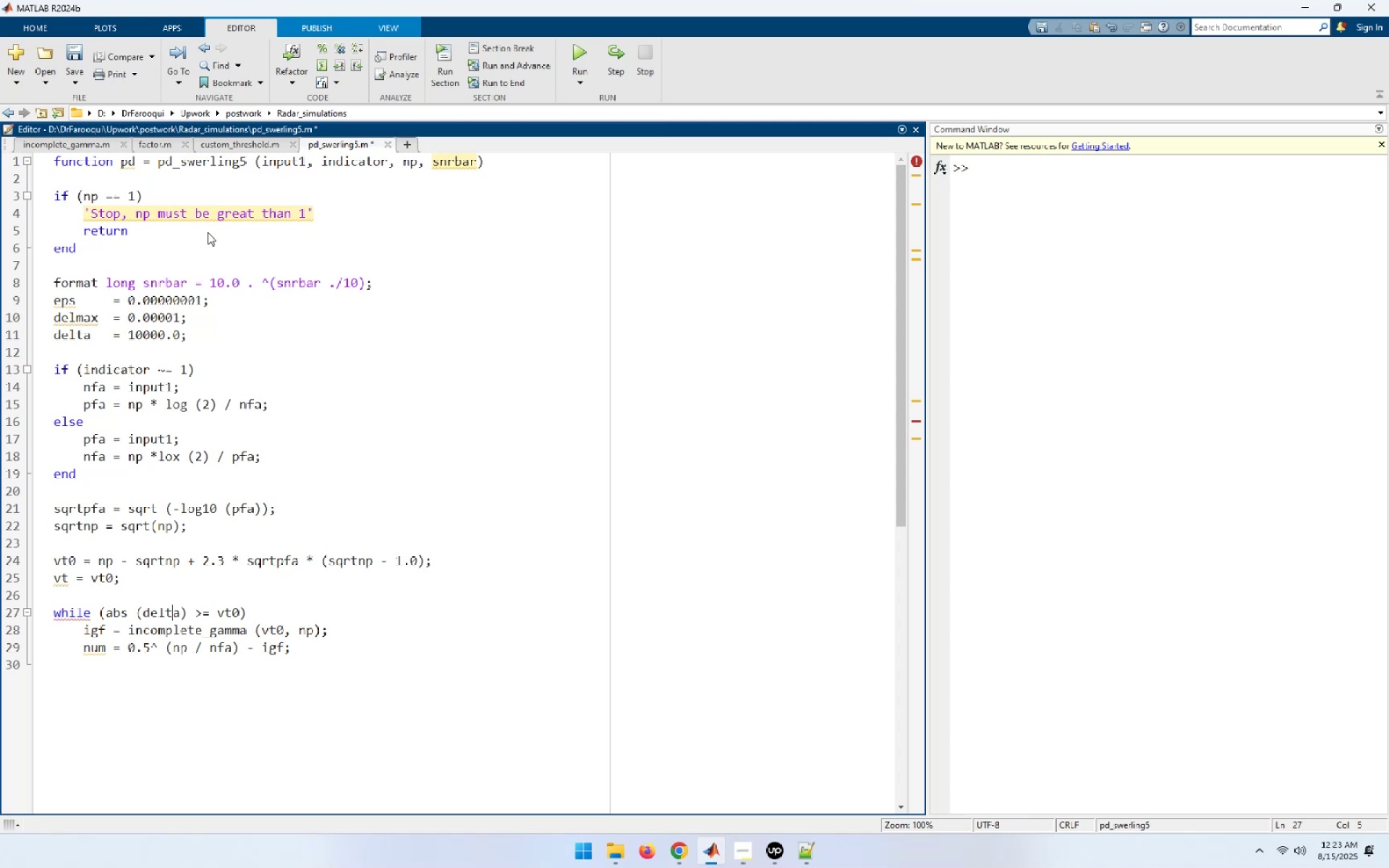 
key(ArrowRight)
 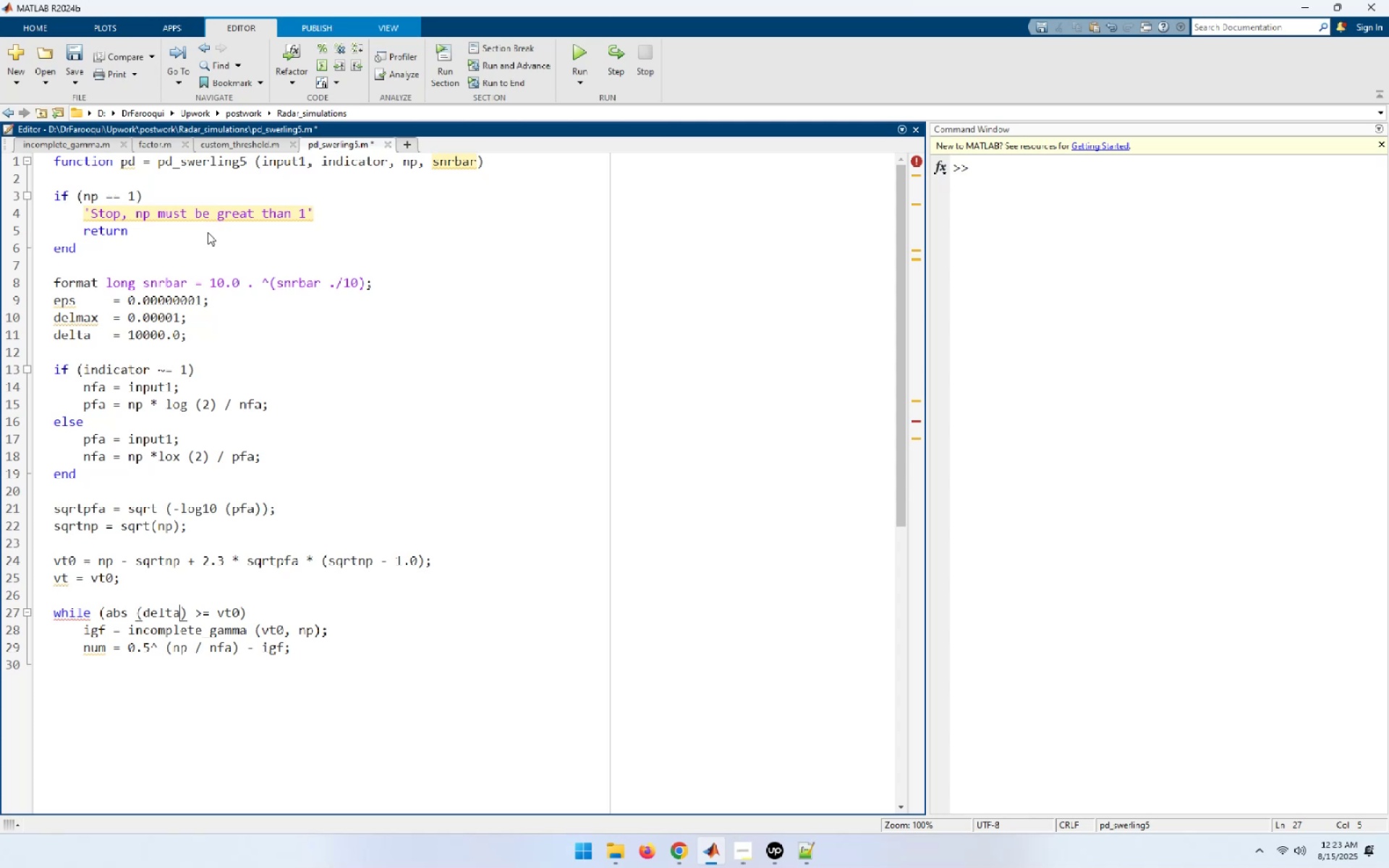 
key(ArrowRight)
 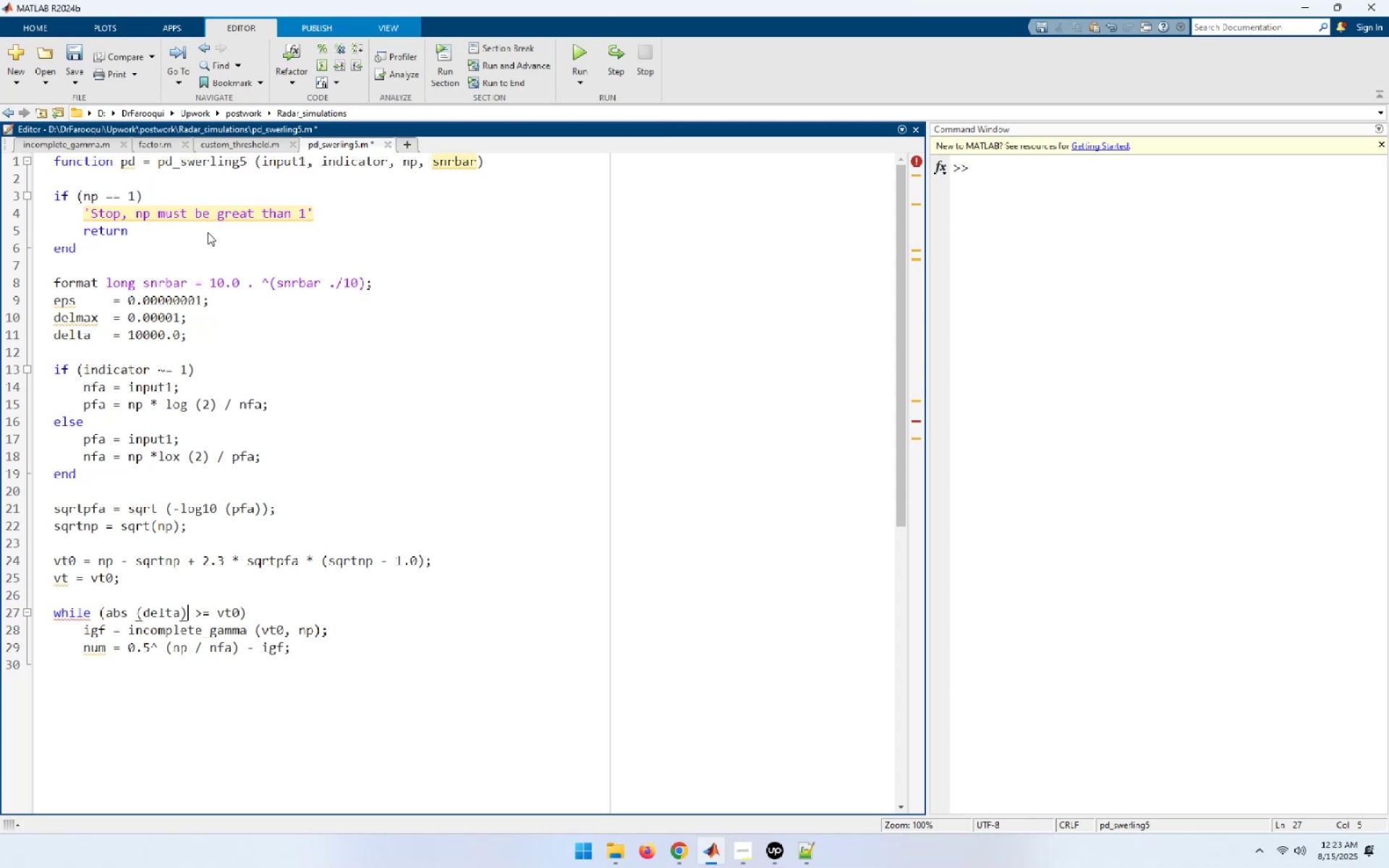 
key(ArrowRight)
 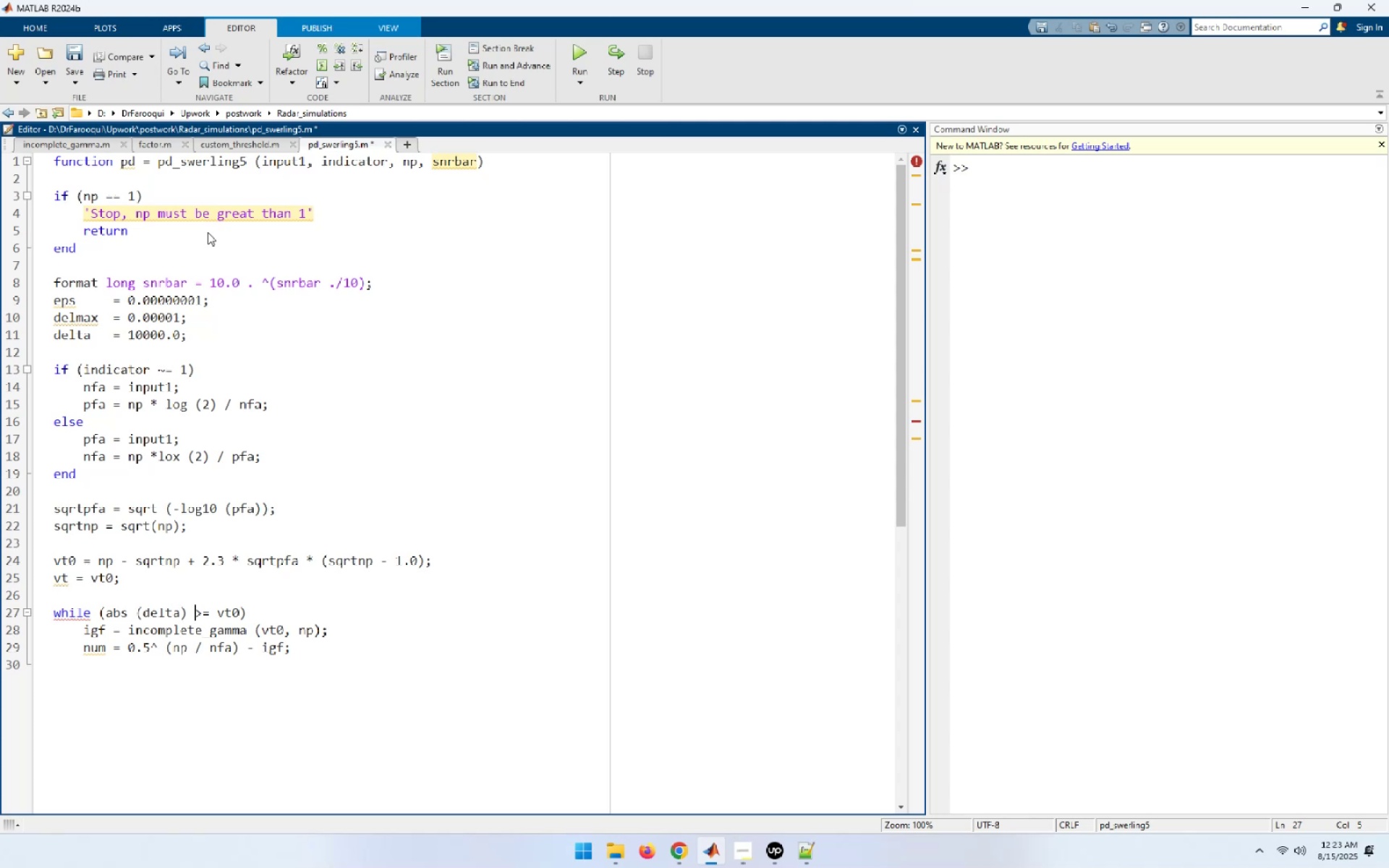 
key(ArrowRight)
 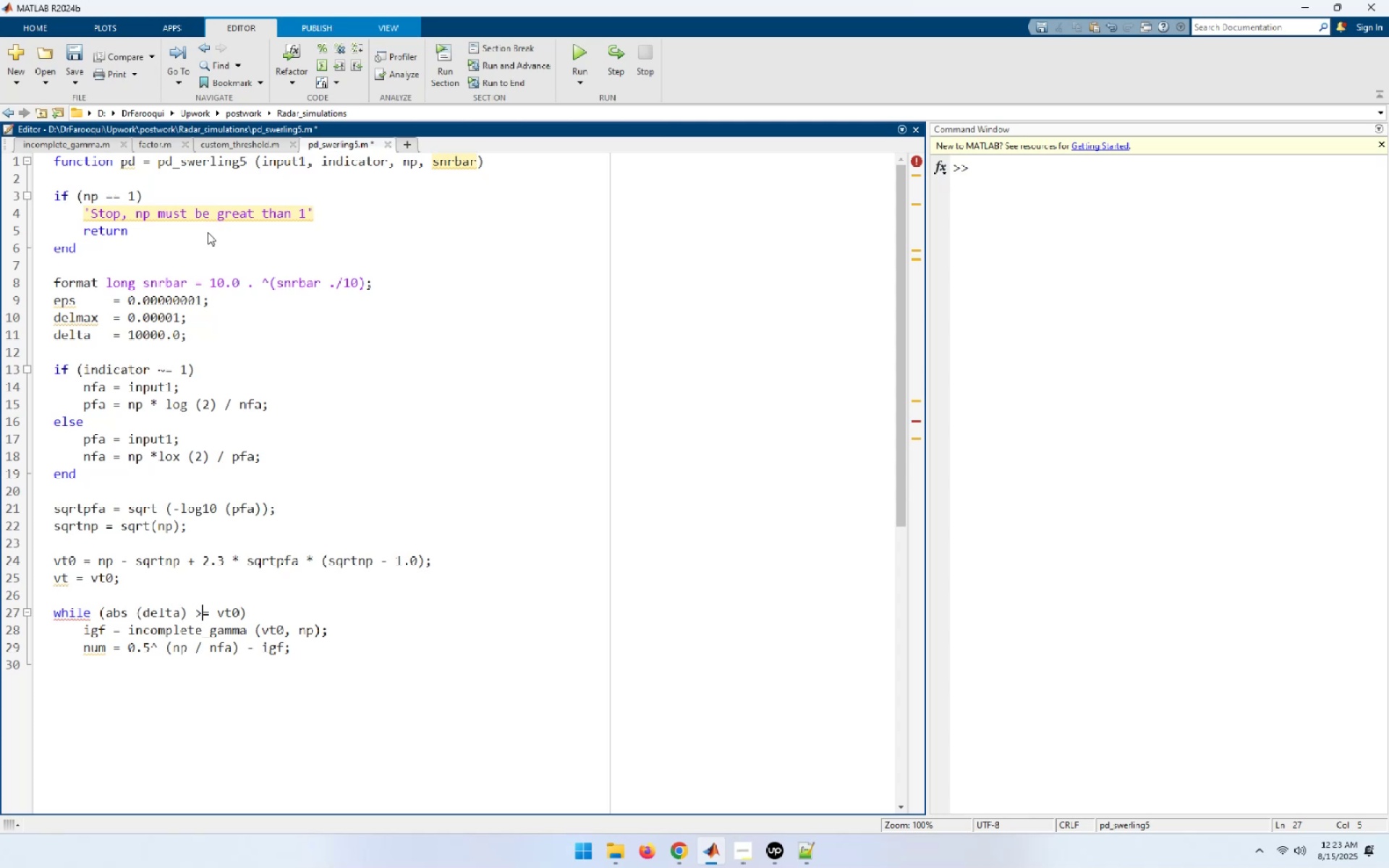 
key(ArrowRight)
 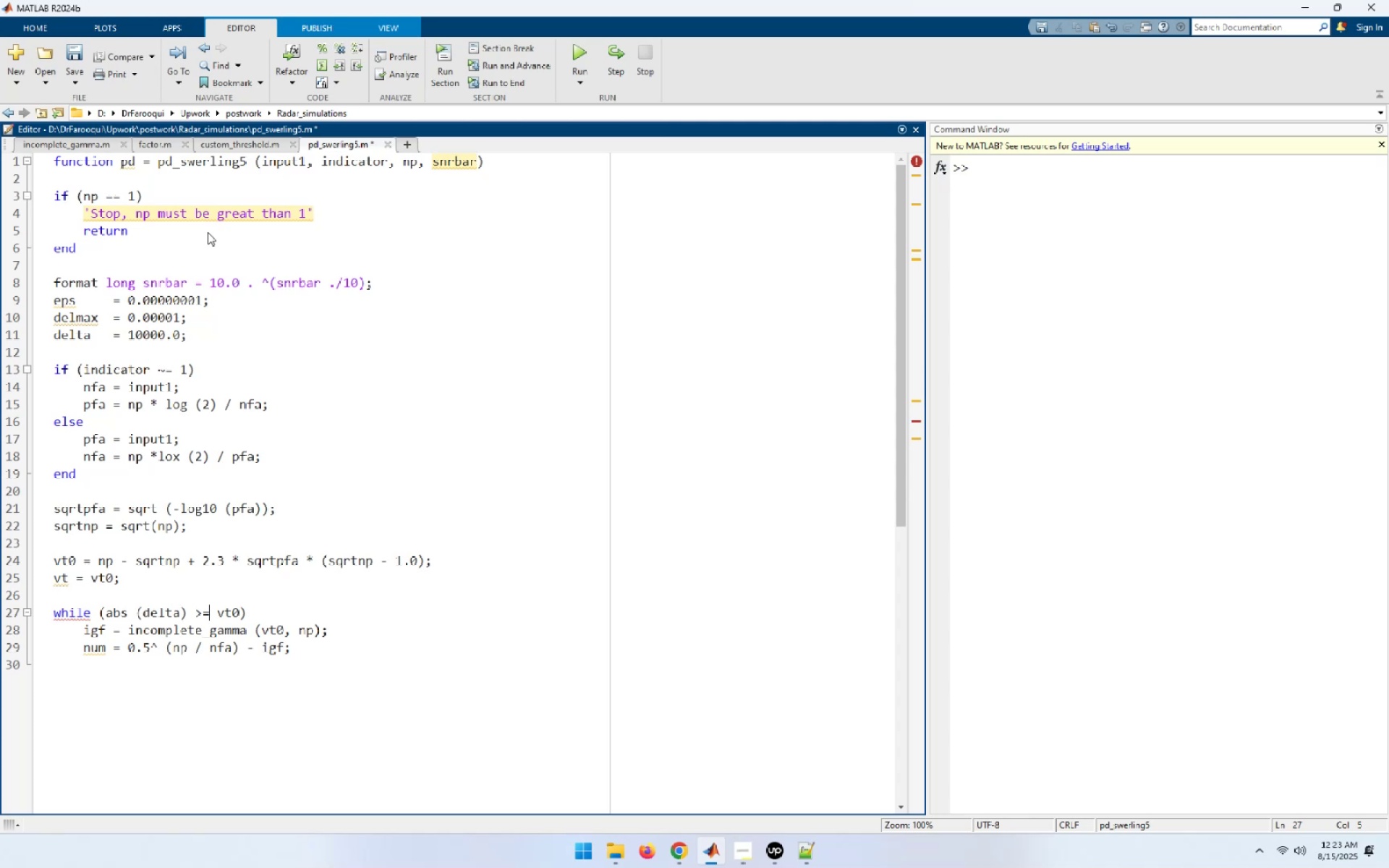 
key(ArrowRight)
 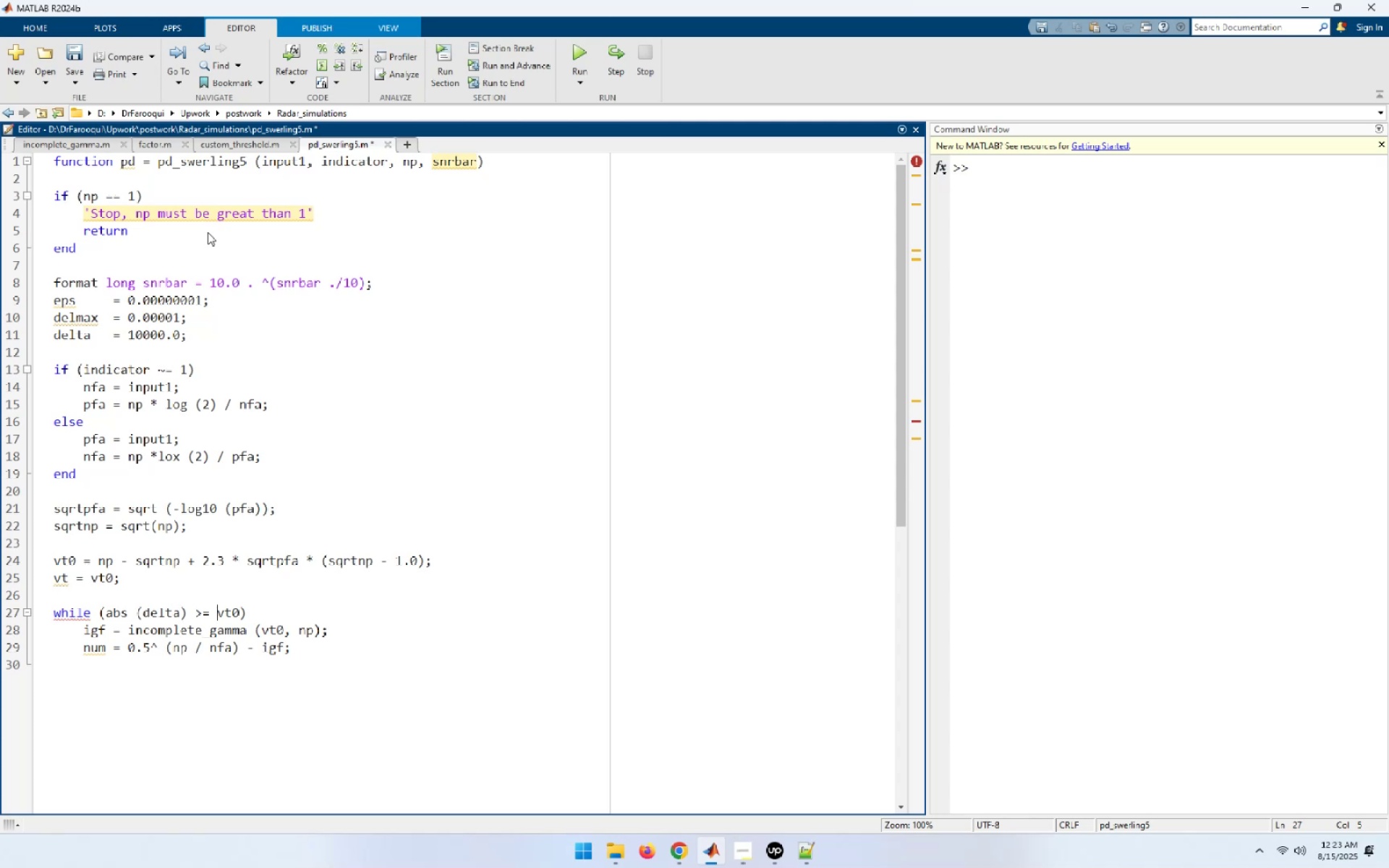 
key(ArrowRight)
 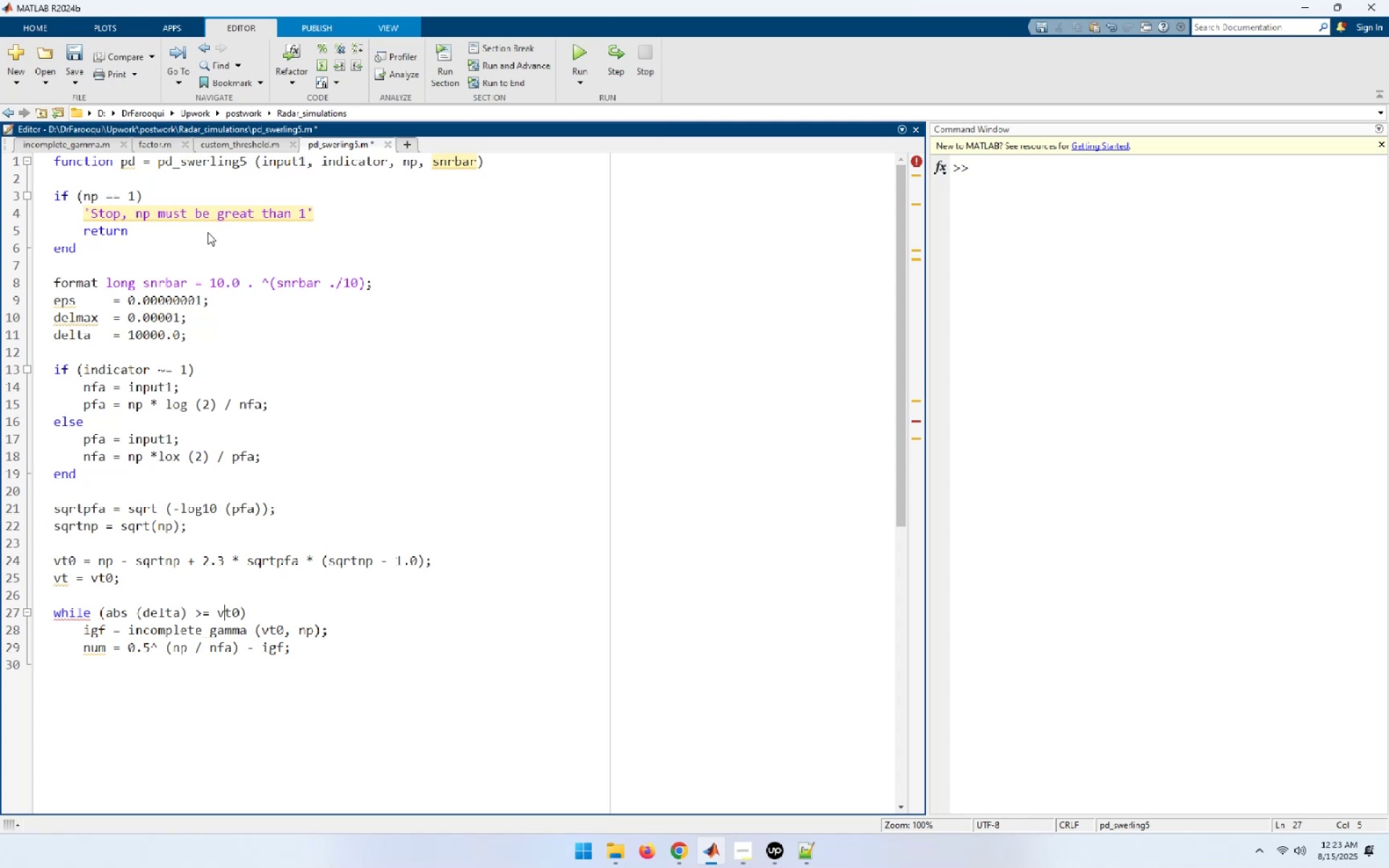 
key(ArrowRight)
 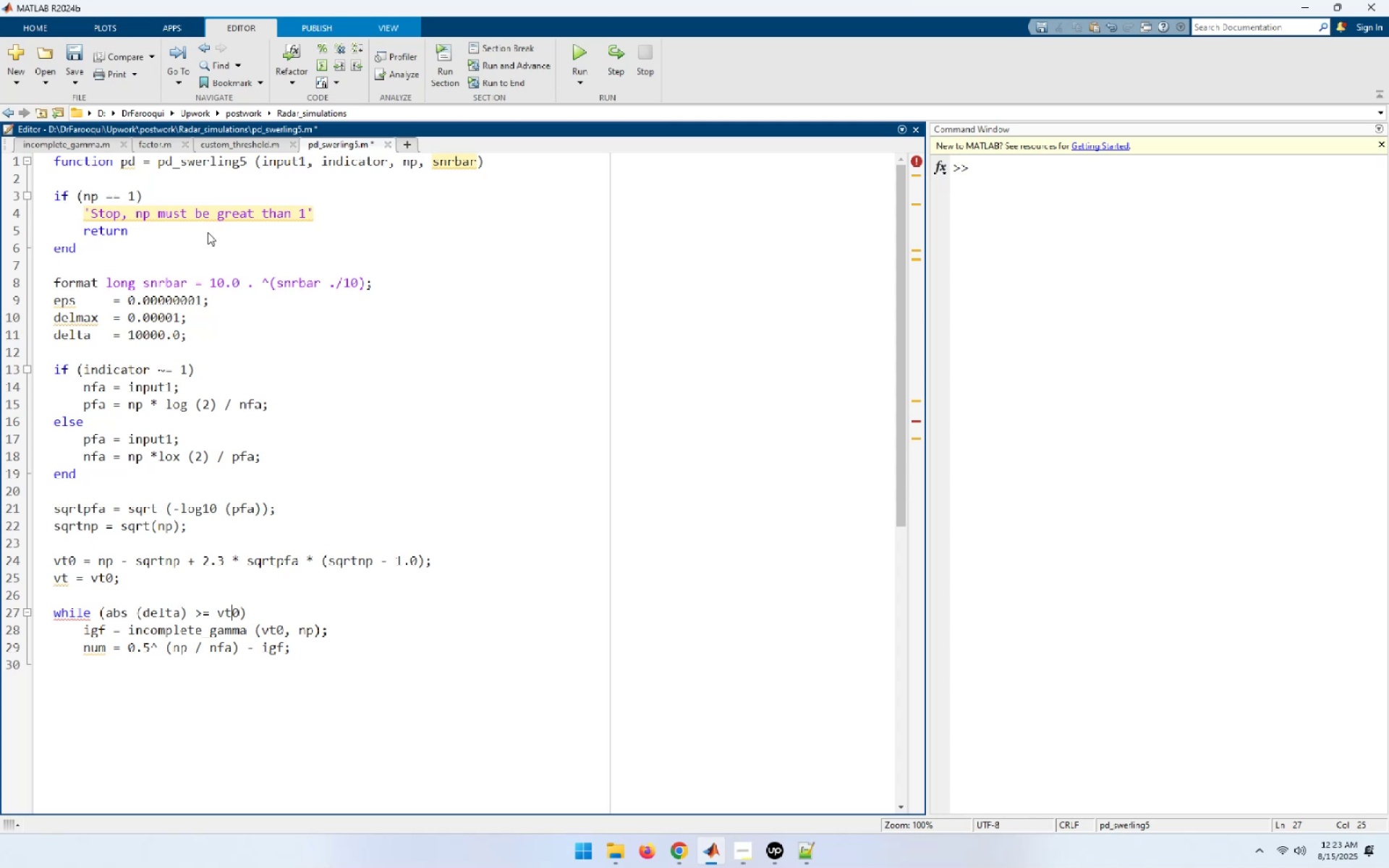 
key(ArrowRight)
 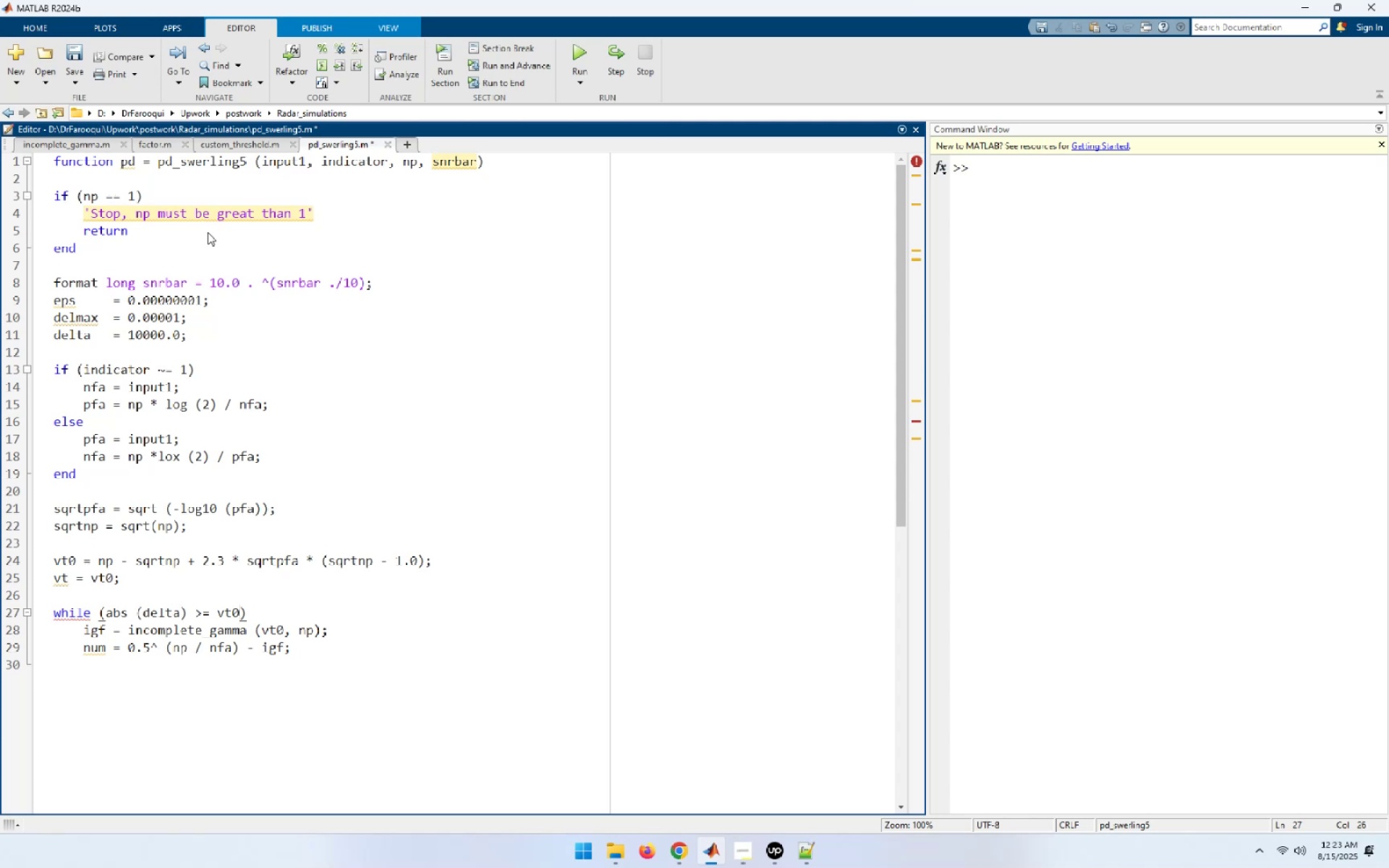 
key(ArrowDown)
 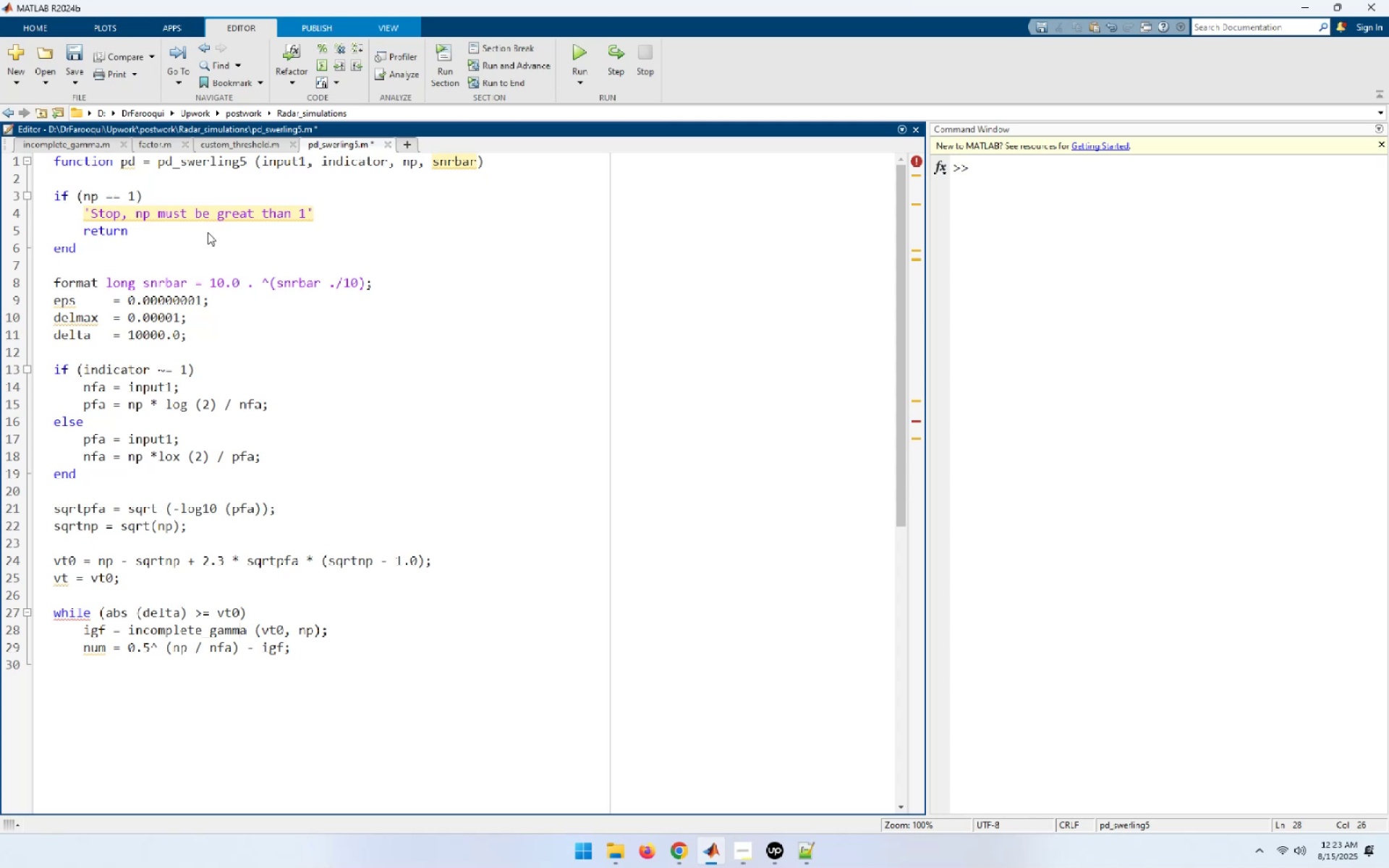 
key(ArrowDown)
 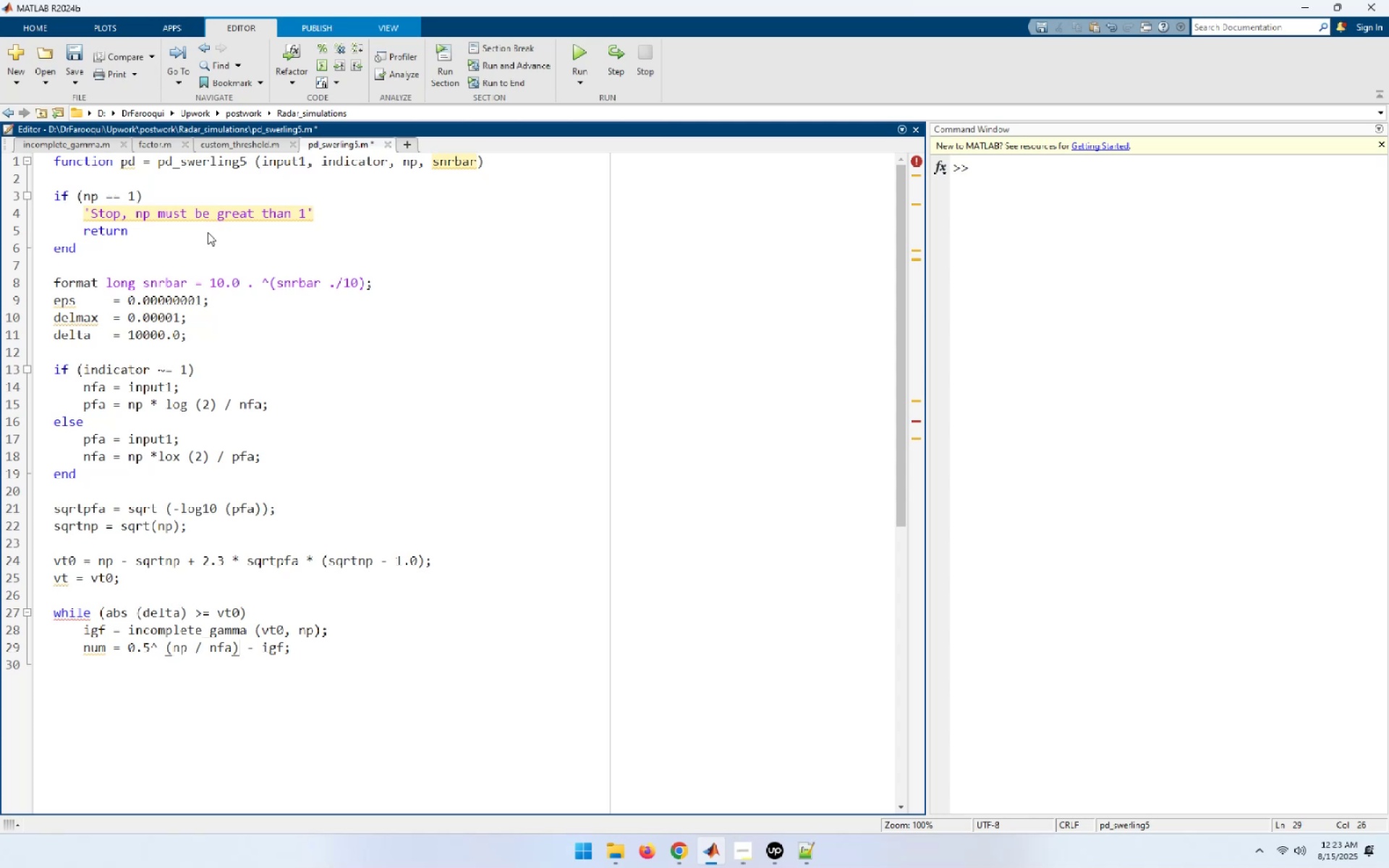 
key(ArrowDown)
 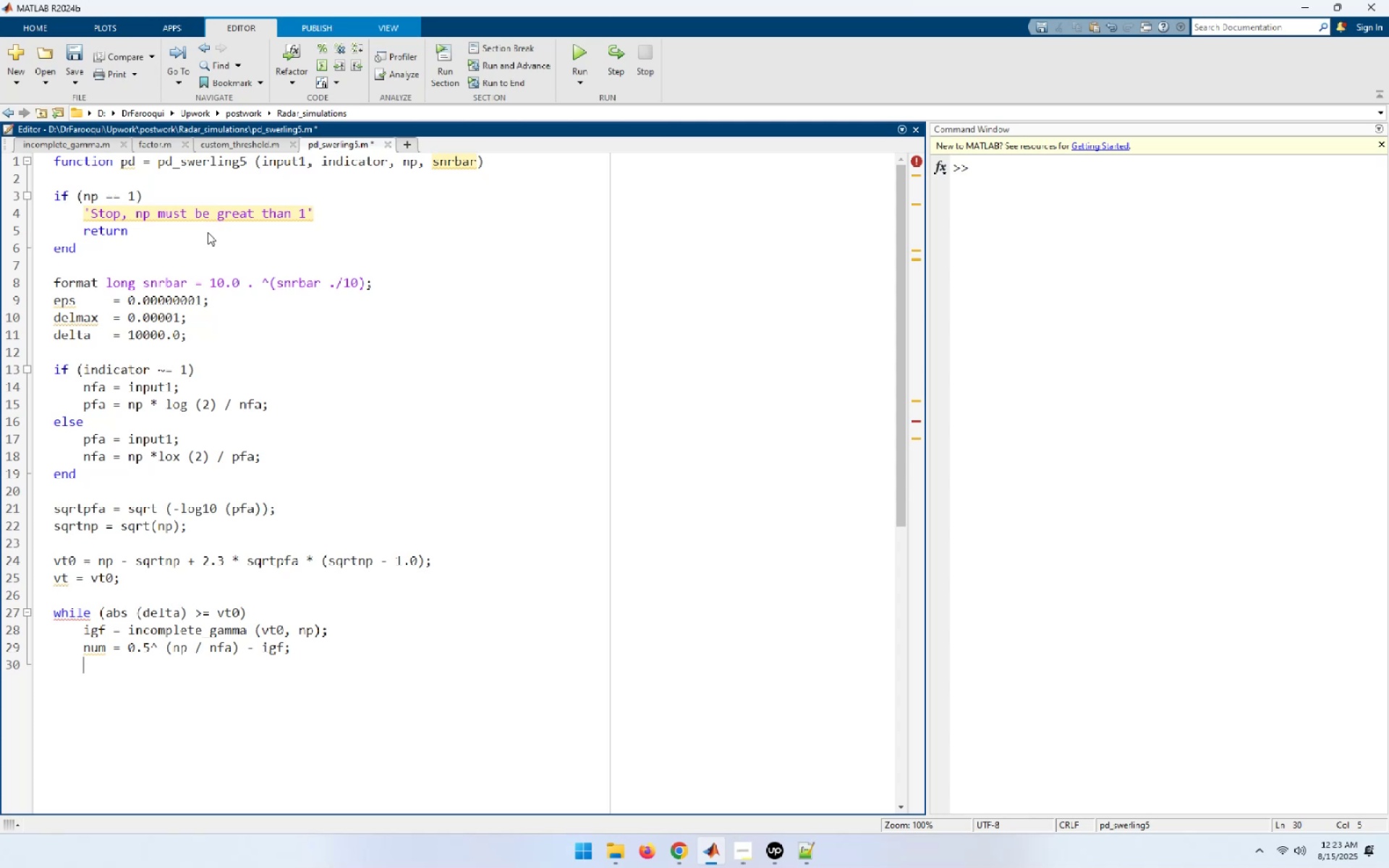 
key(ArrowUp)
 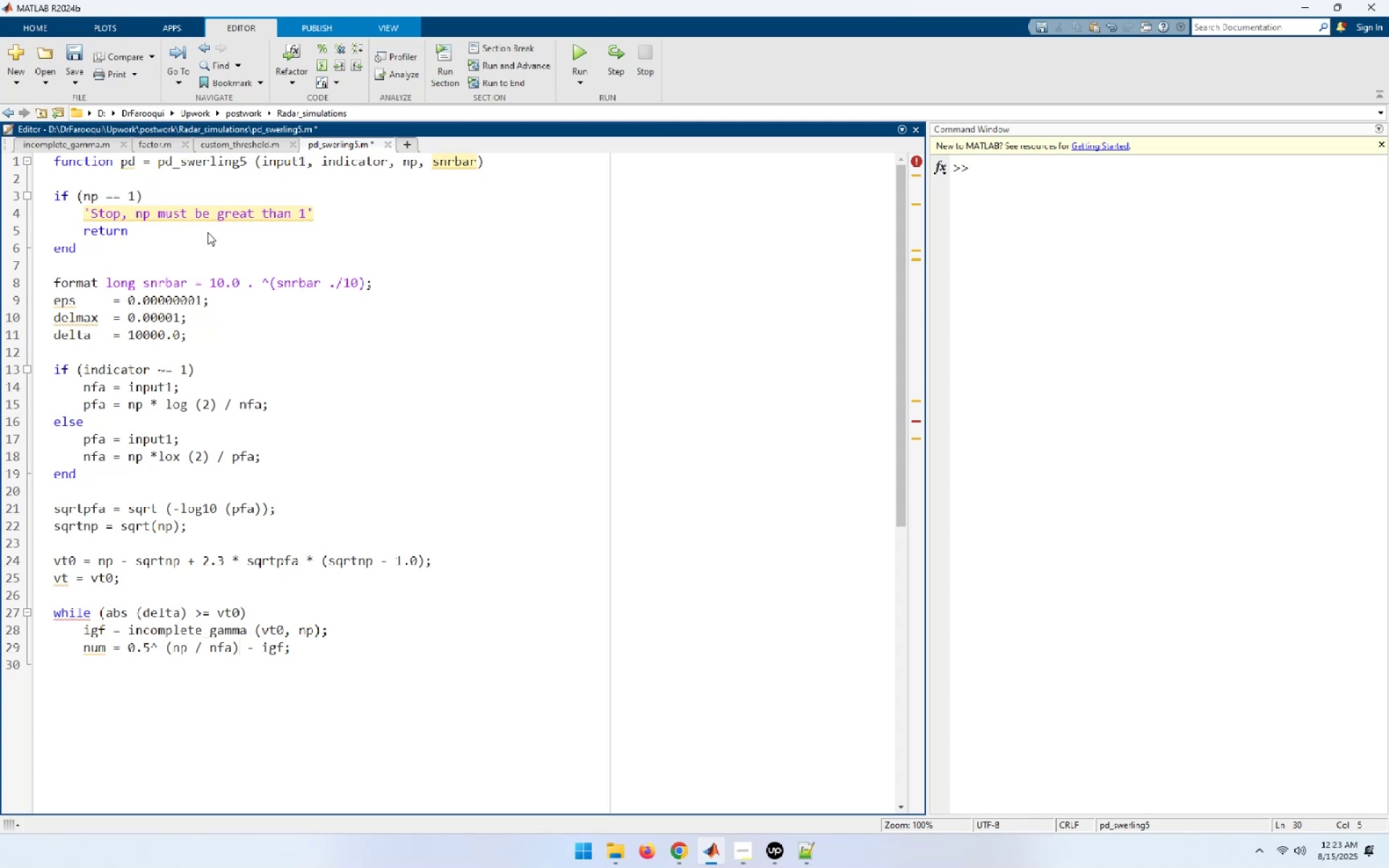 
key(ArrowUp)
 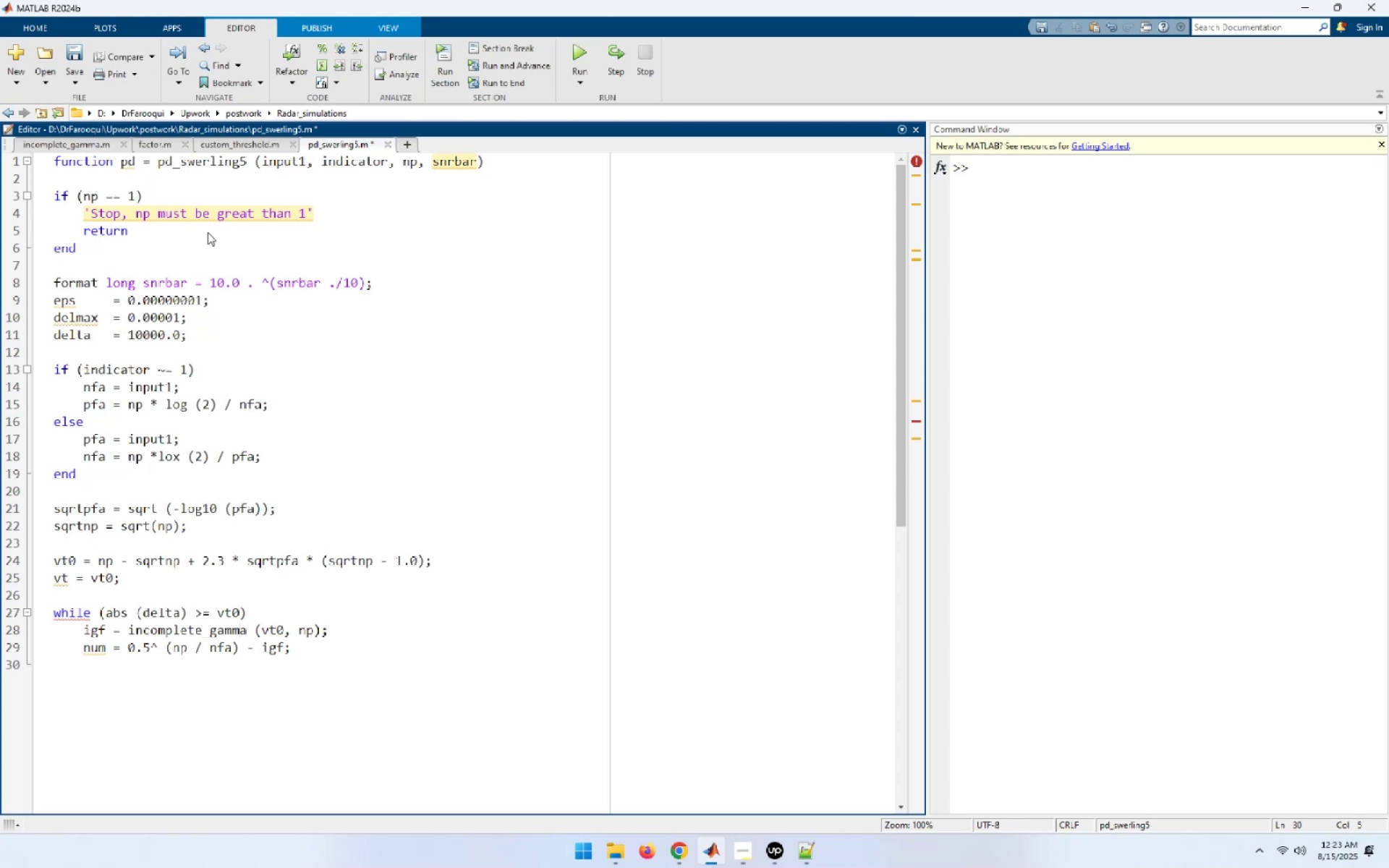 
key(ArrowUp)
 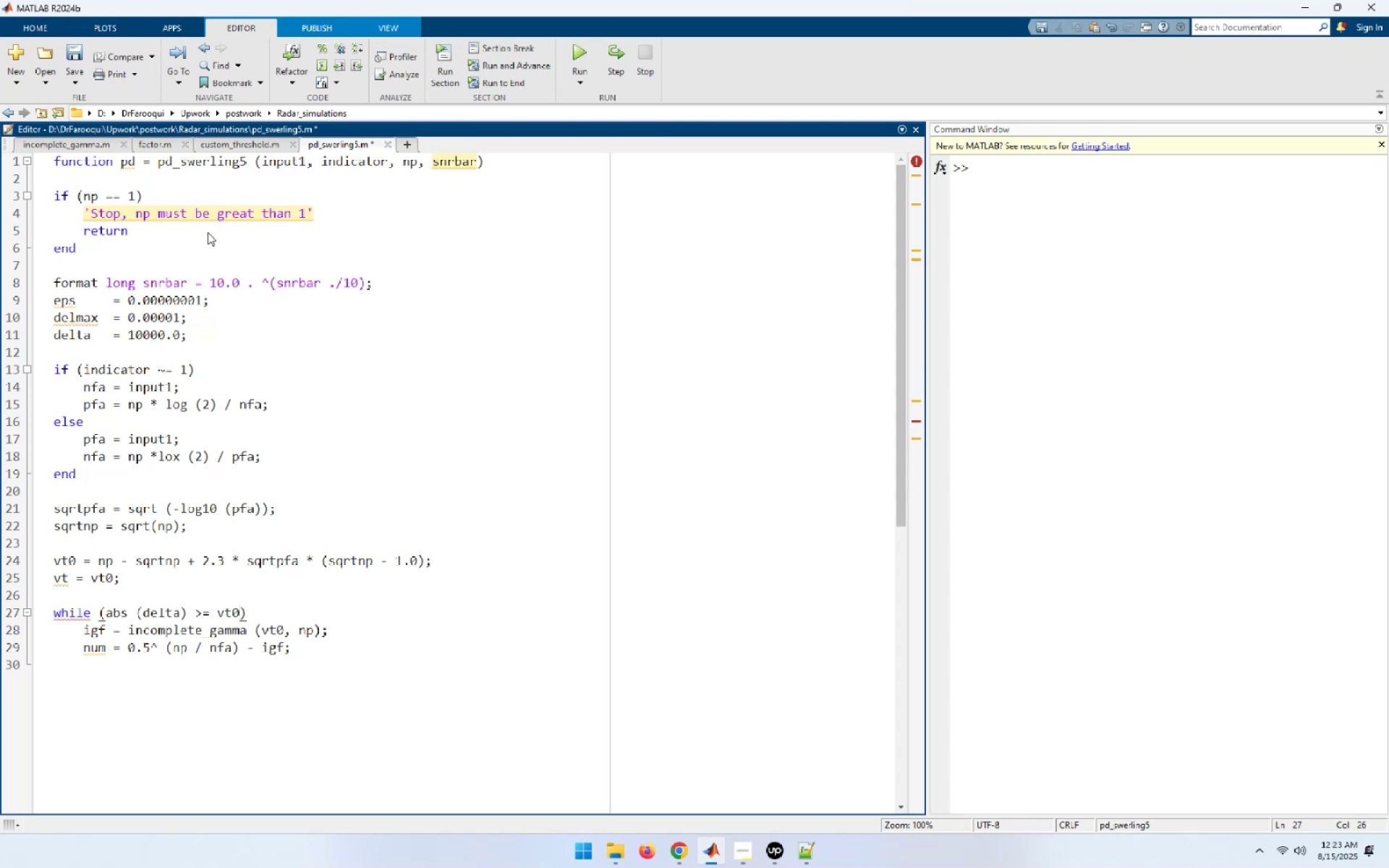 
key(Home)
 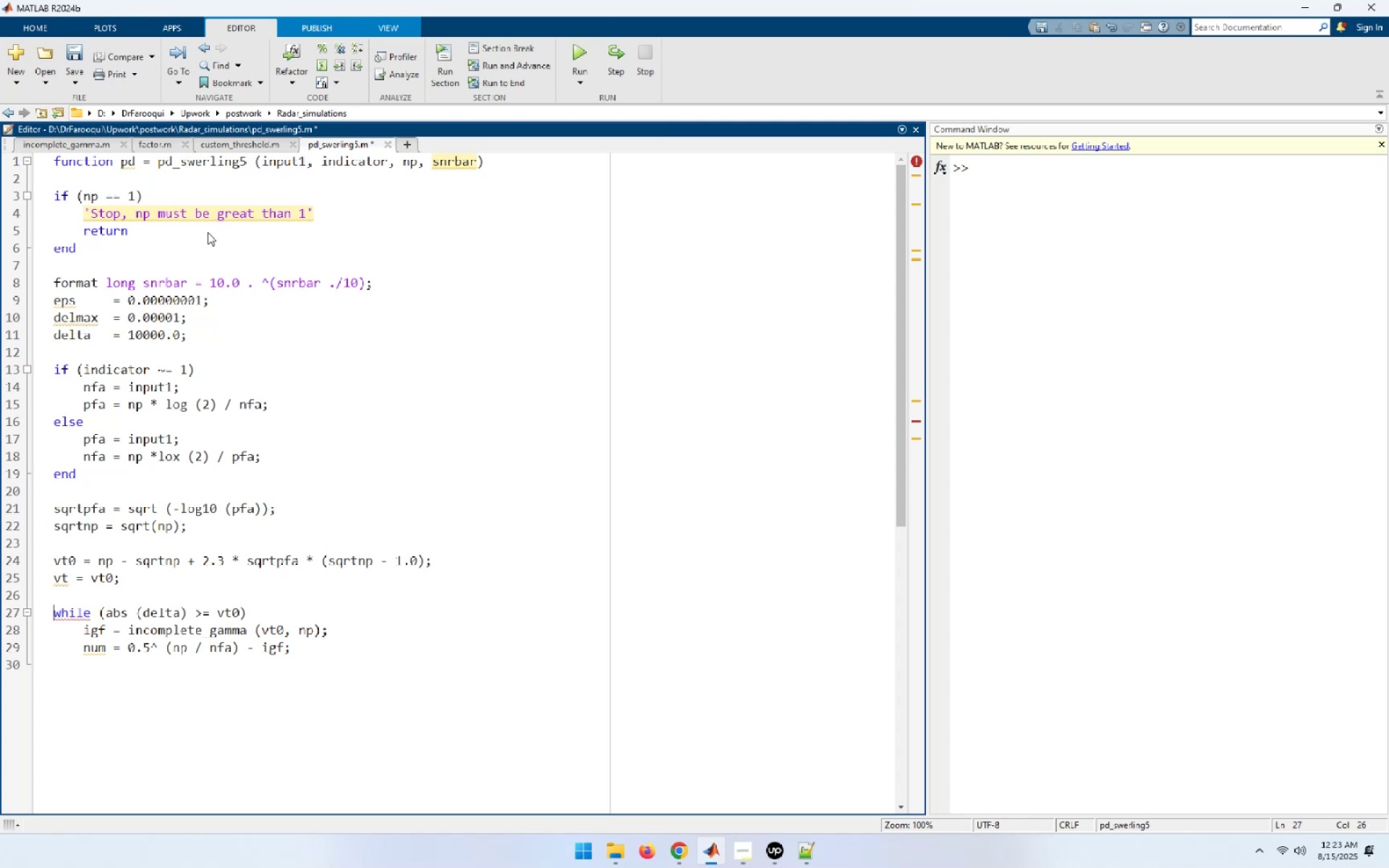 
key(Control+ArrowRight)
 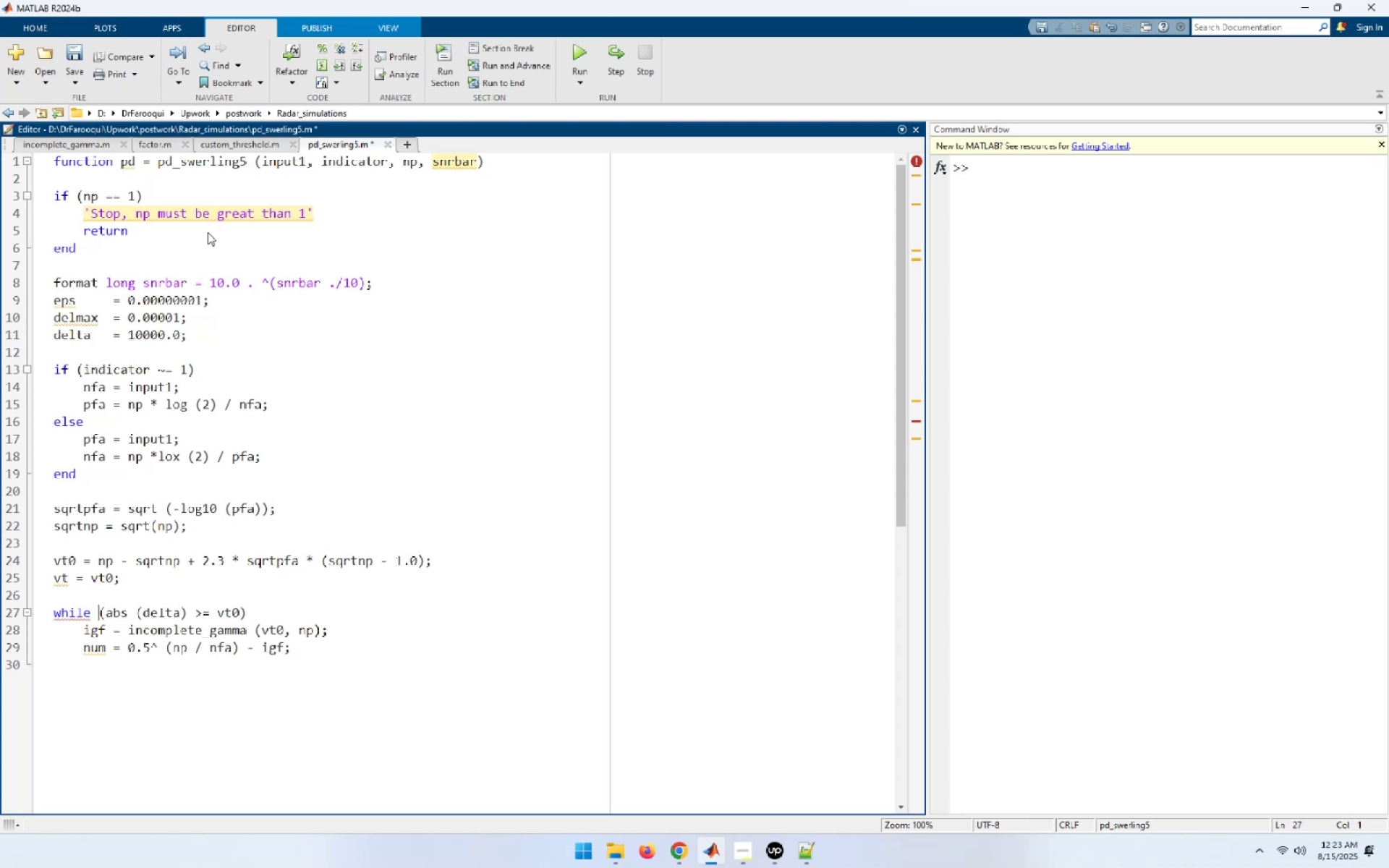 
key(Control+ArrowRight)
 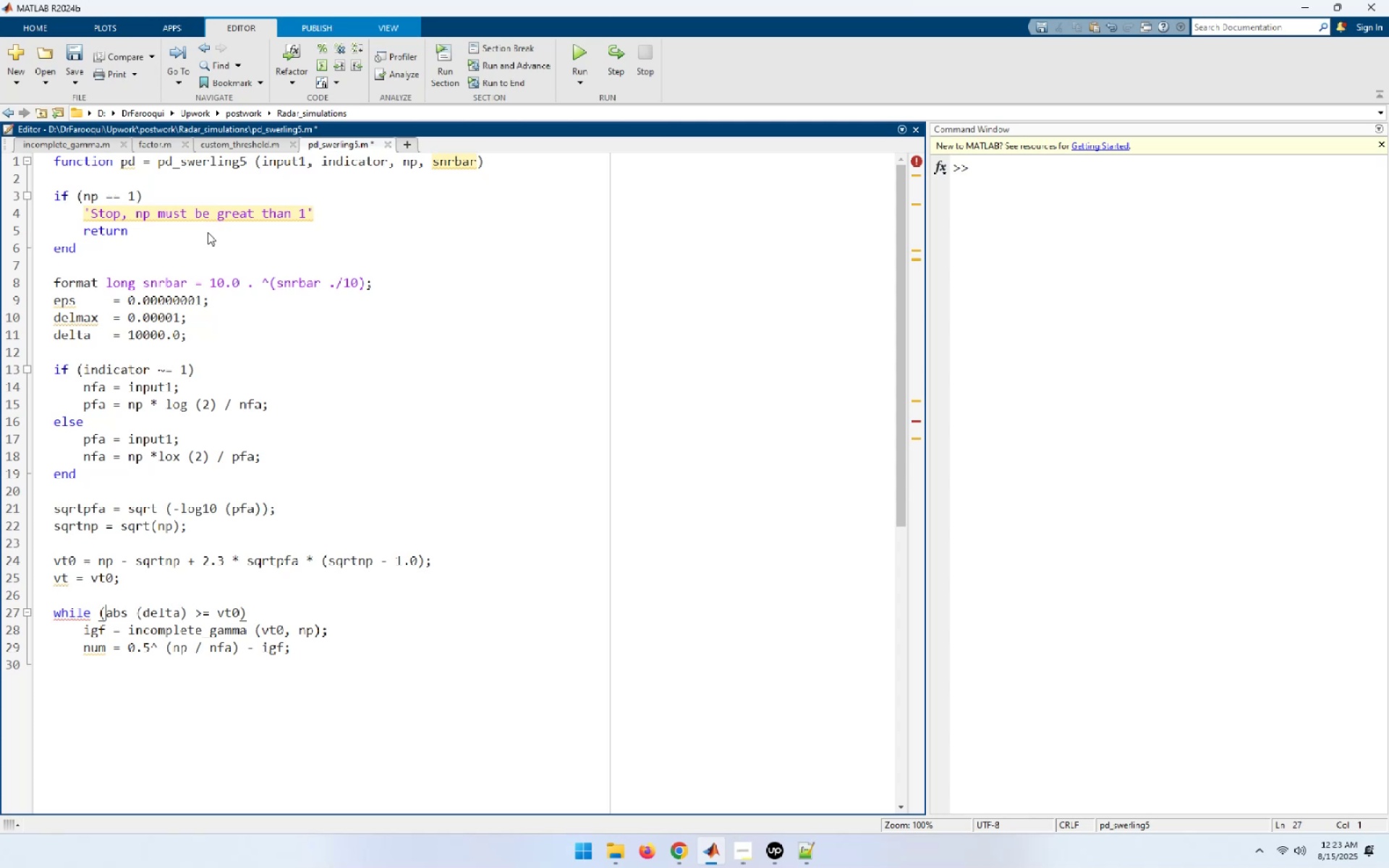 
key(Control+ControlRight)
 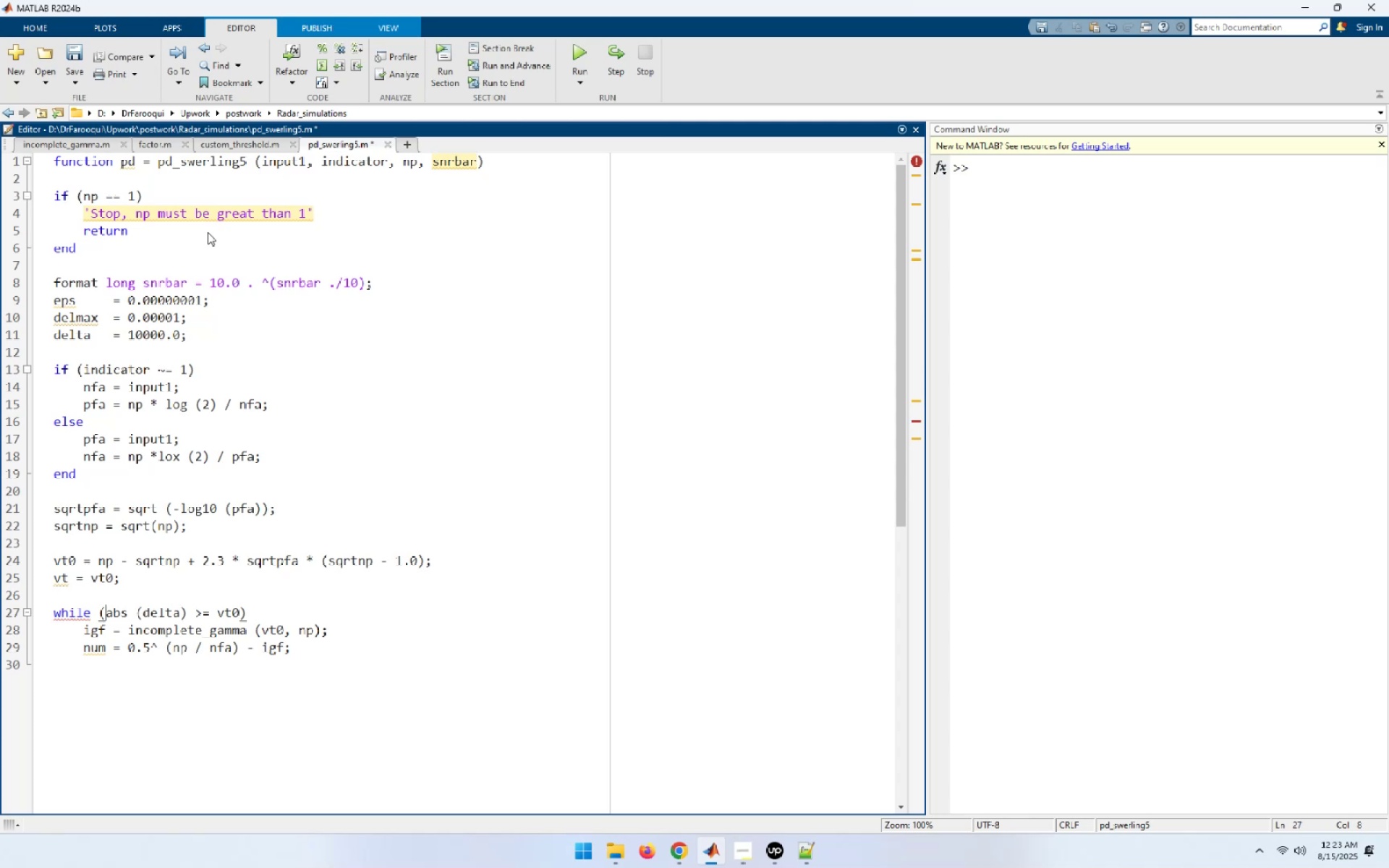 
key(Control+ArrowLeft)
 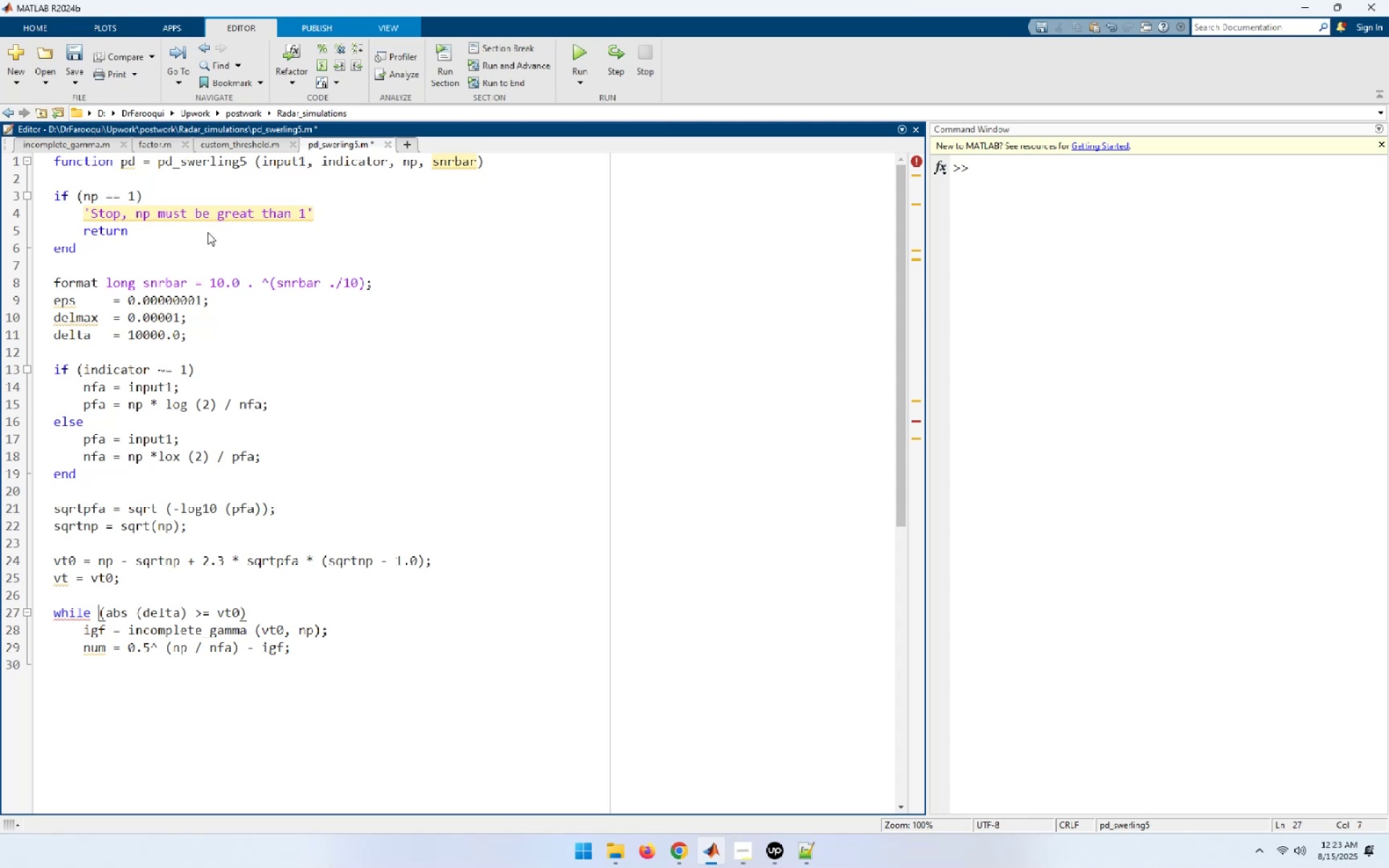 
key(Backspace)
 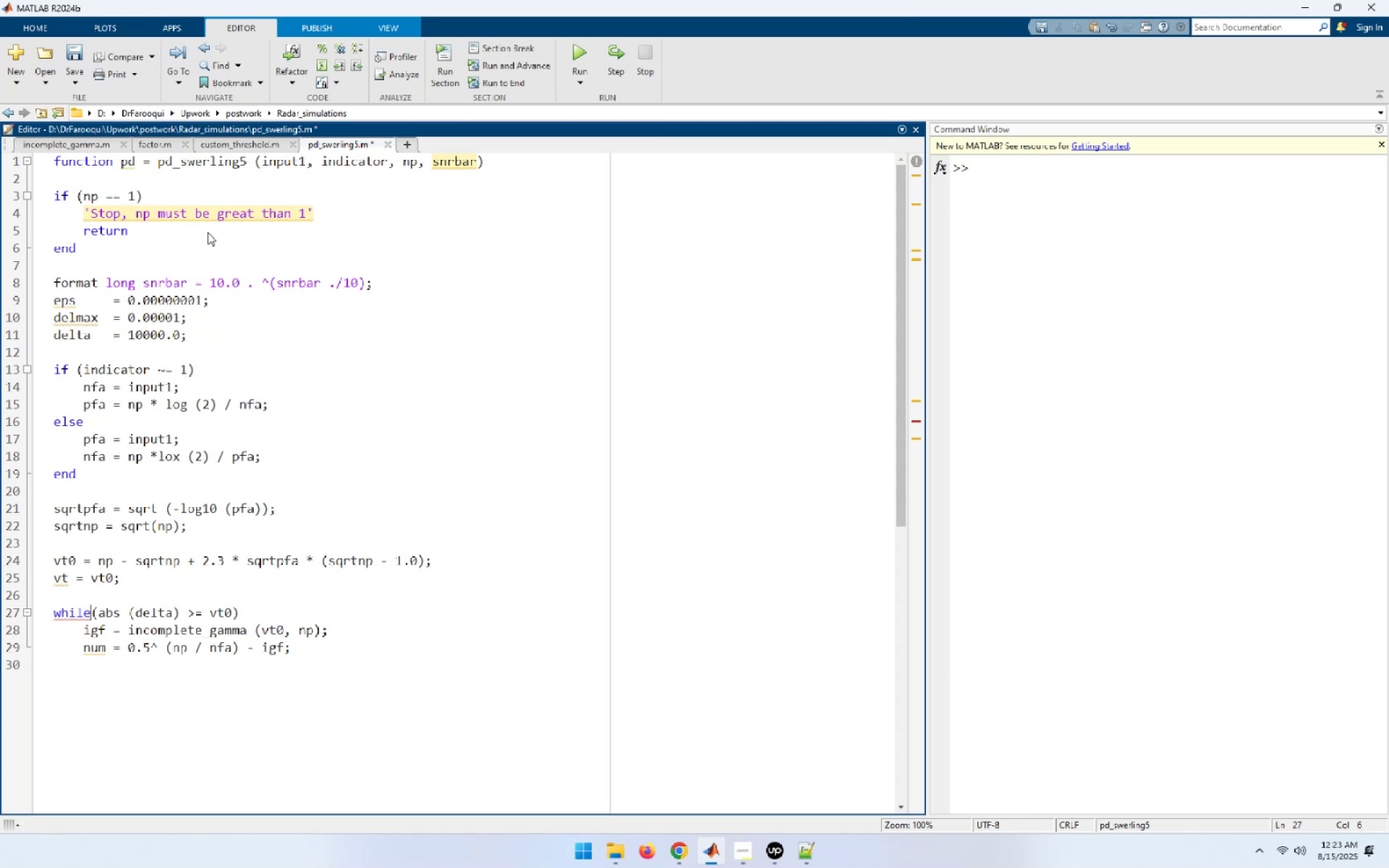 
key(ArrowDown)
 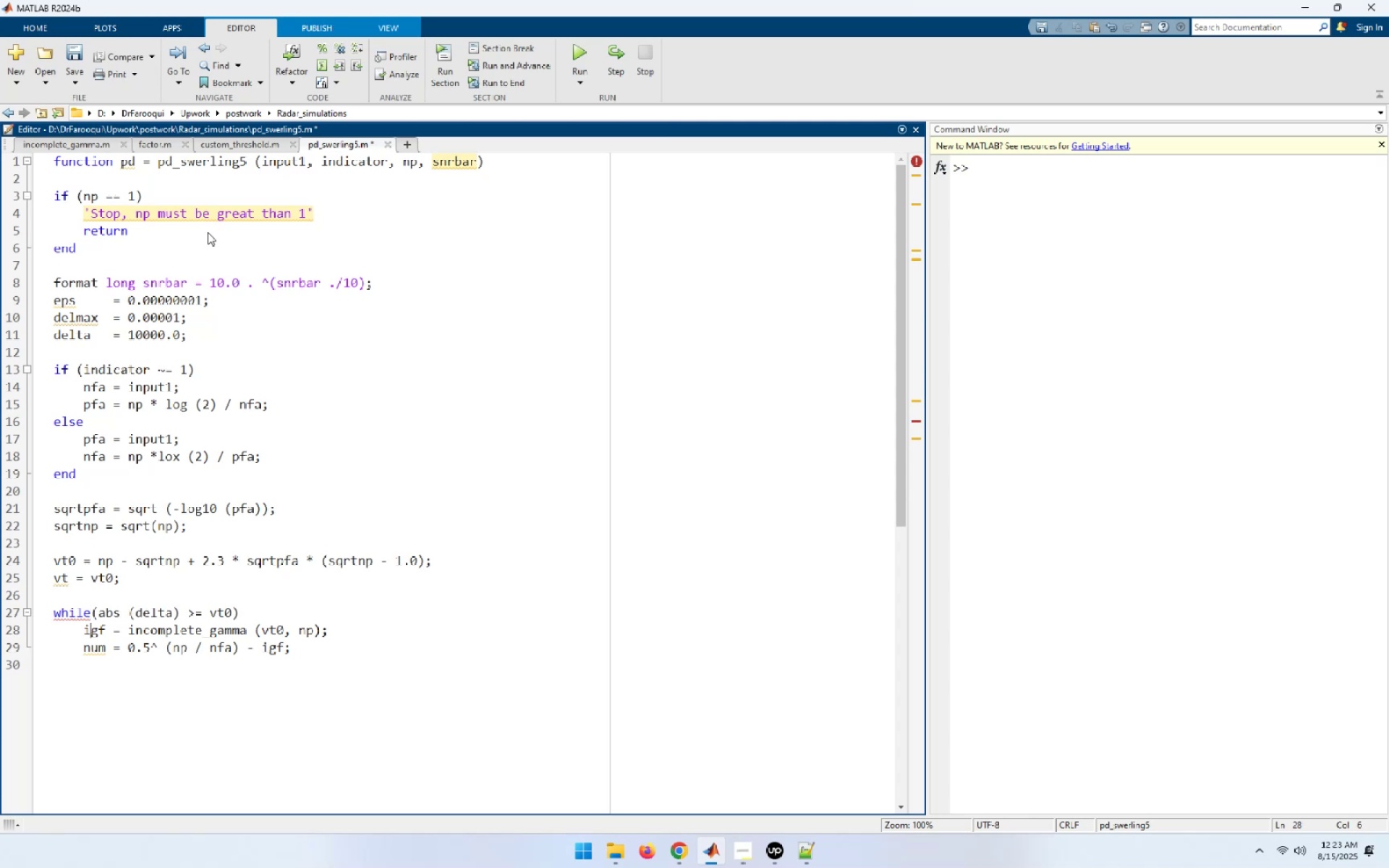 
key(ArrowUp)
 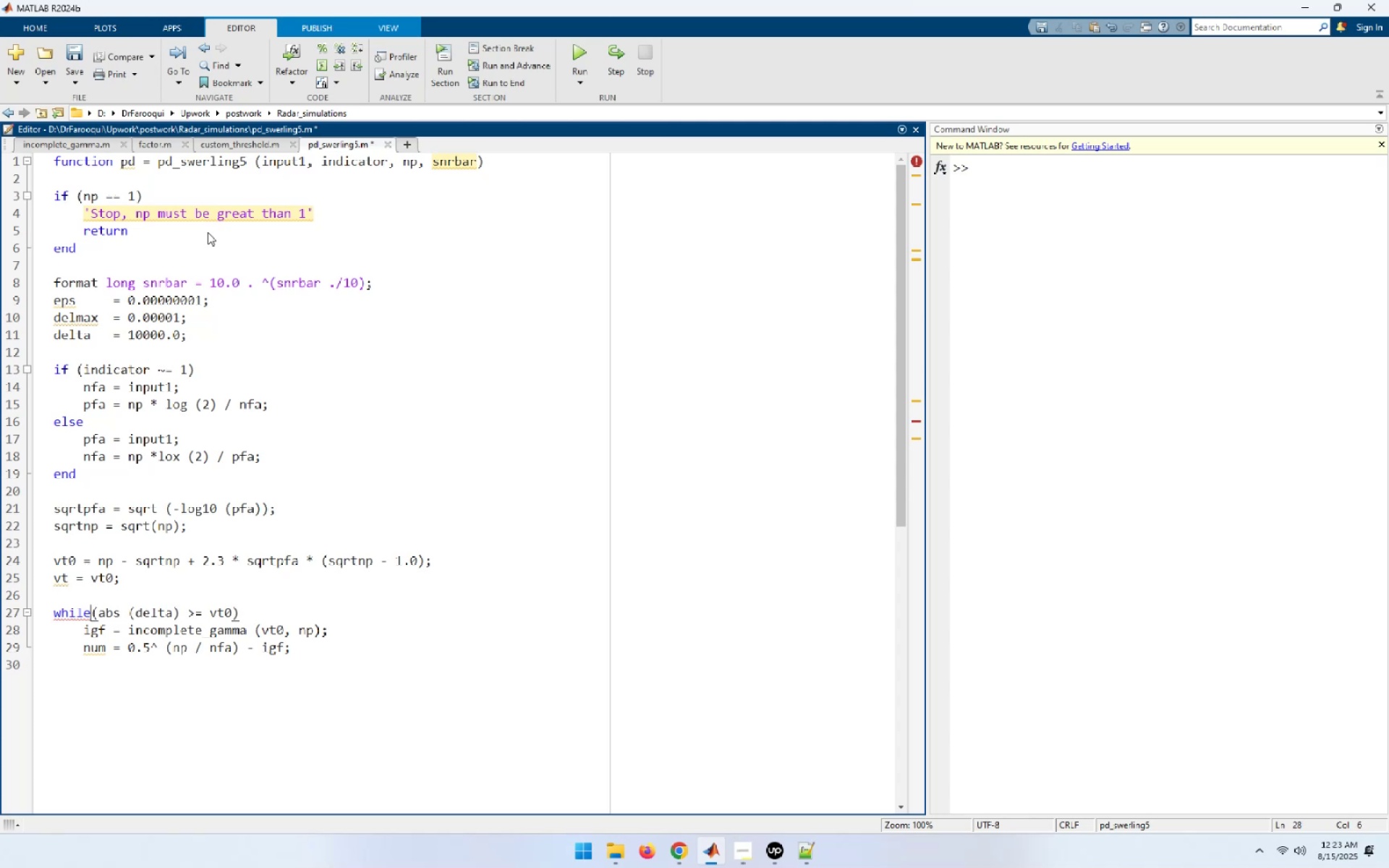 
key(Space)
 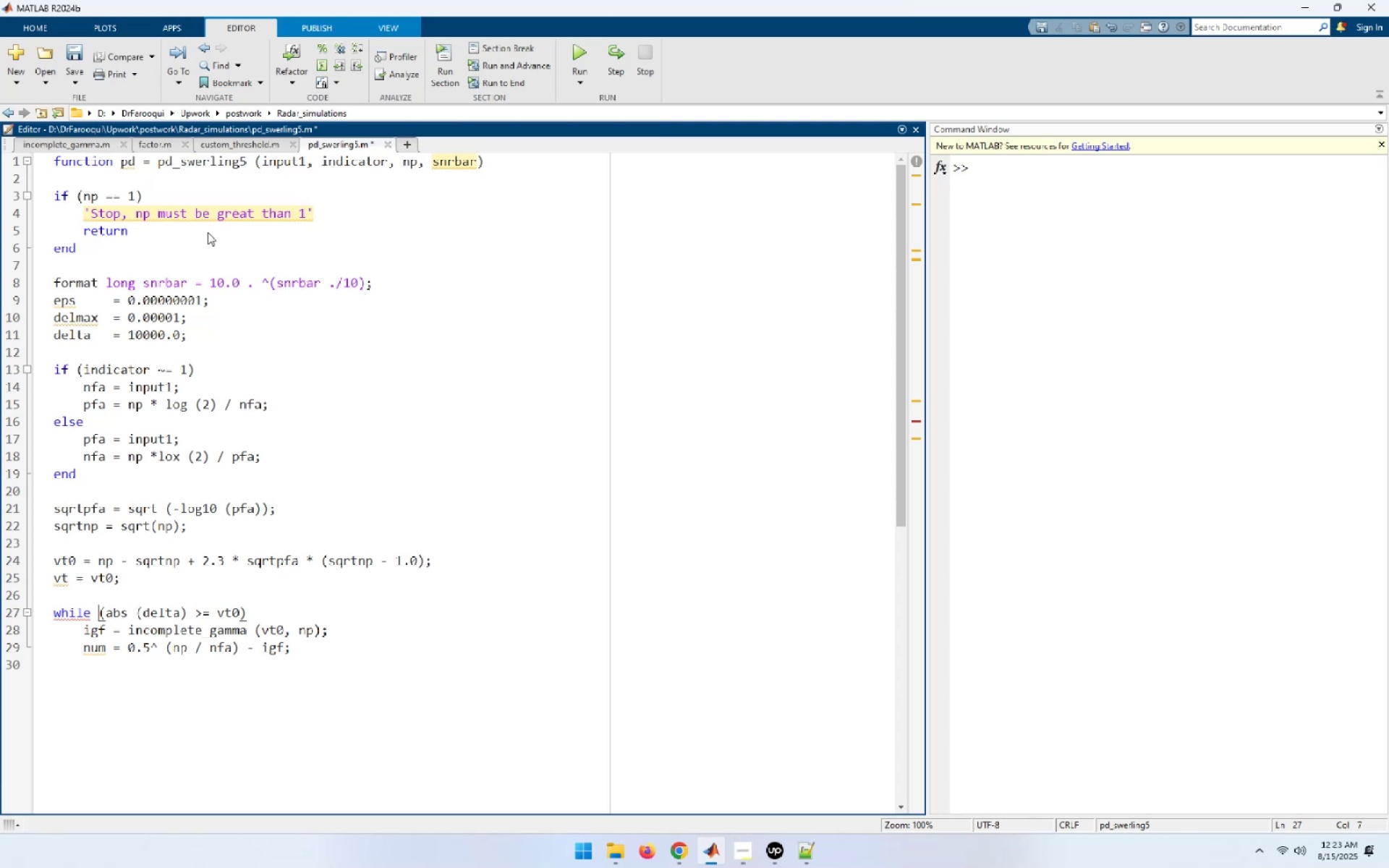 
key(ArrowDown)
 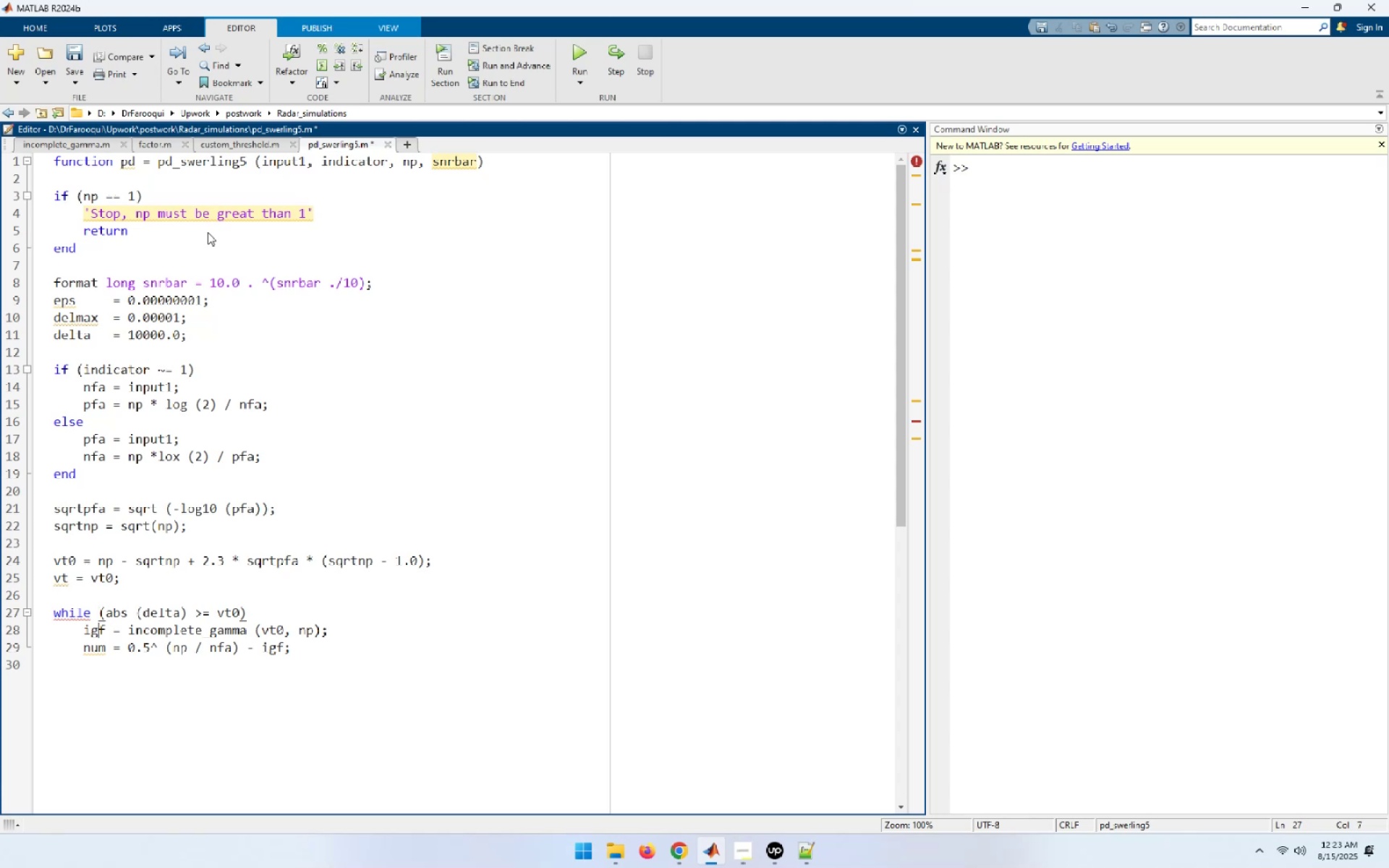 
key(ArrowDown)
 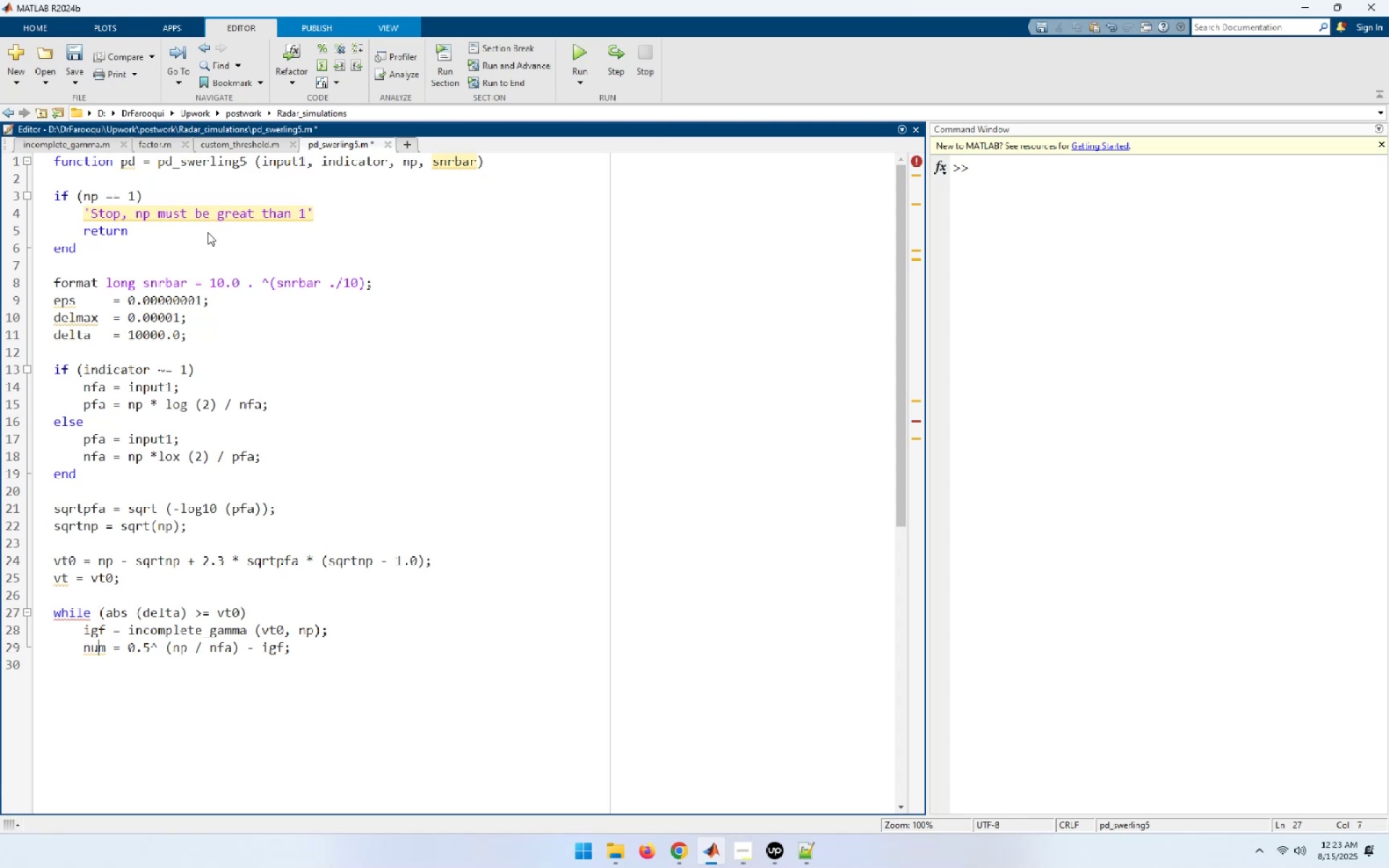 
key(ArrowDown)
 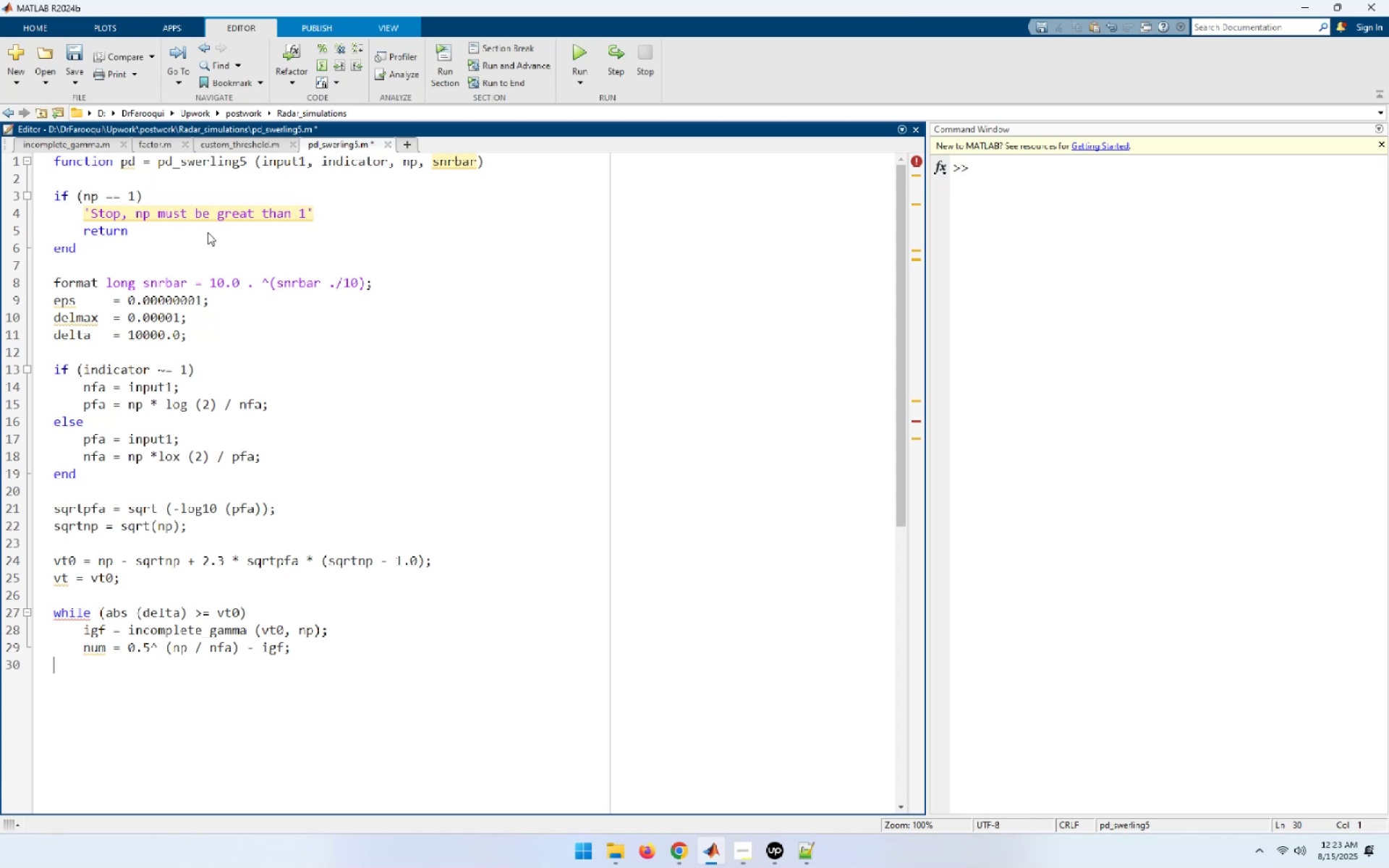 
key(ArrowUp)
 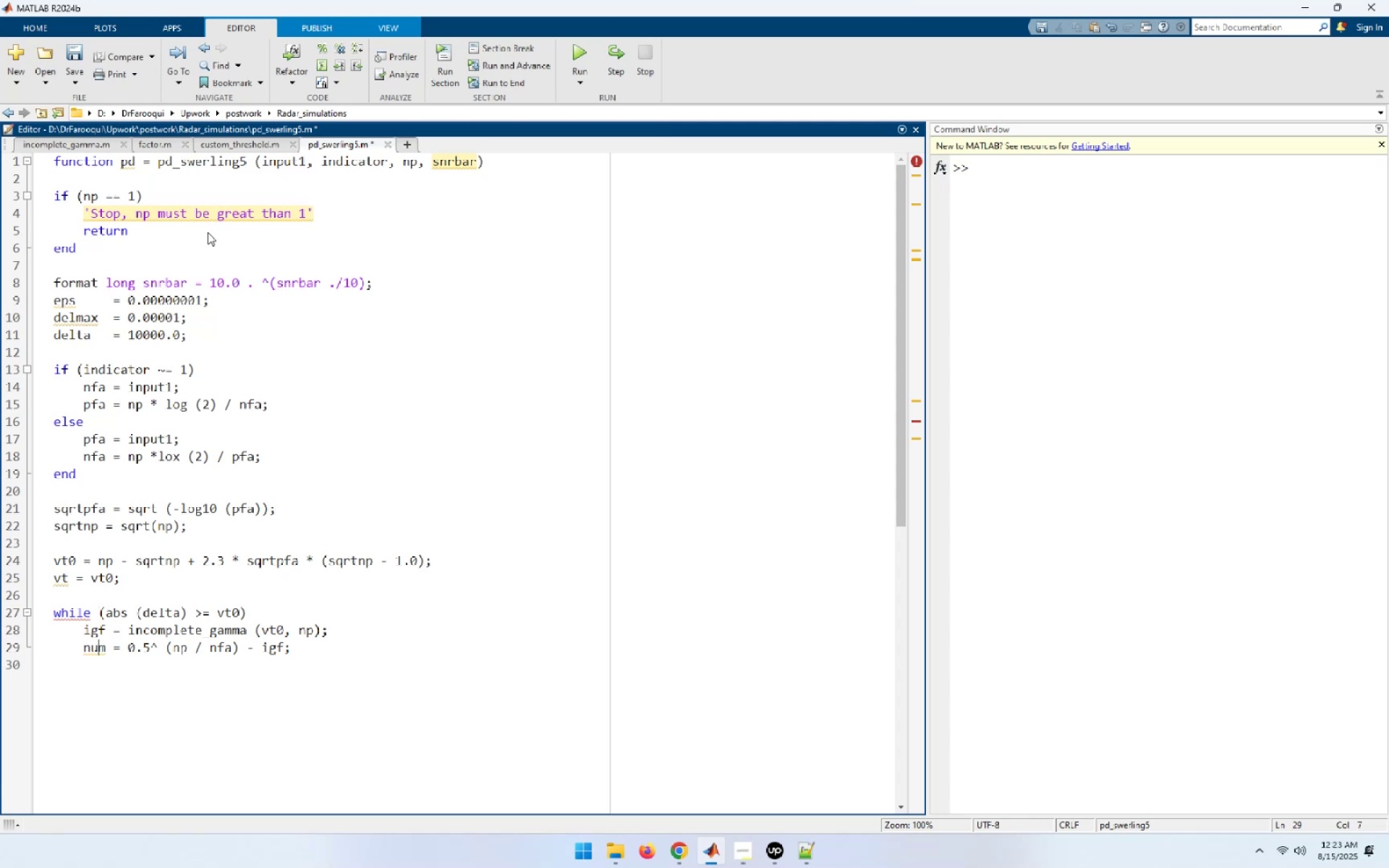 
key(End)
 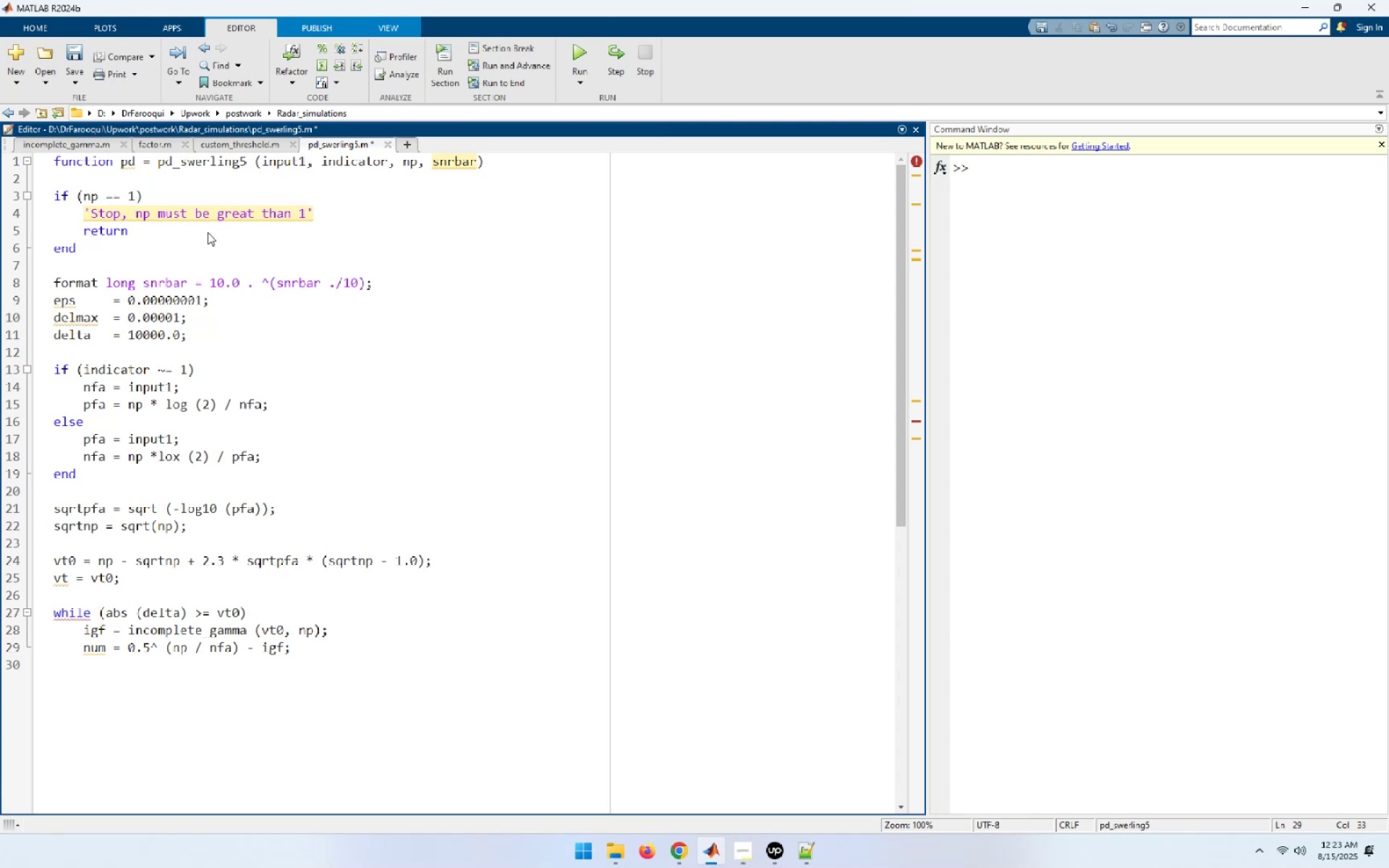 
key(ArrowDown)
 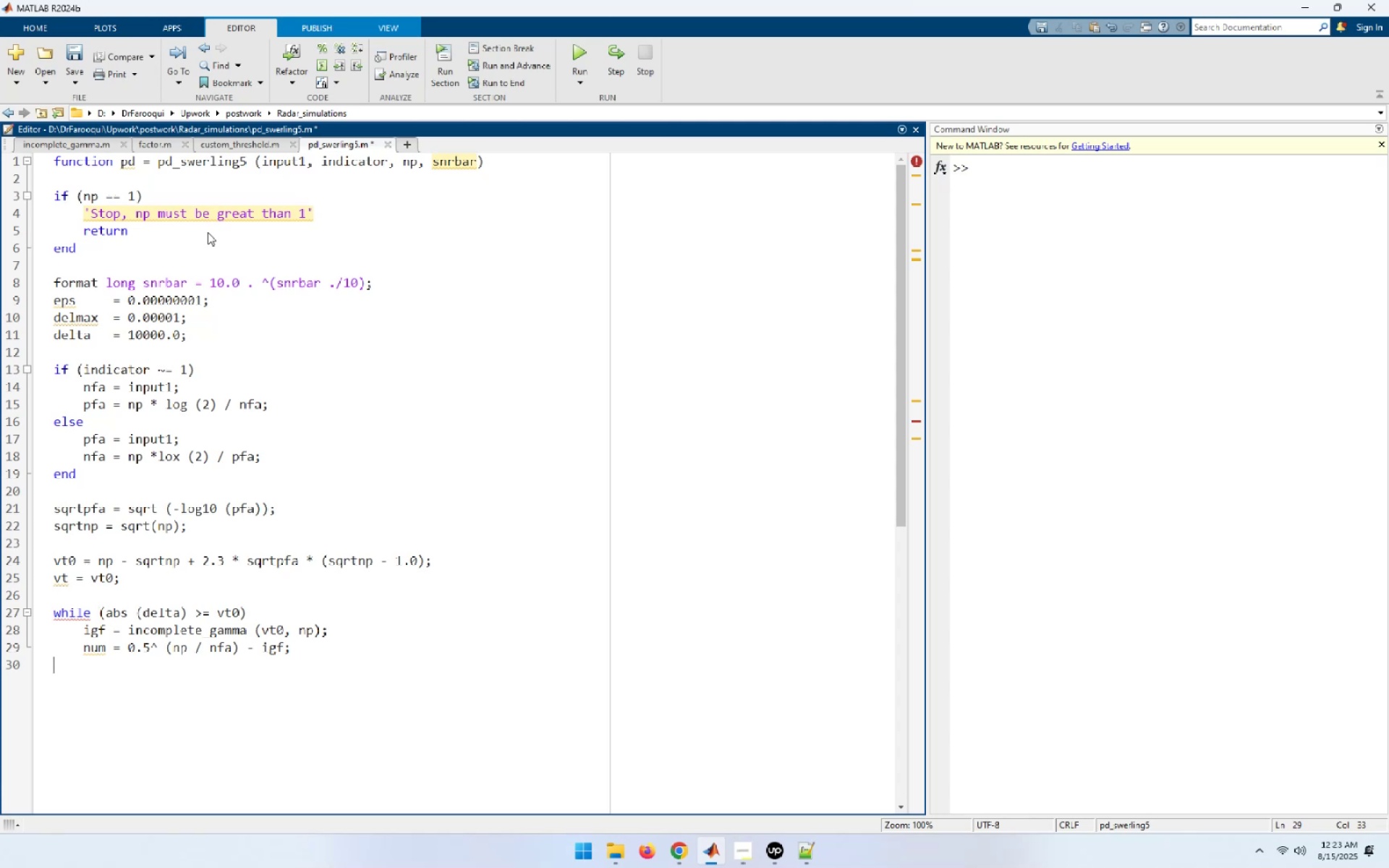 
key(Backspace)
 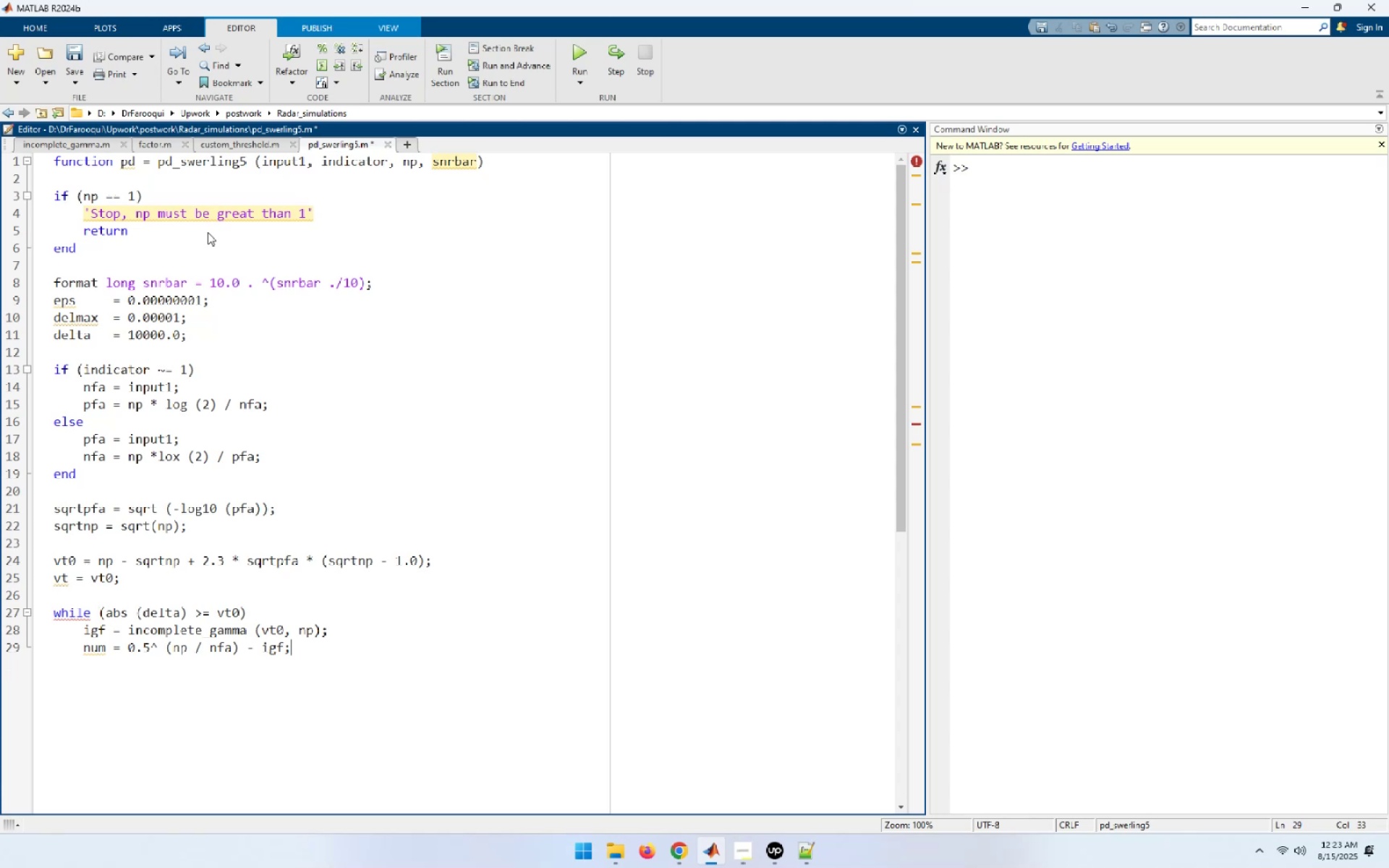 
key(Enter)
 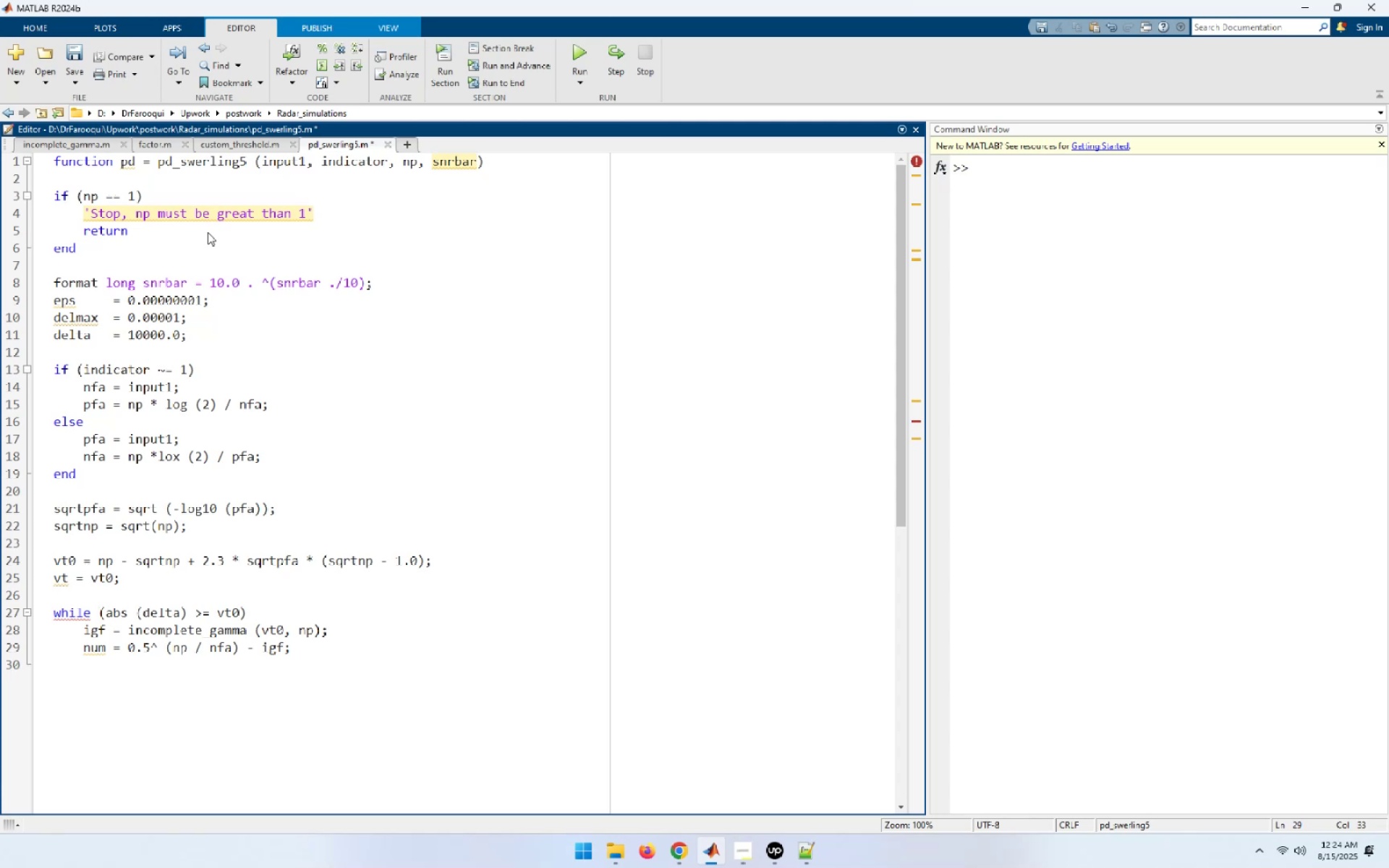 
type(temp = (np-1) * log (vt)
 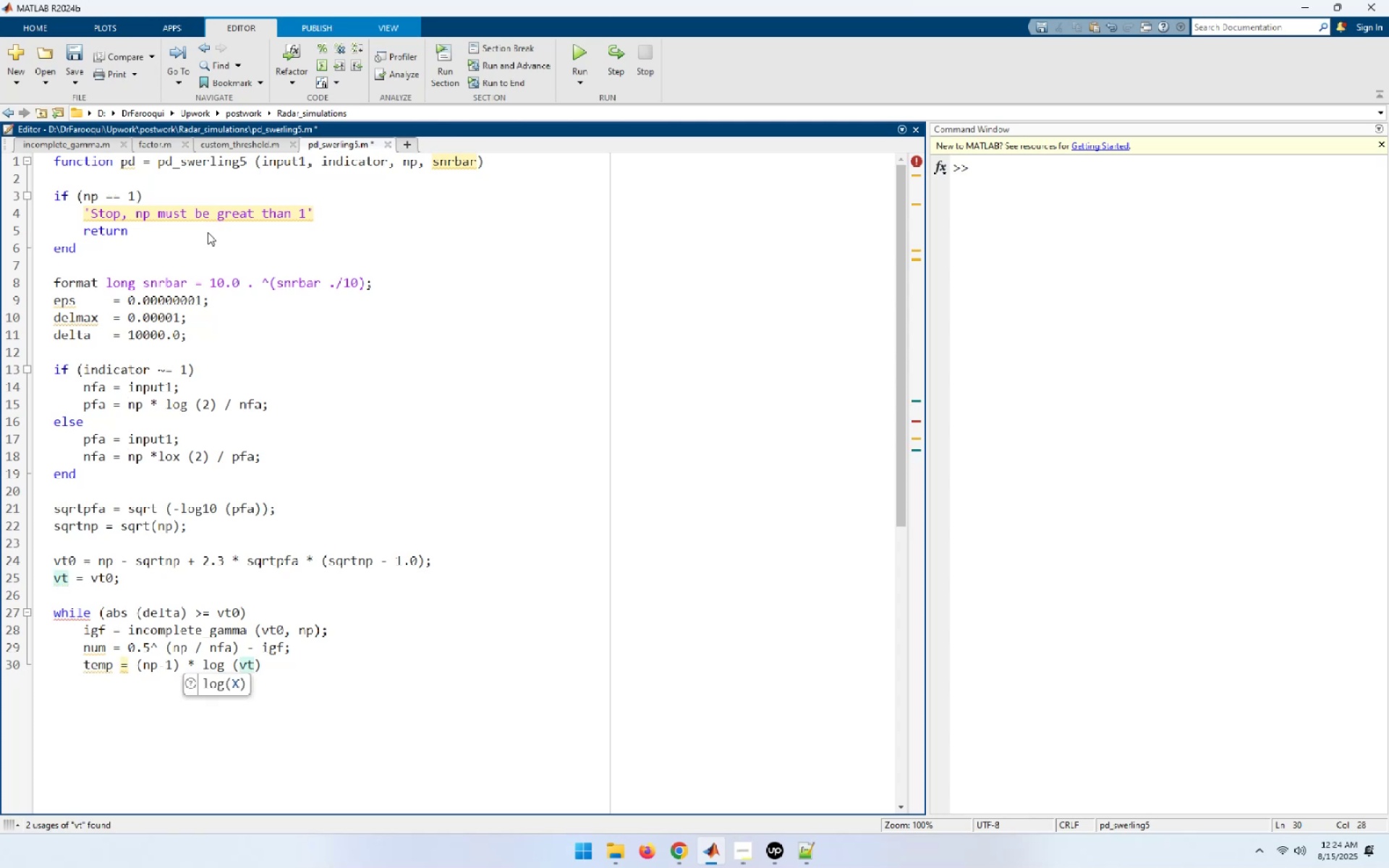 
type(0 + eps)))
 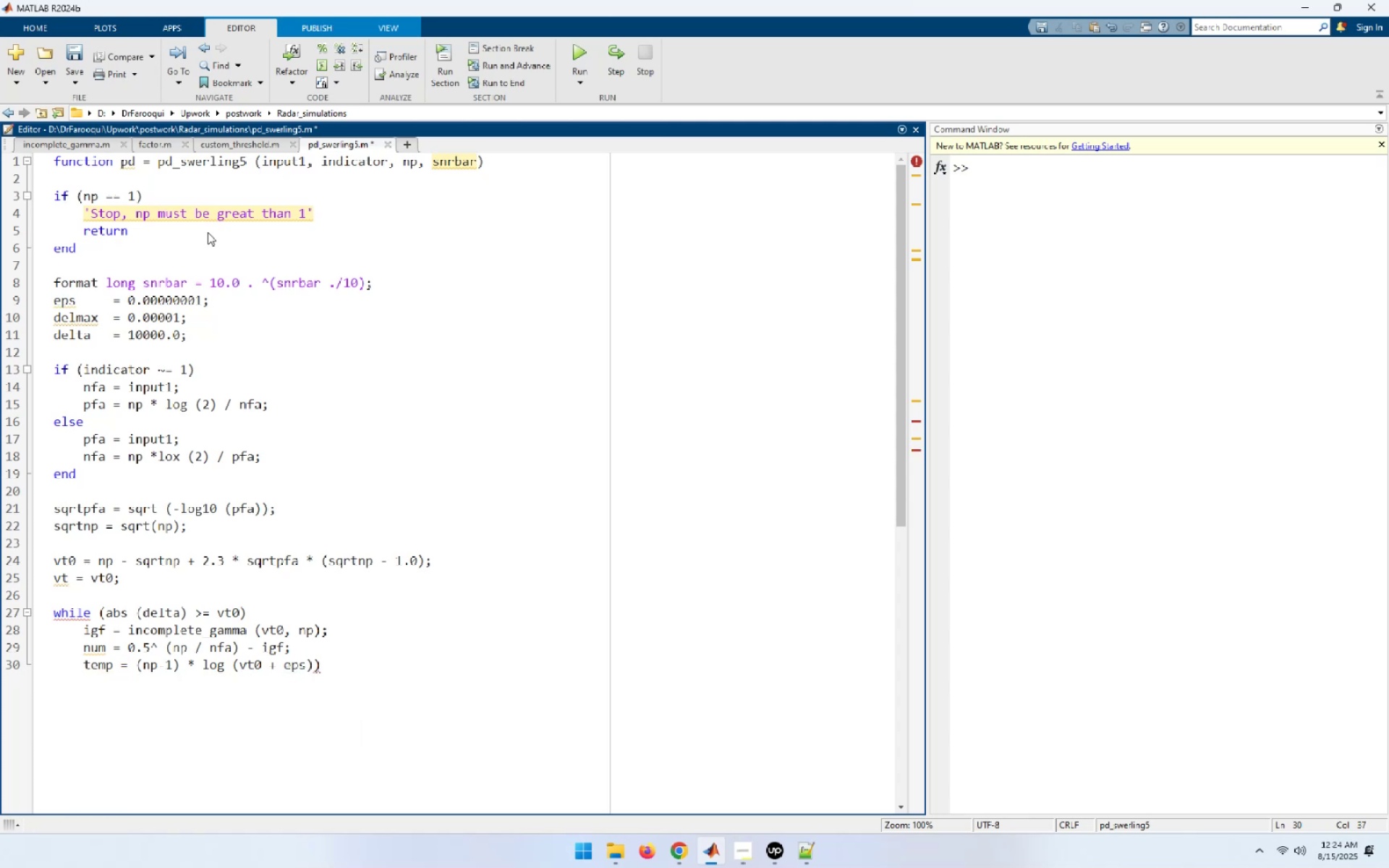 
key(Semicolon)
 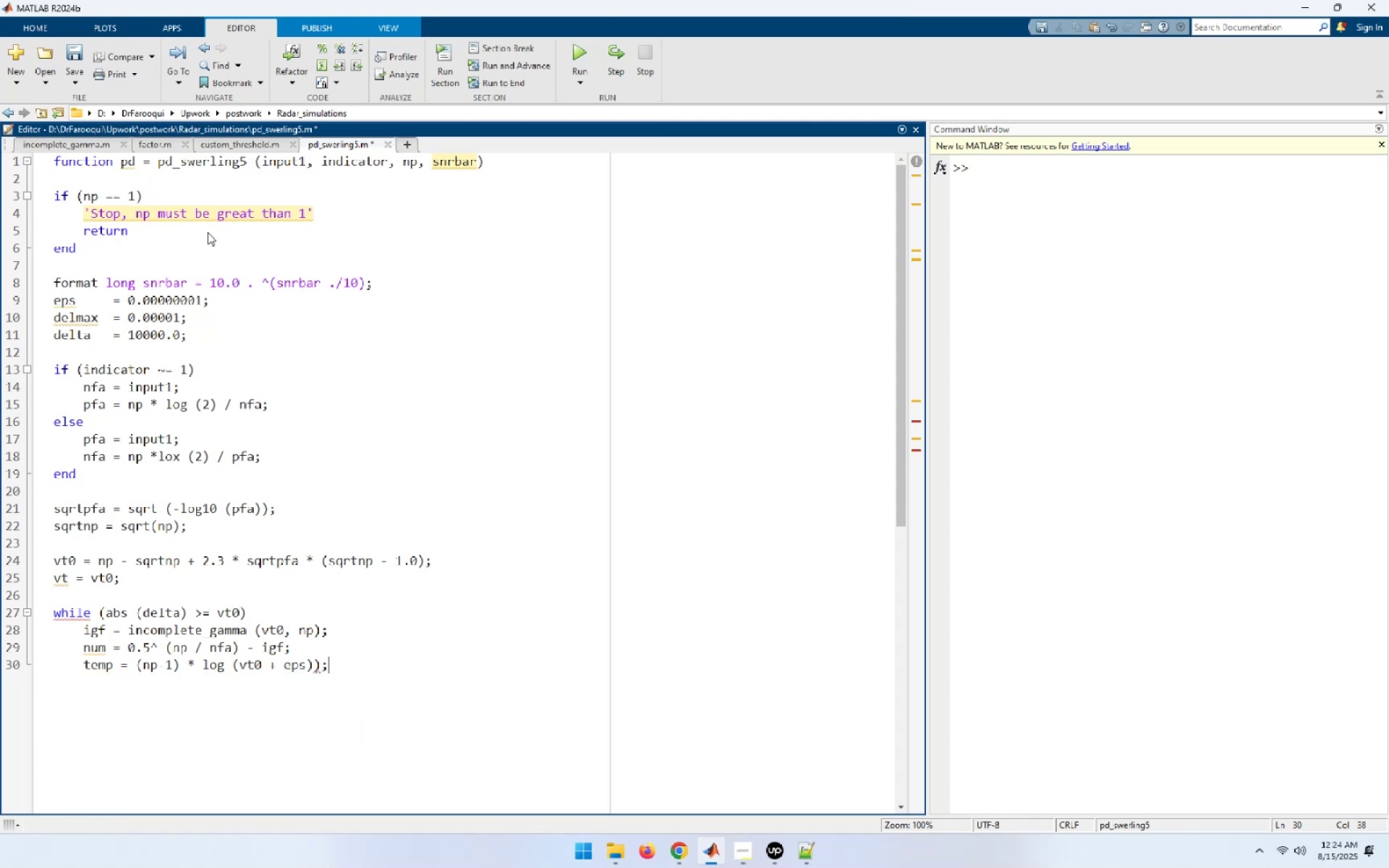 
key(Enter)
 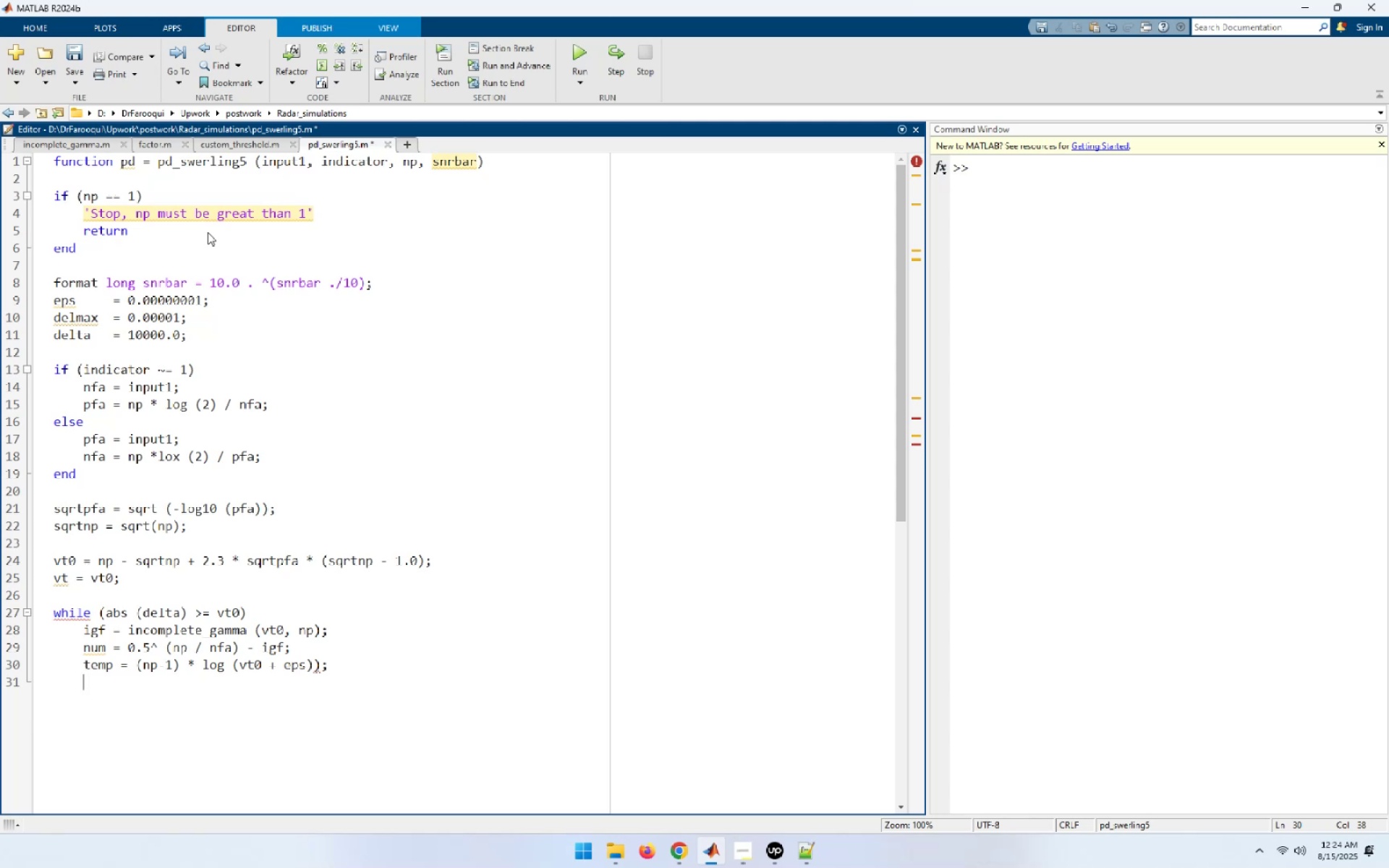 
key(ArrowUp)
 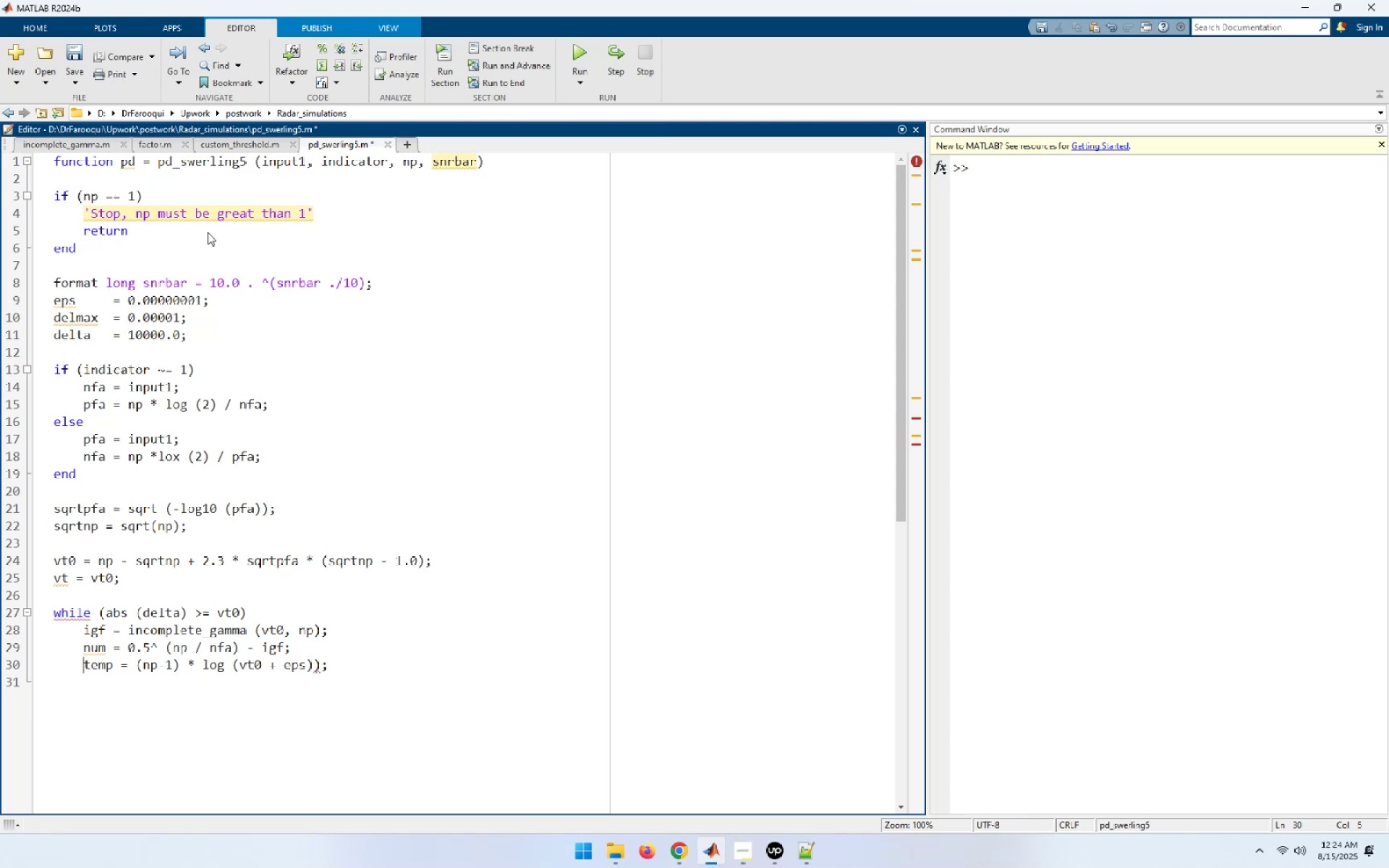 
key(ArrowUp)
 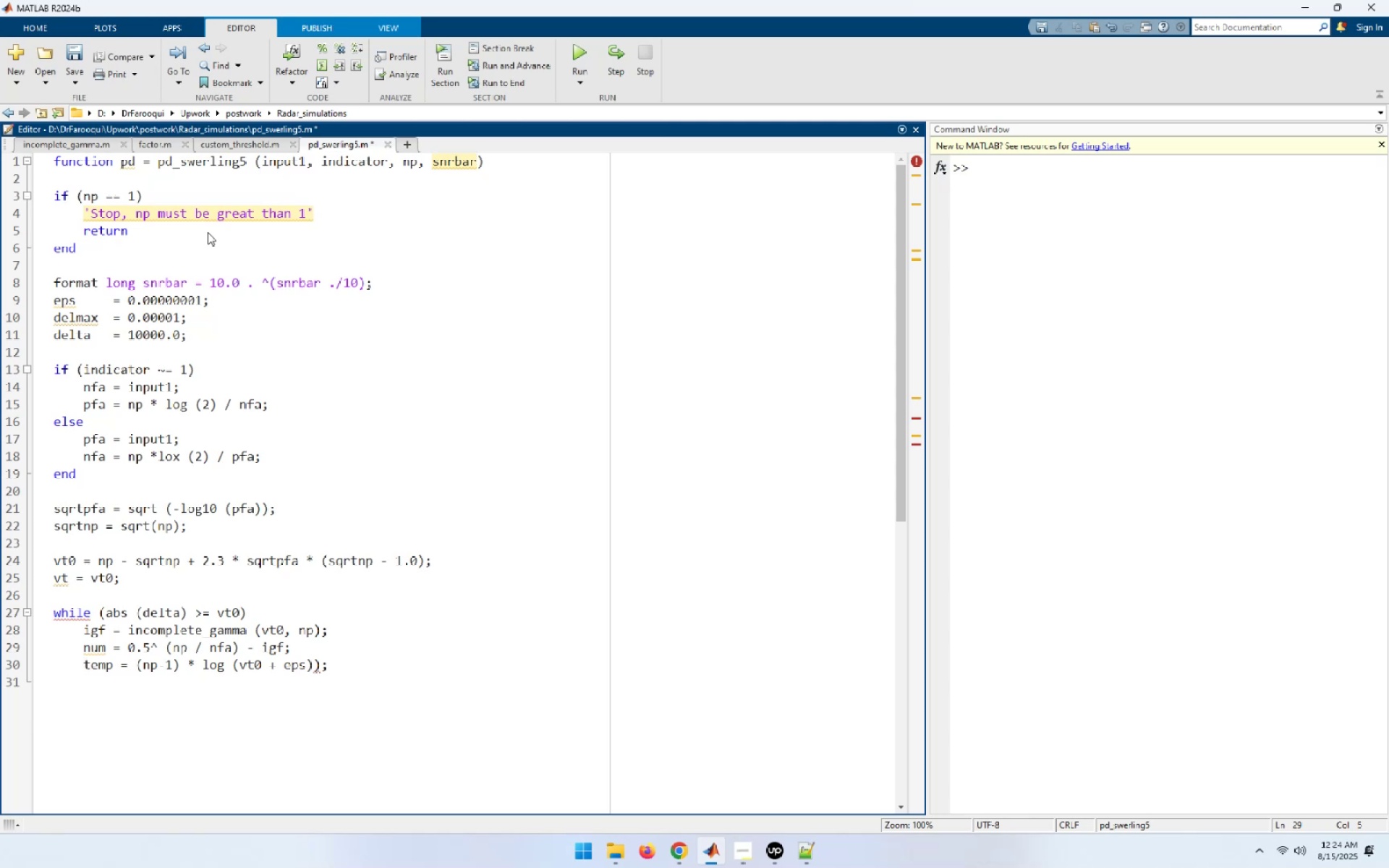 
key(ArrowUp)
 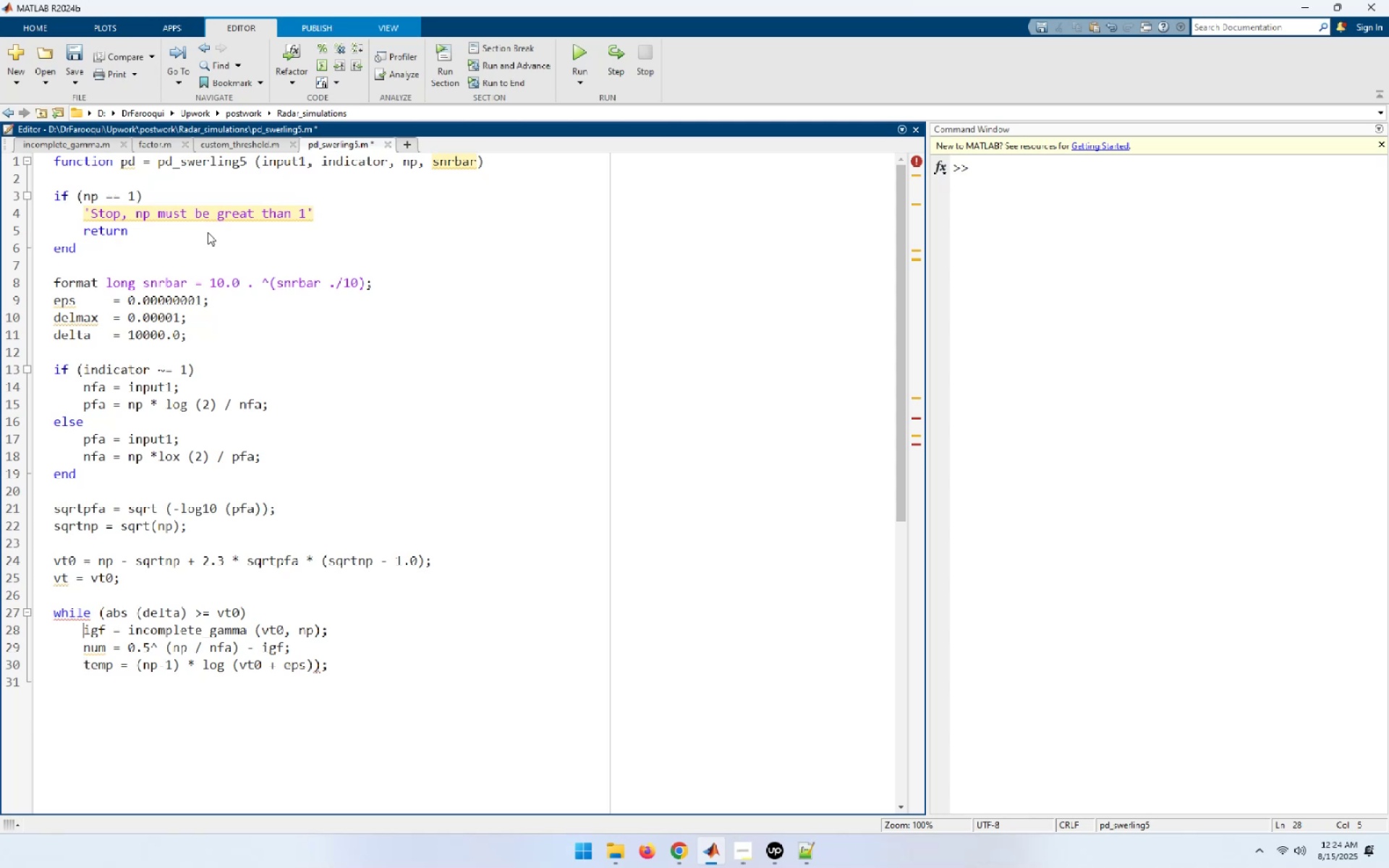 
key(ArrowDown)
 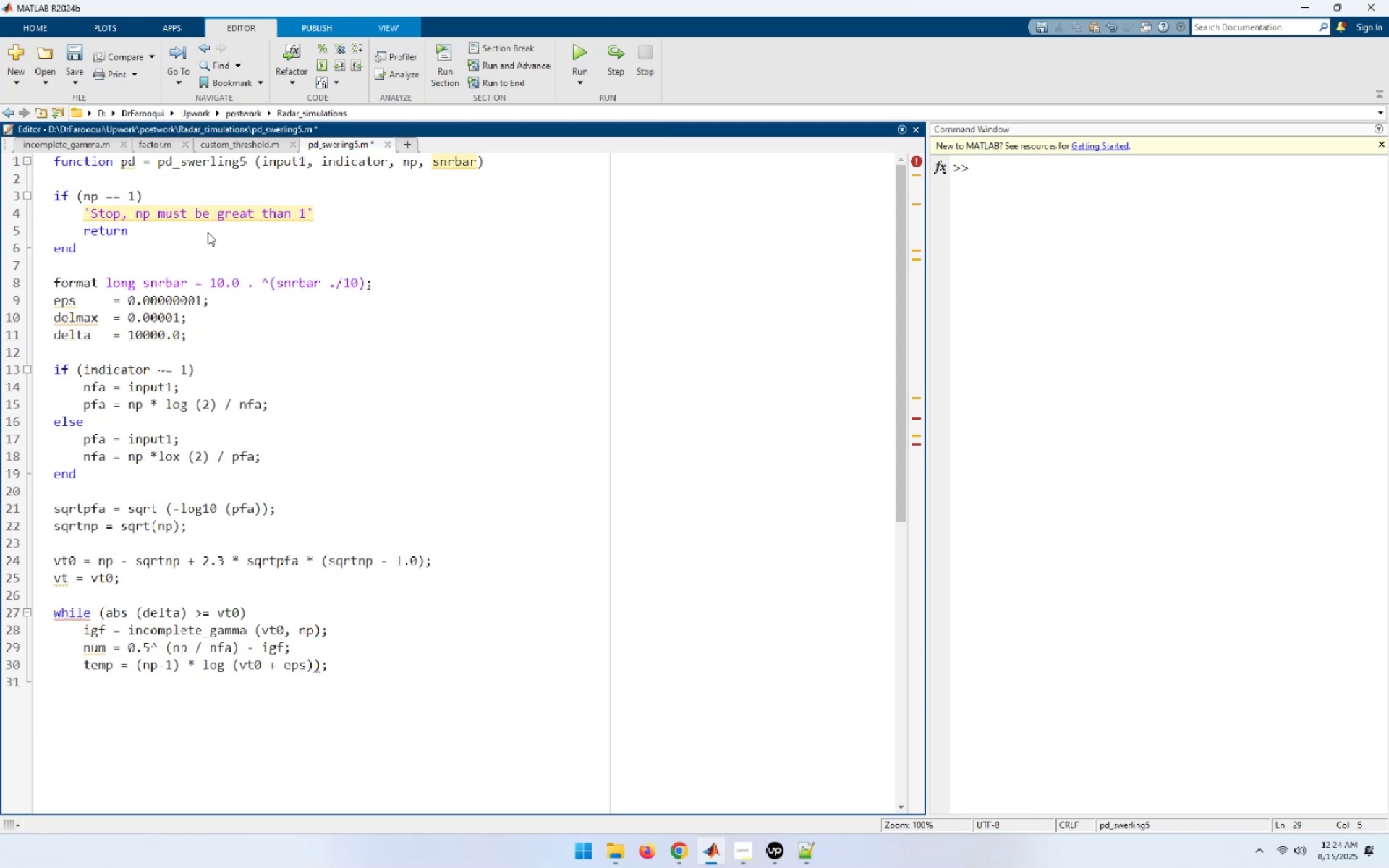 
key(ArrowDown)
 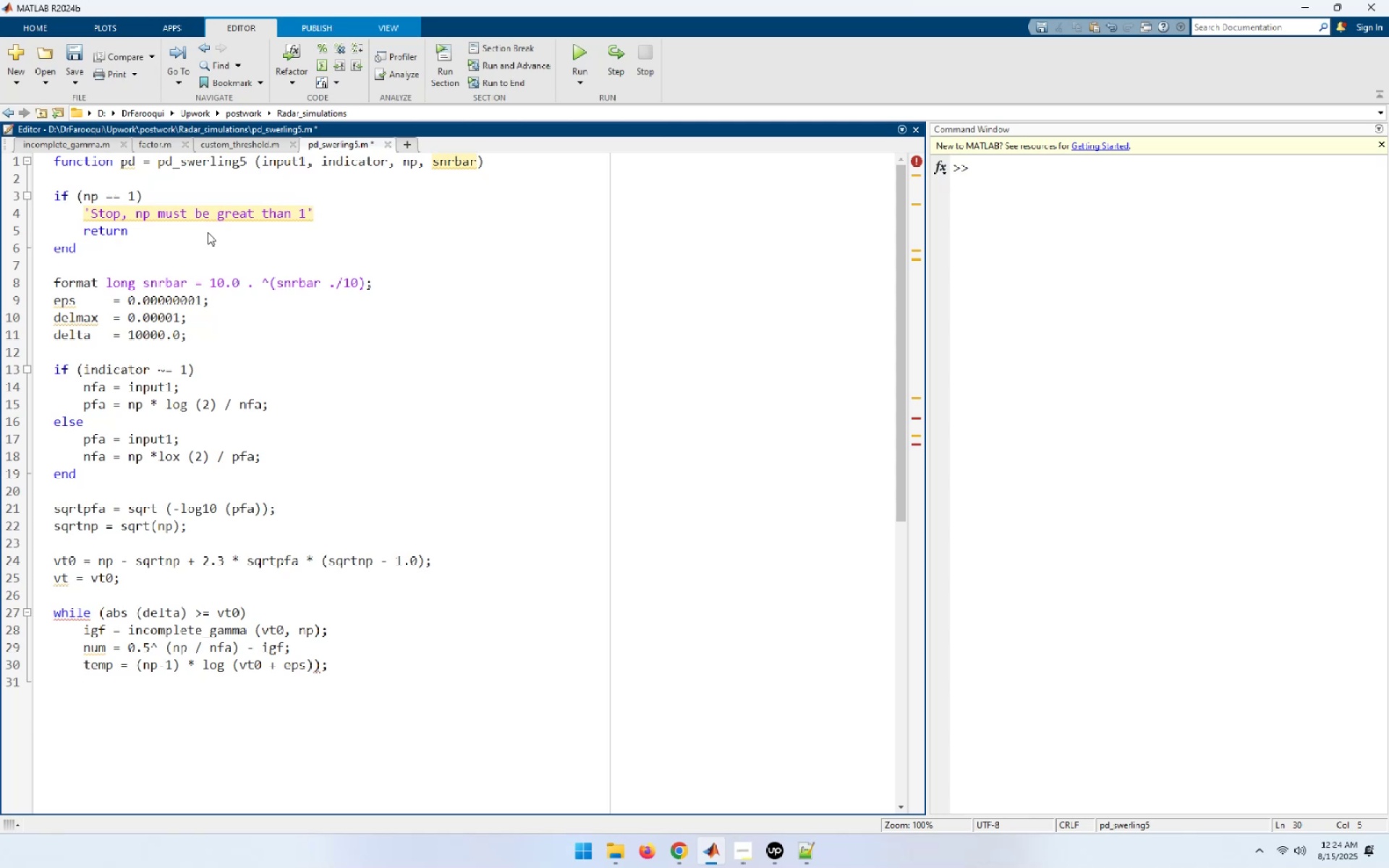 
key(ArrowRight)
 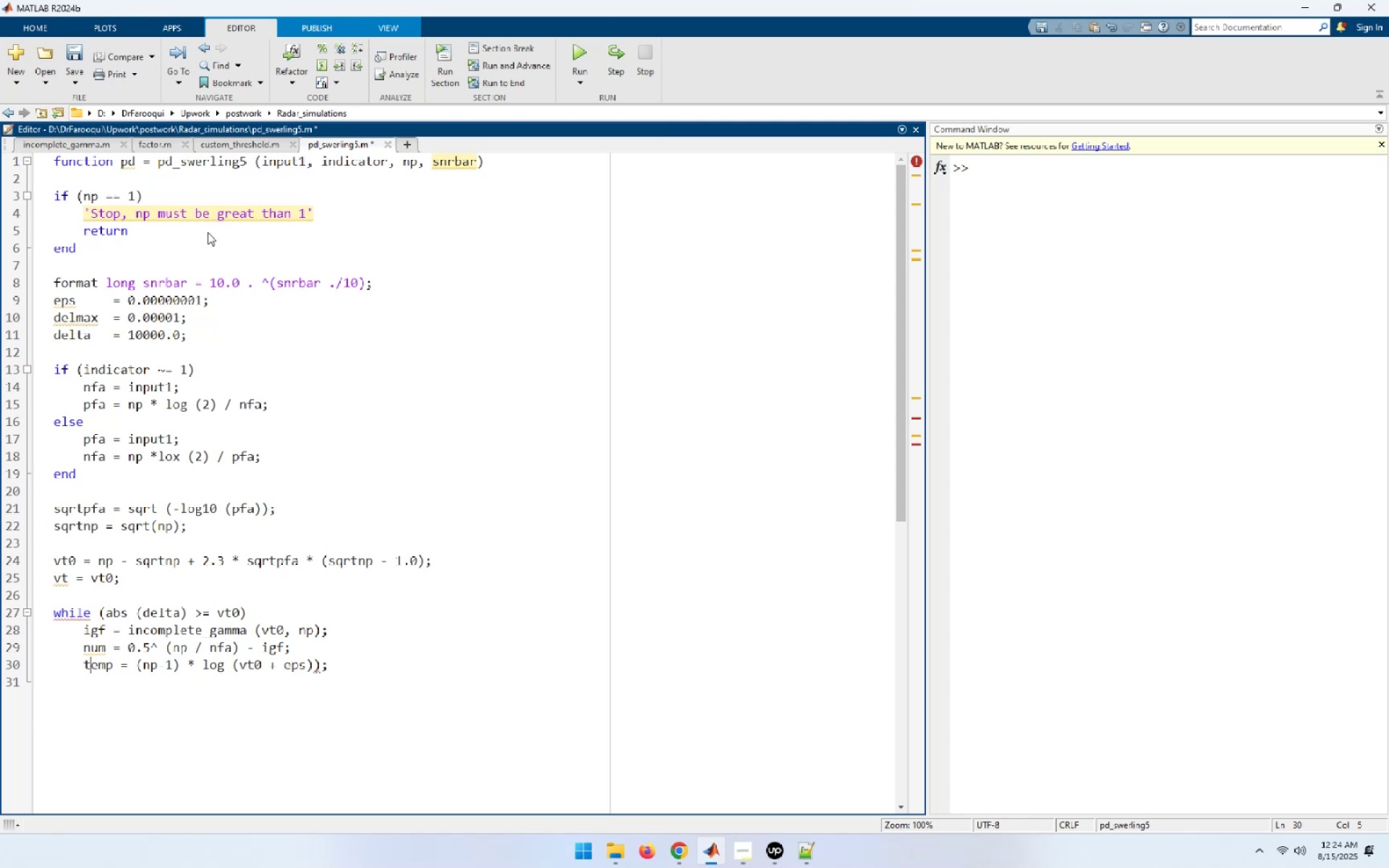 
key(ArrowRight)
 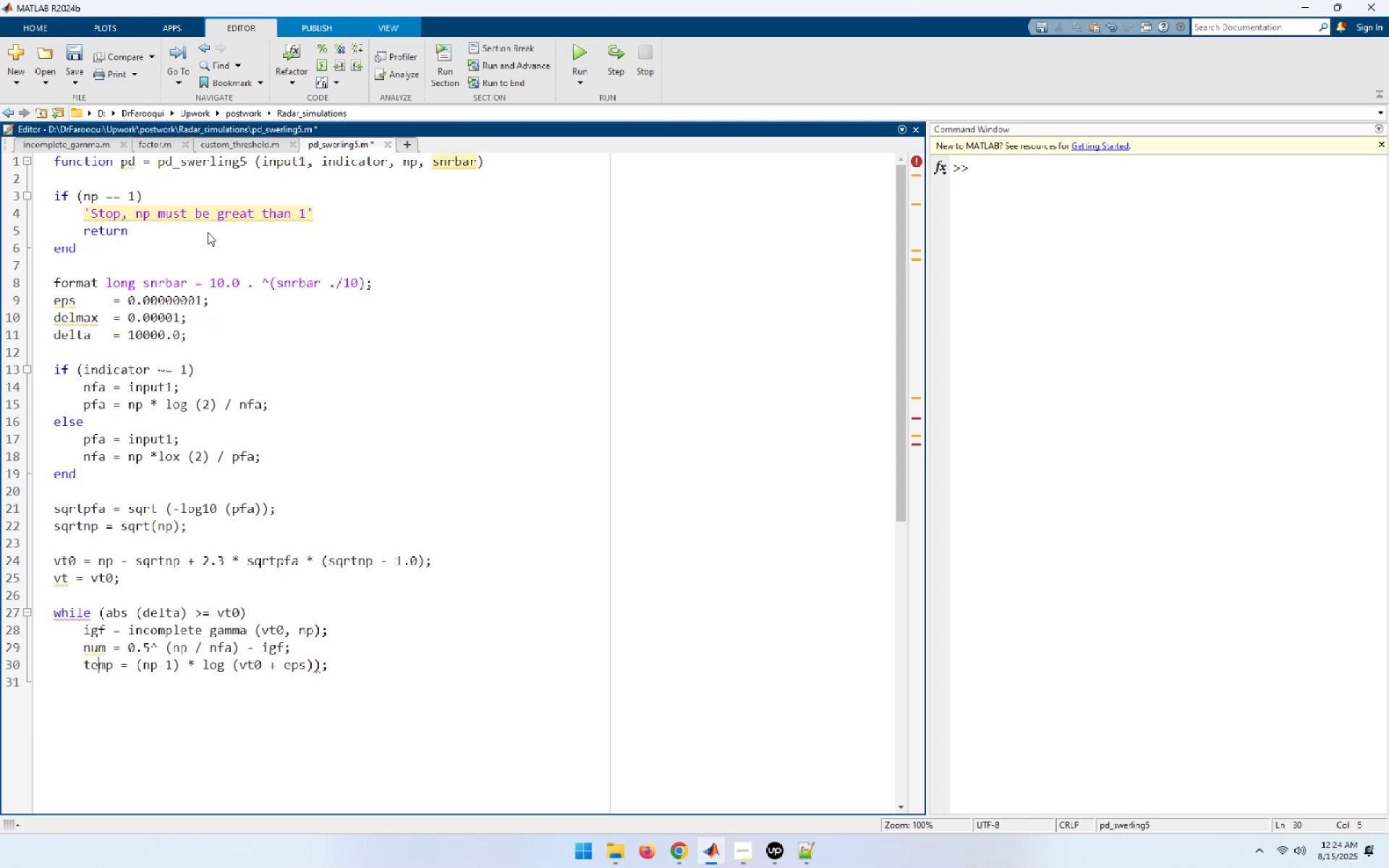 
key(ArrowRight)
 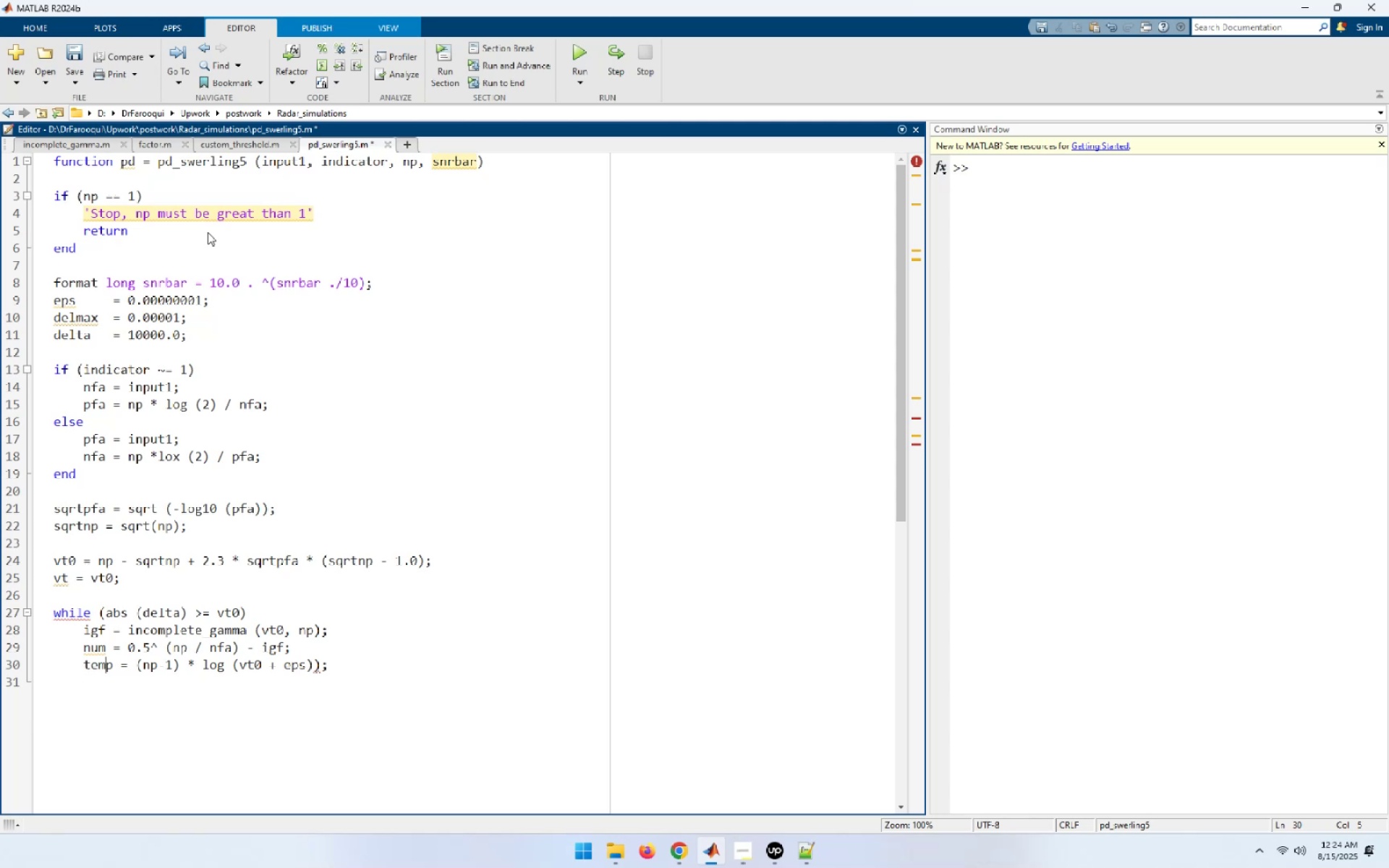 
key(ArrowRight)
 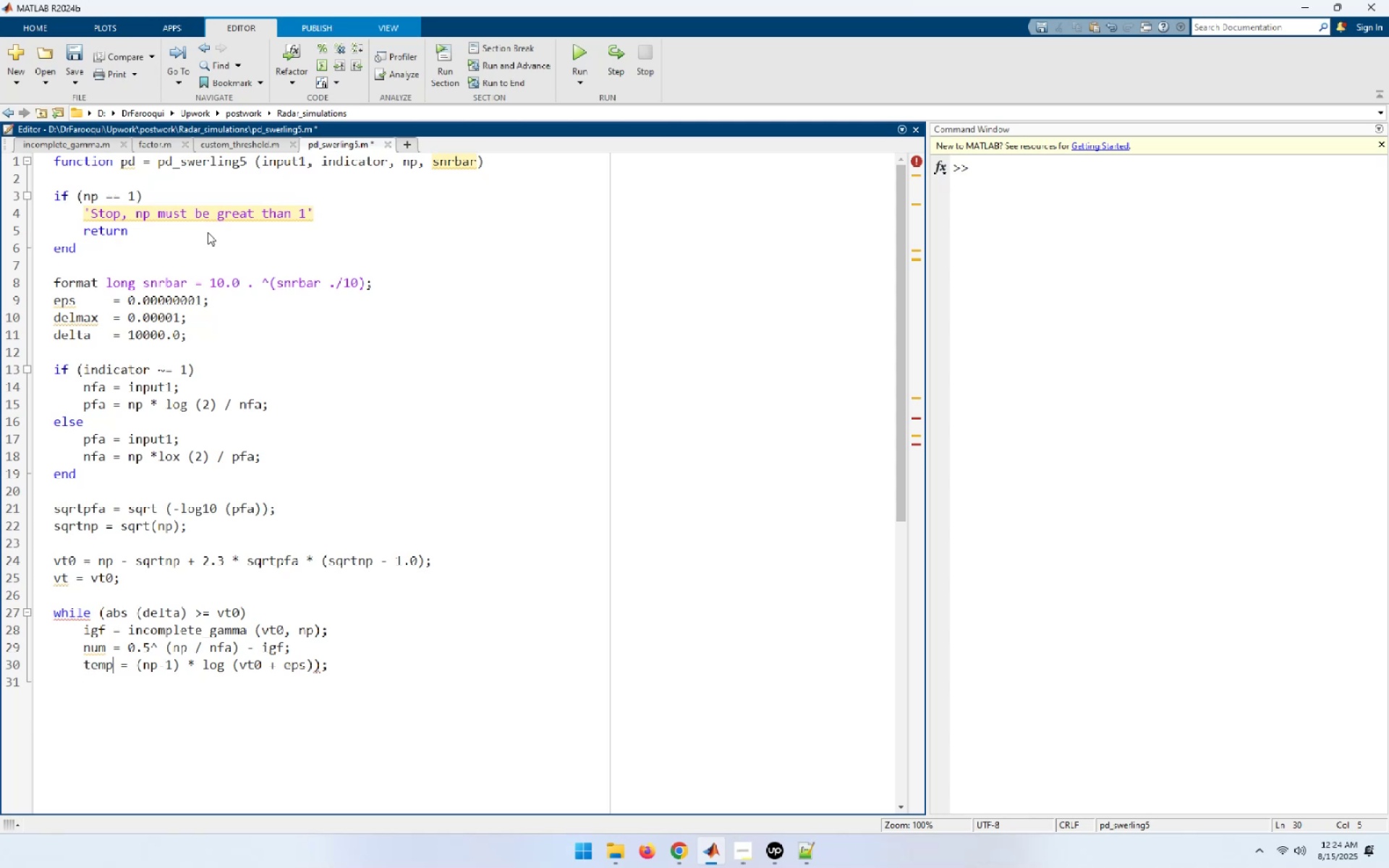 
key(ArrowRight)
 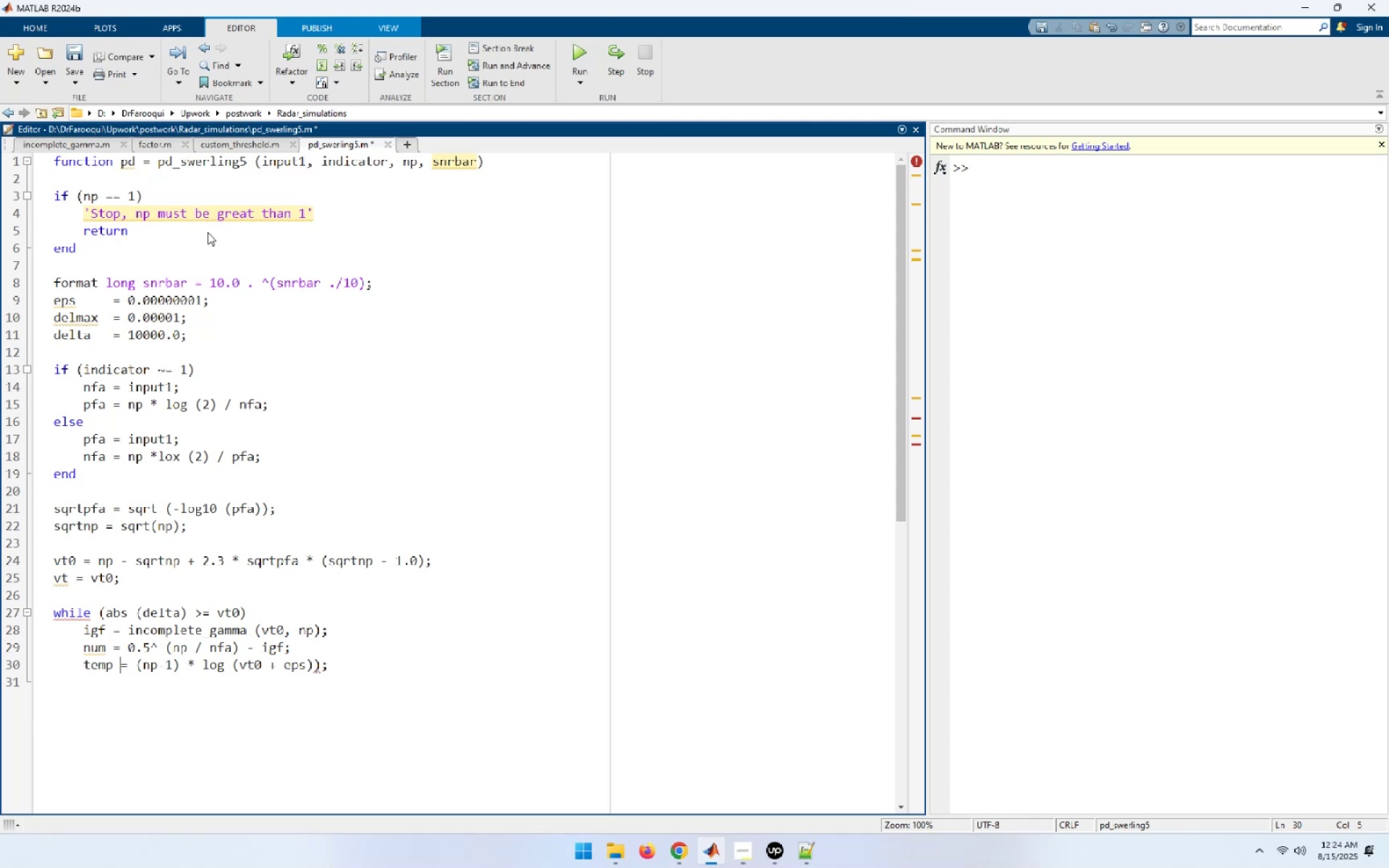 
key(ArrowRight)
 